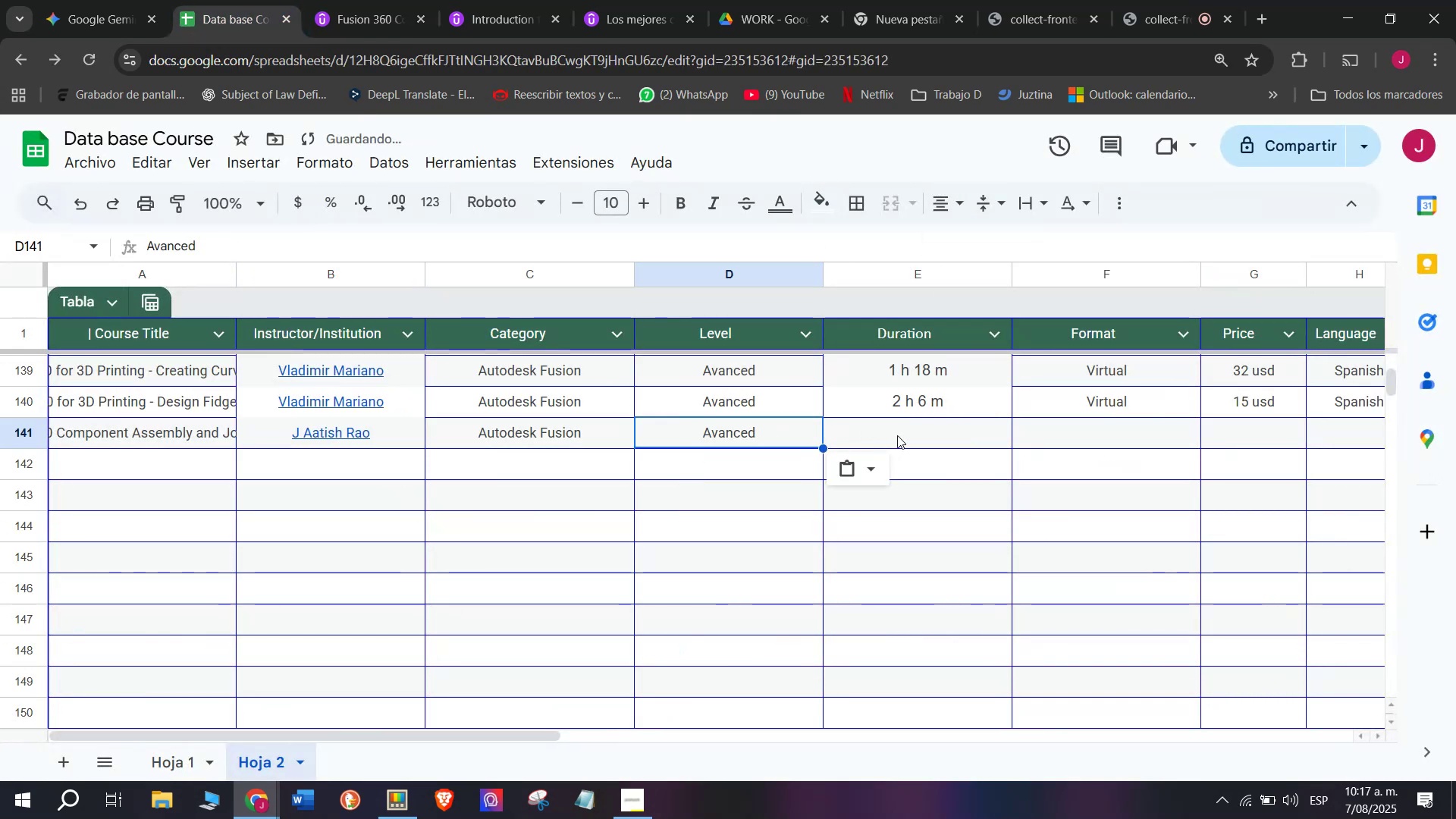 
triple_click([897, 435])
 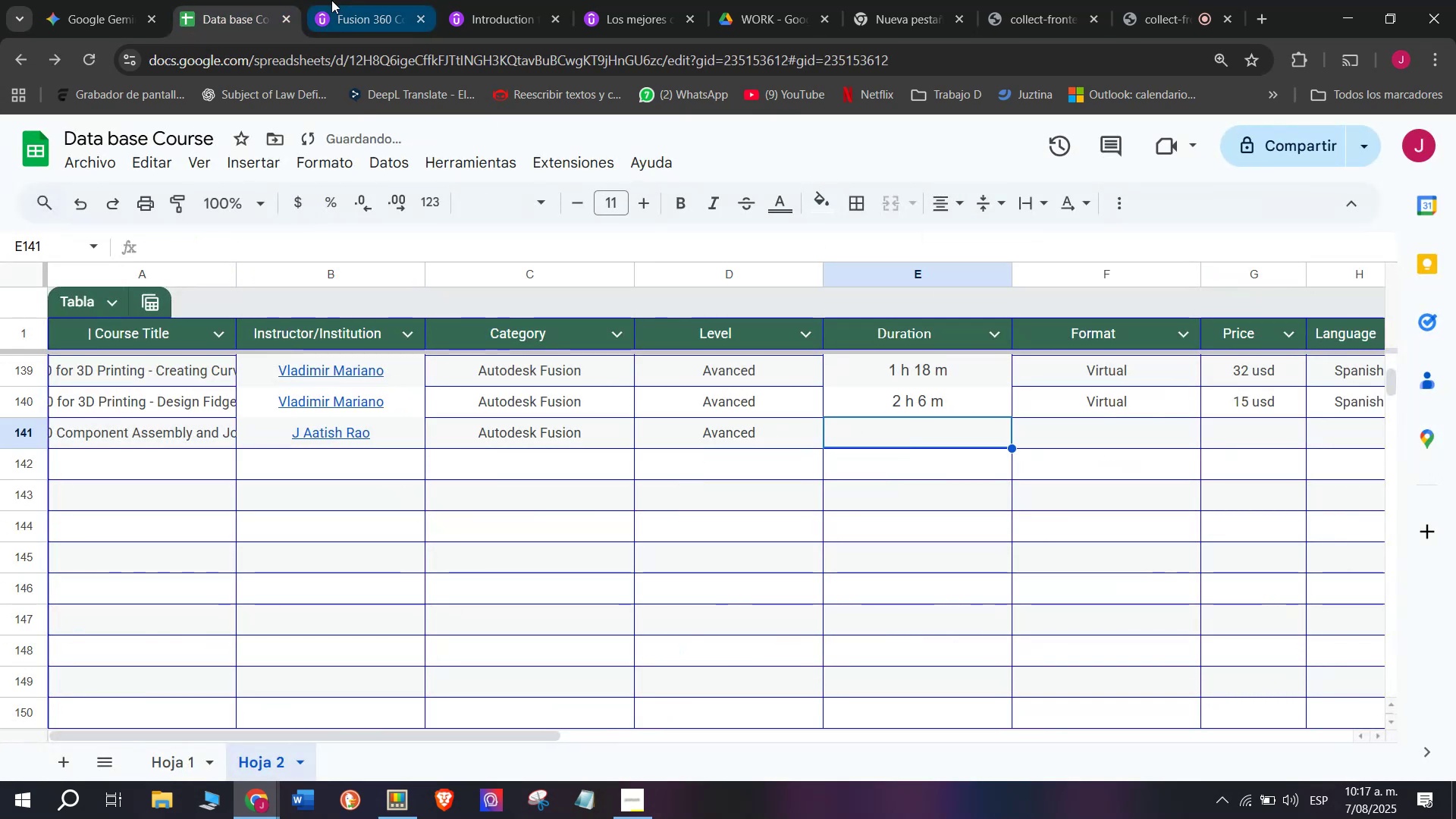 
left_click([331, 0])
 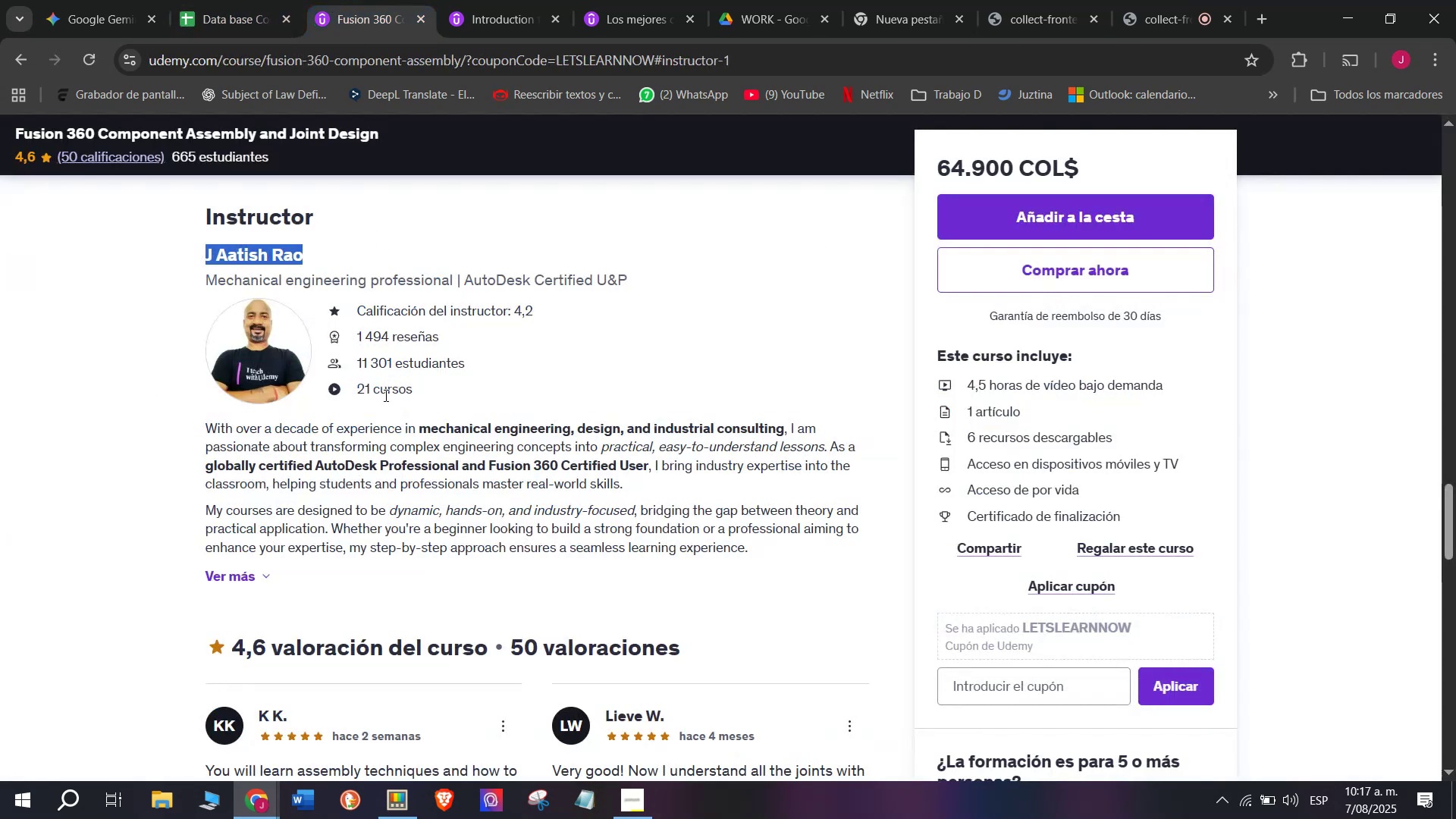 
scroll: coordinate [388, 556], scroll_direction: up, amount: 9.0
 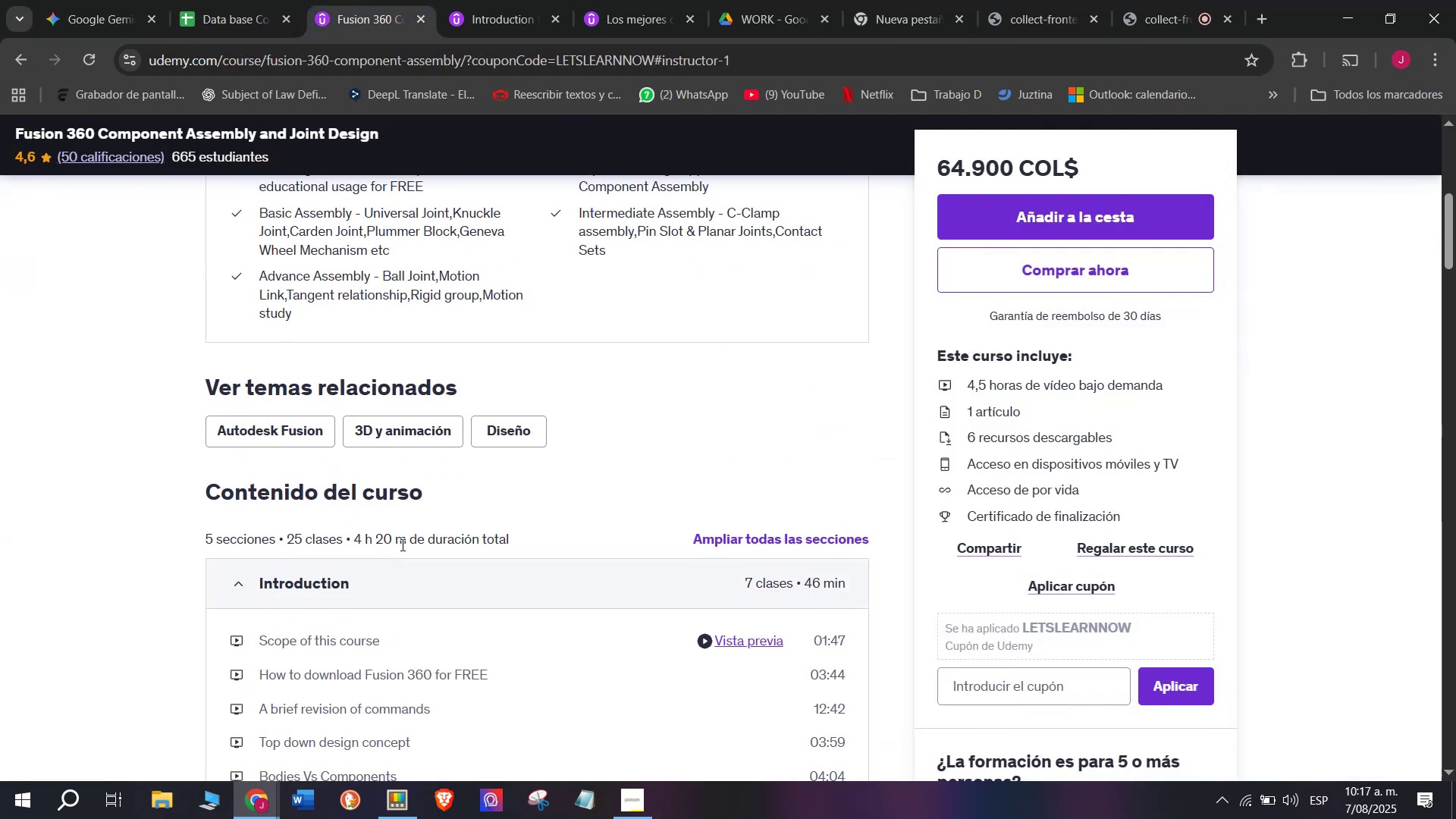 
left_click_drag(start_coordinate=[402, 544], to_coordinate=[353, 540])
 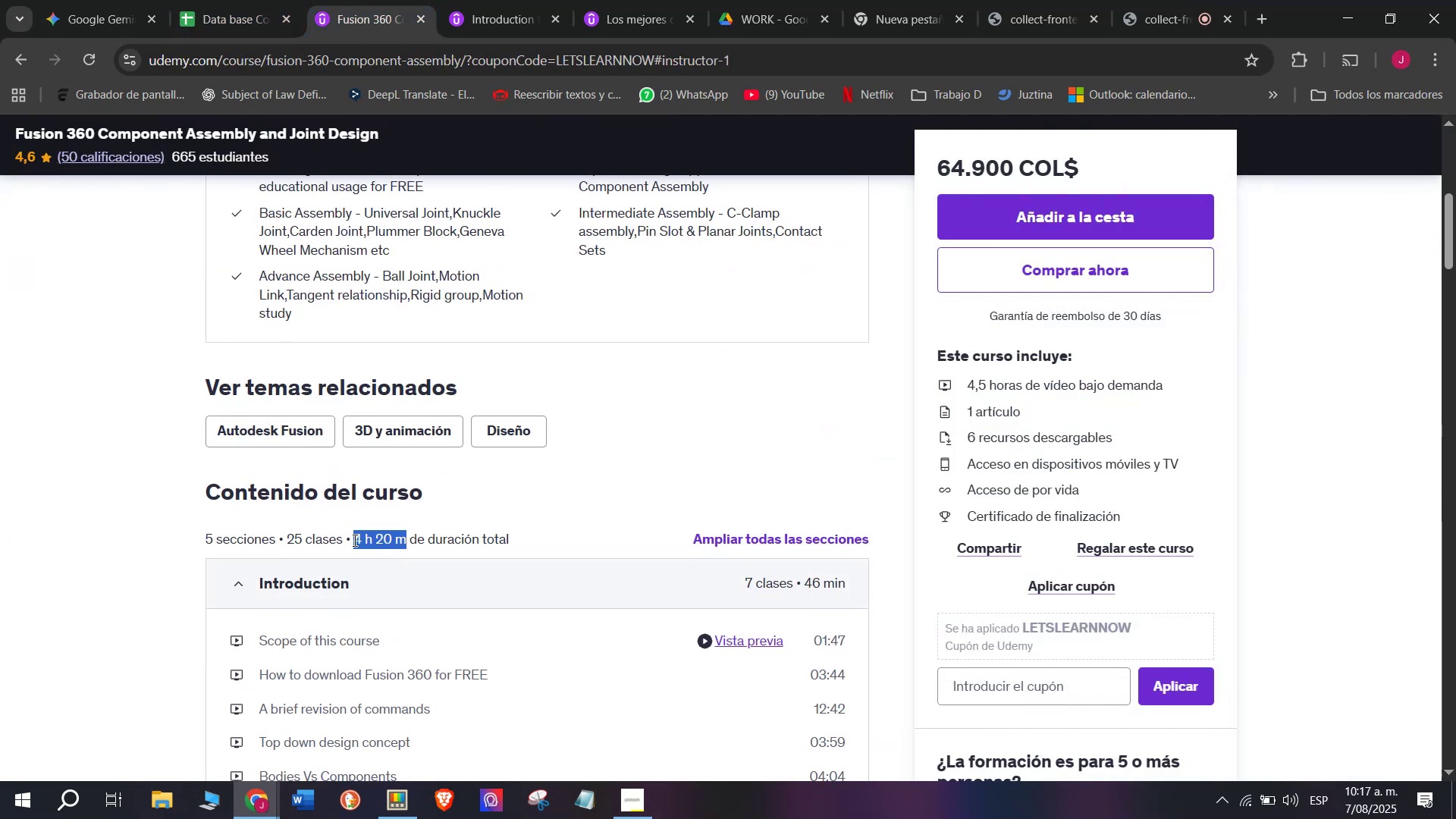 
key(Control+ControlLeft)
 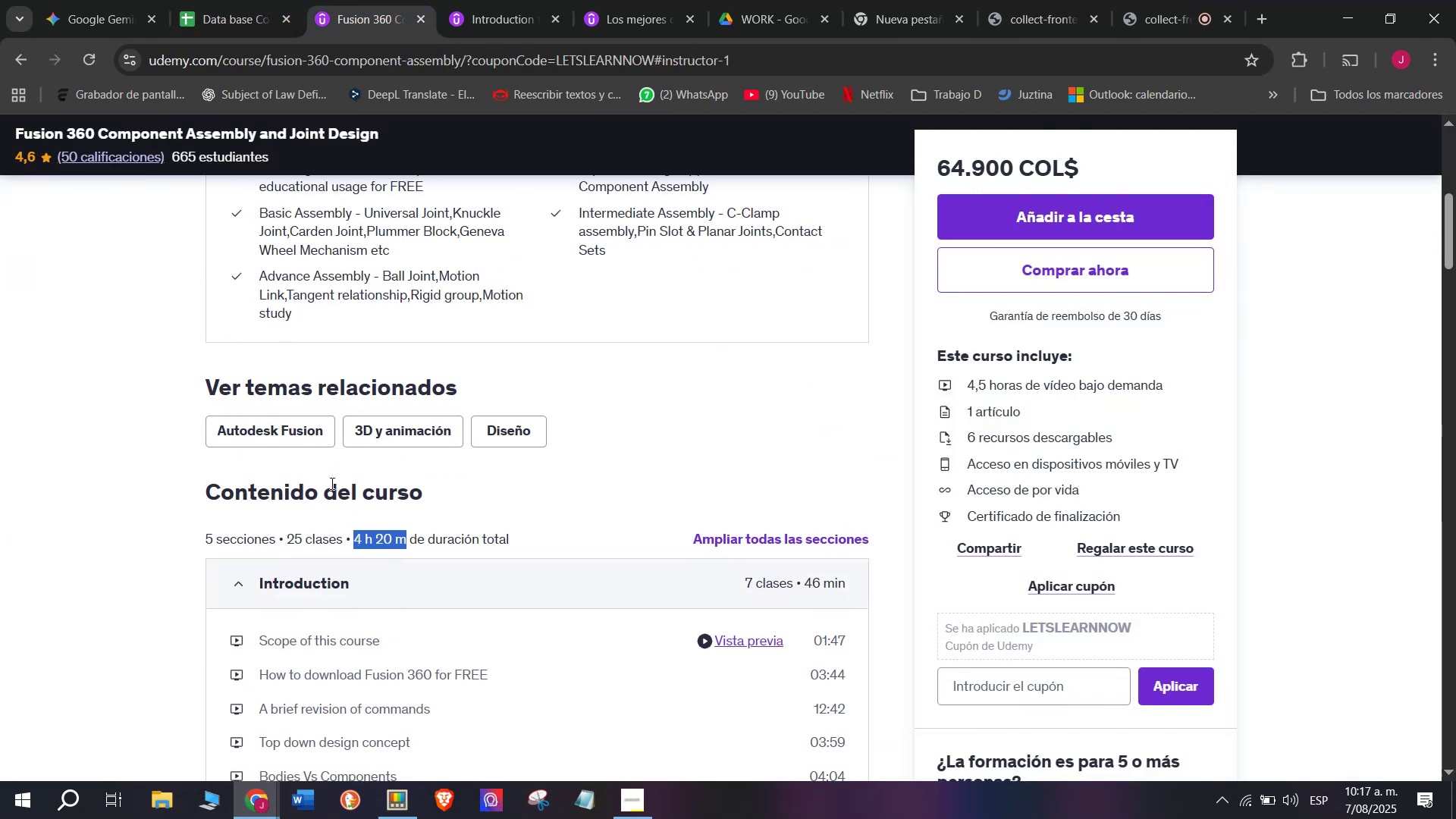 
key(Break)
 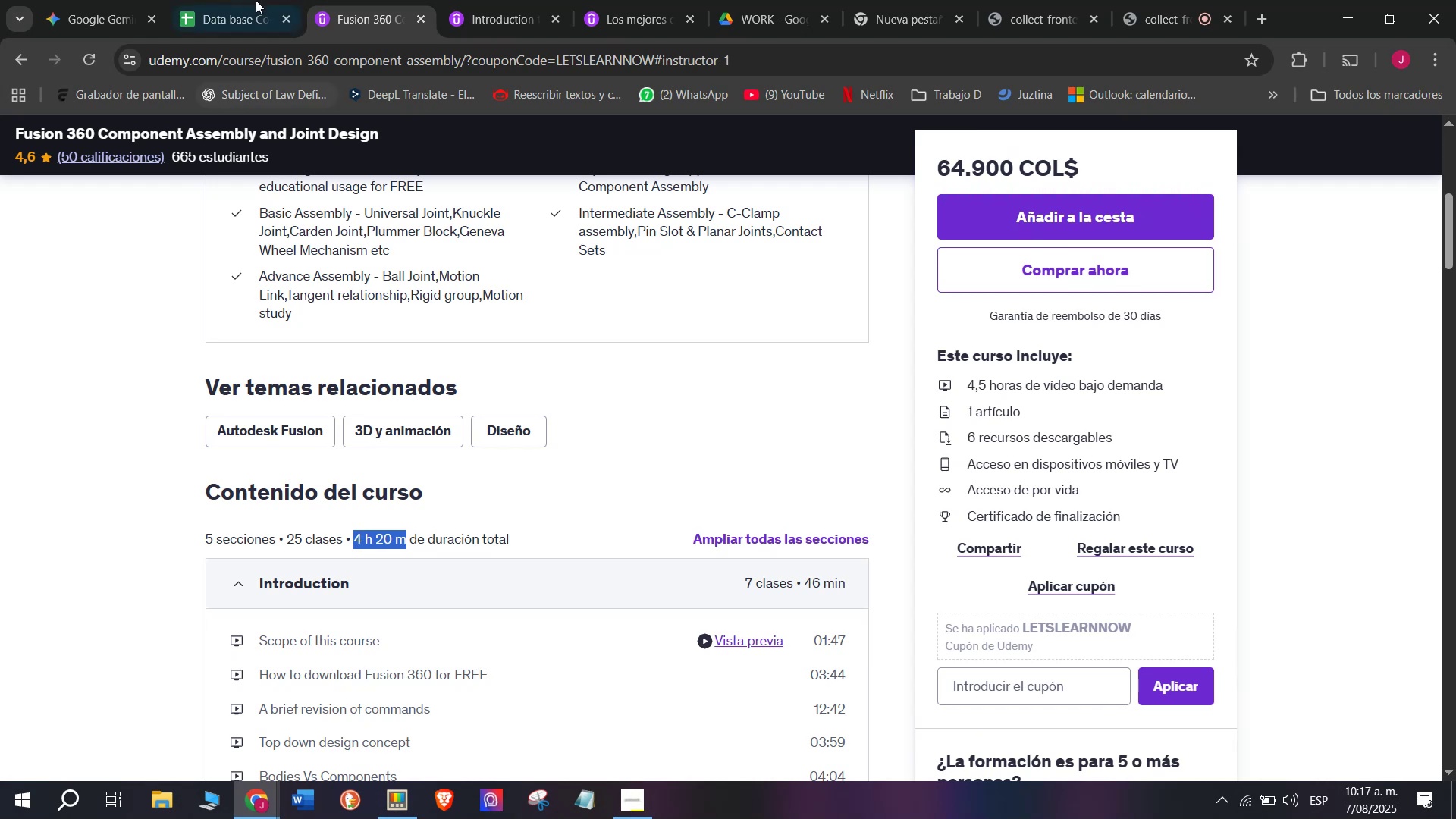 
key(Control+C)
 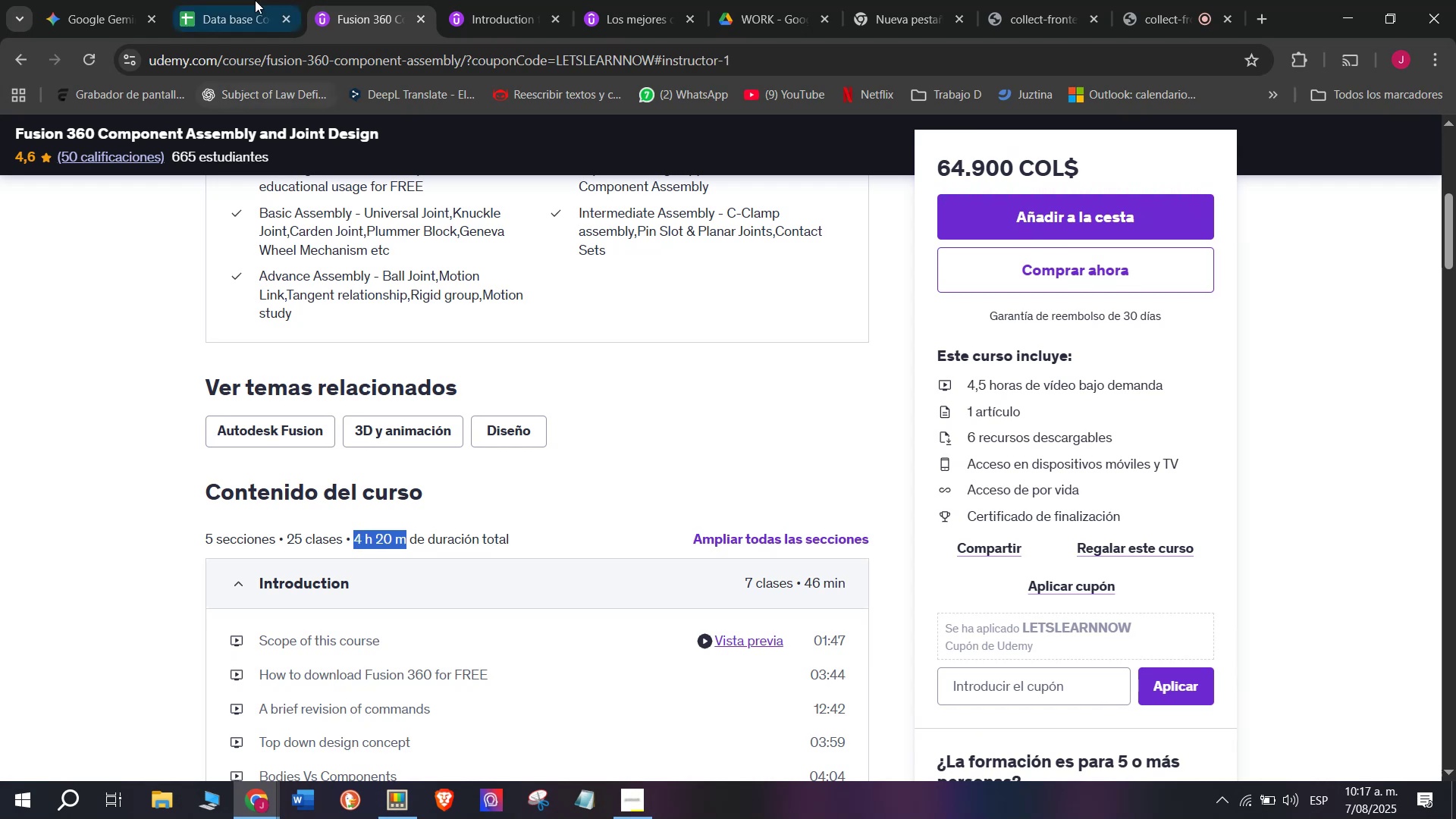 
left_click([253, 0])
 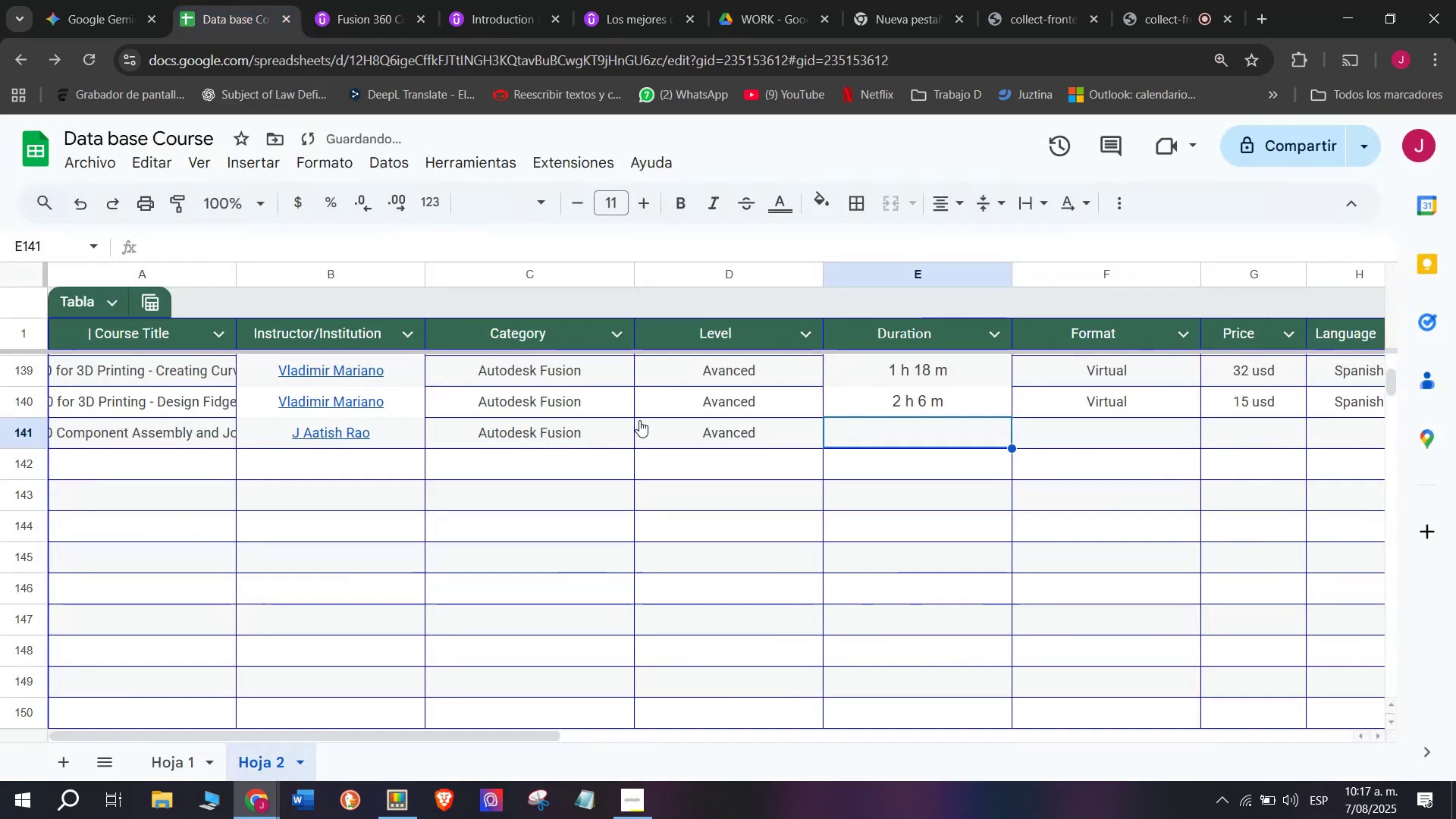 
key(Z)
 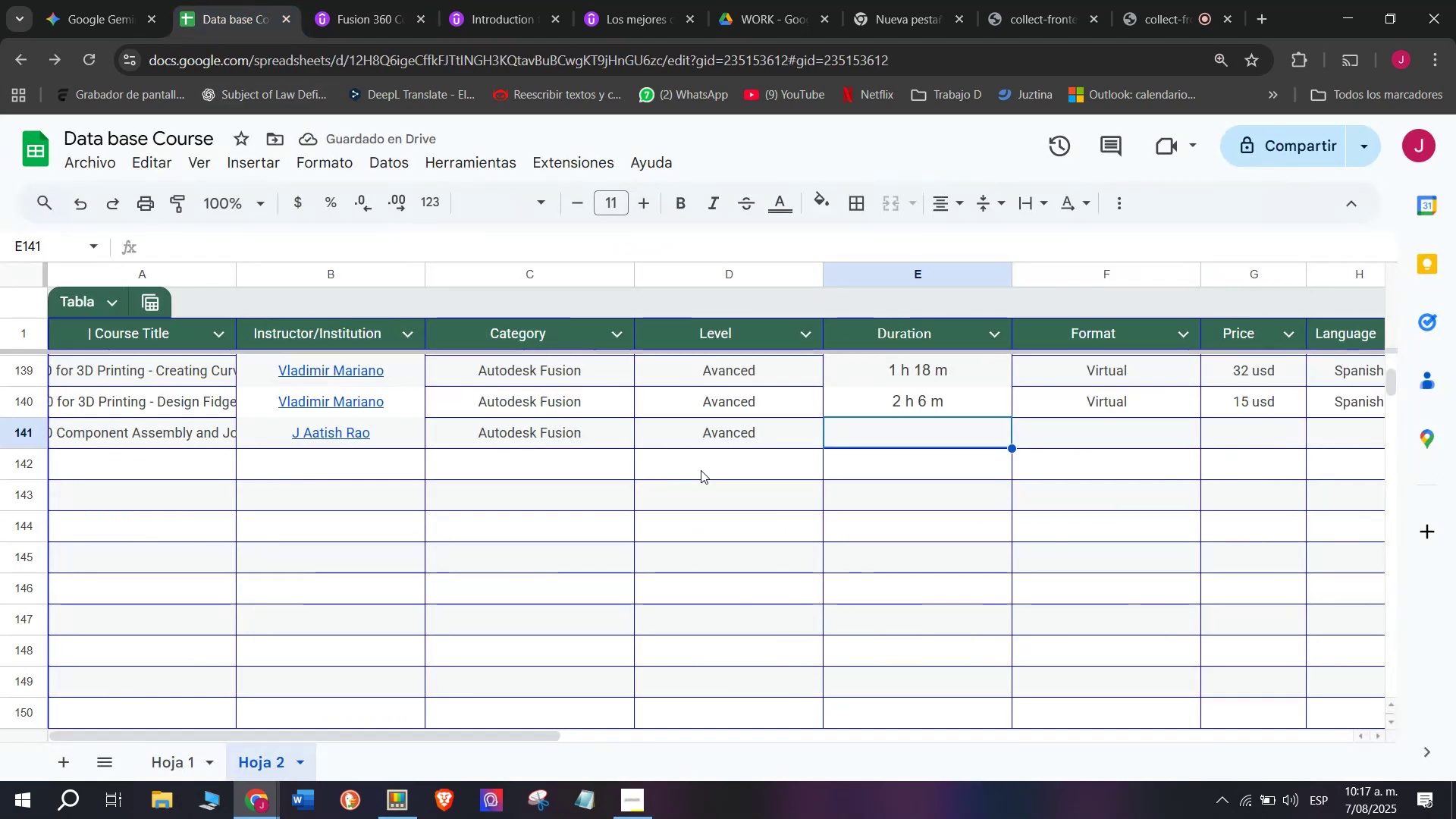 
key(Control+ControlLeft)
 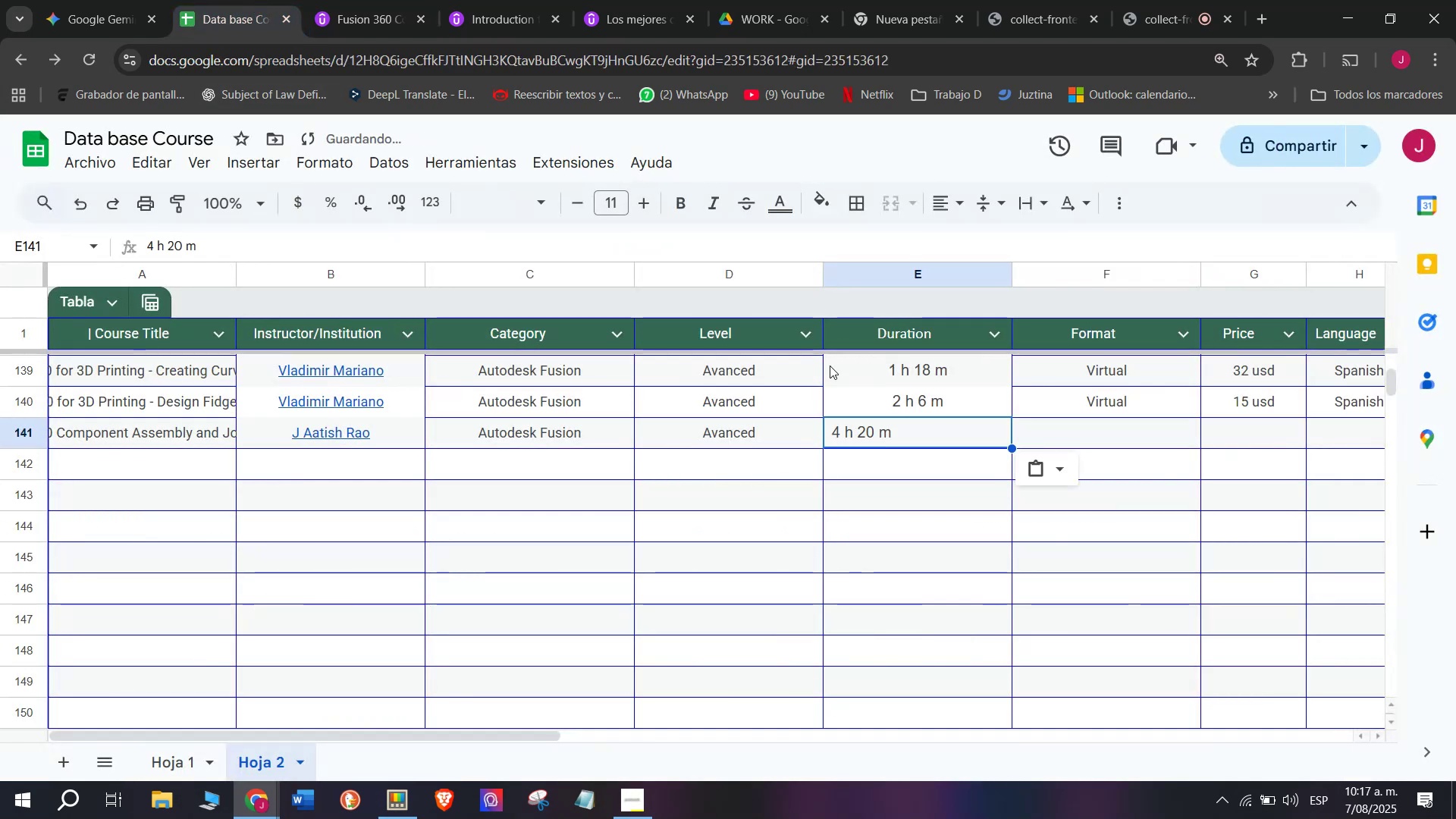 
key(Control+V)
 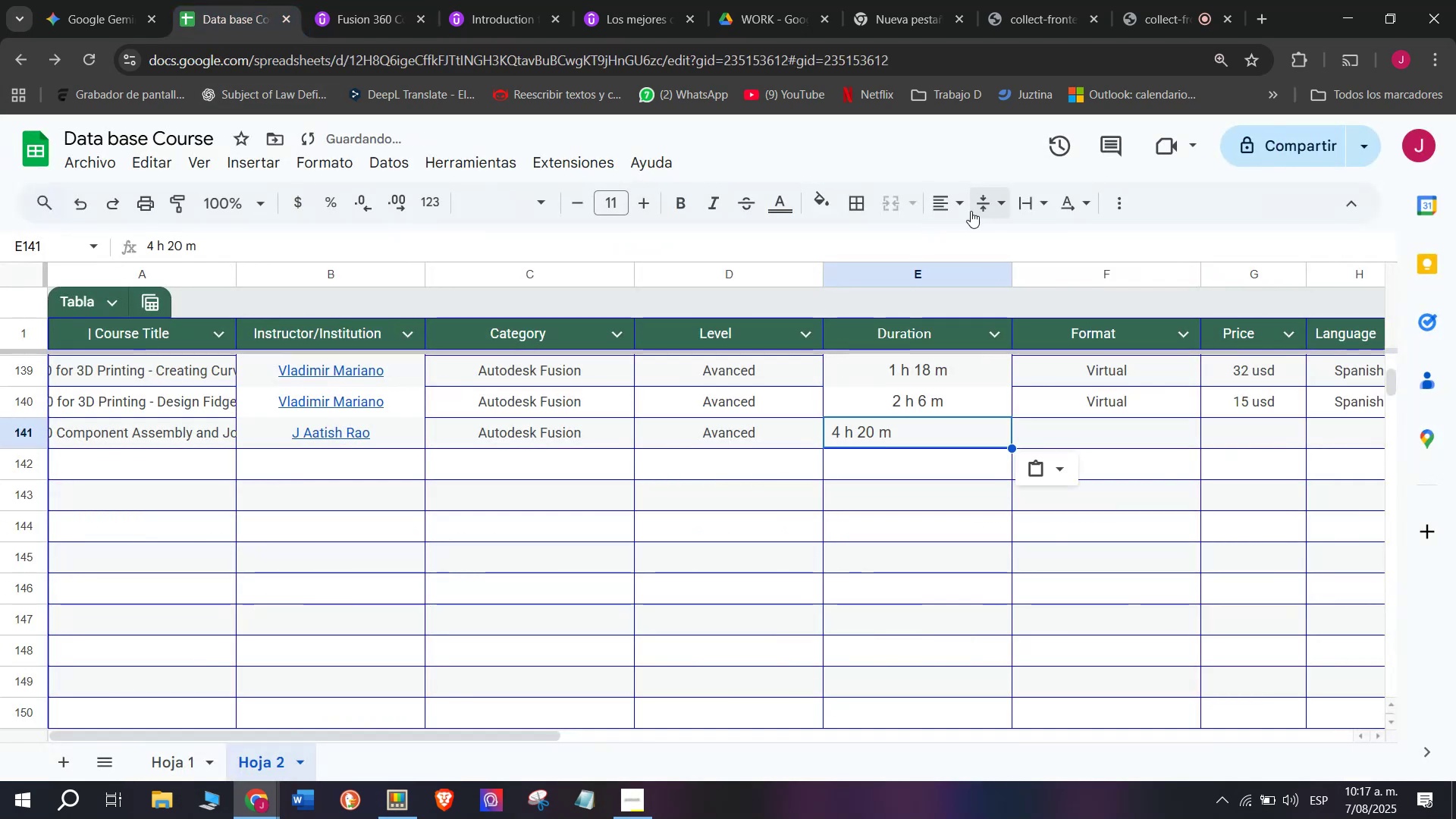 
left_click([942, 209])
 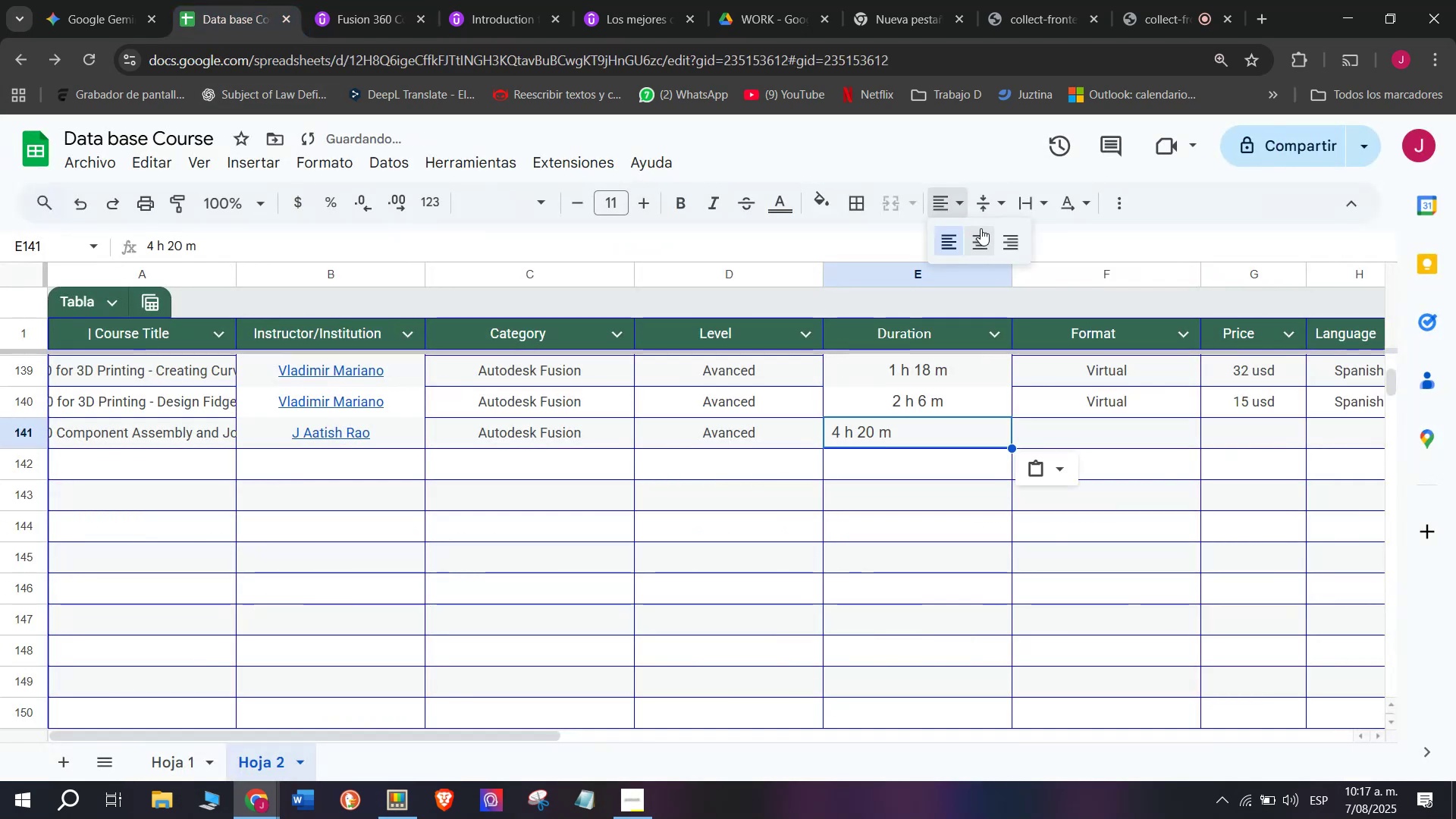 
left_click([981, 228])
 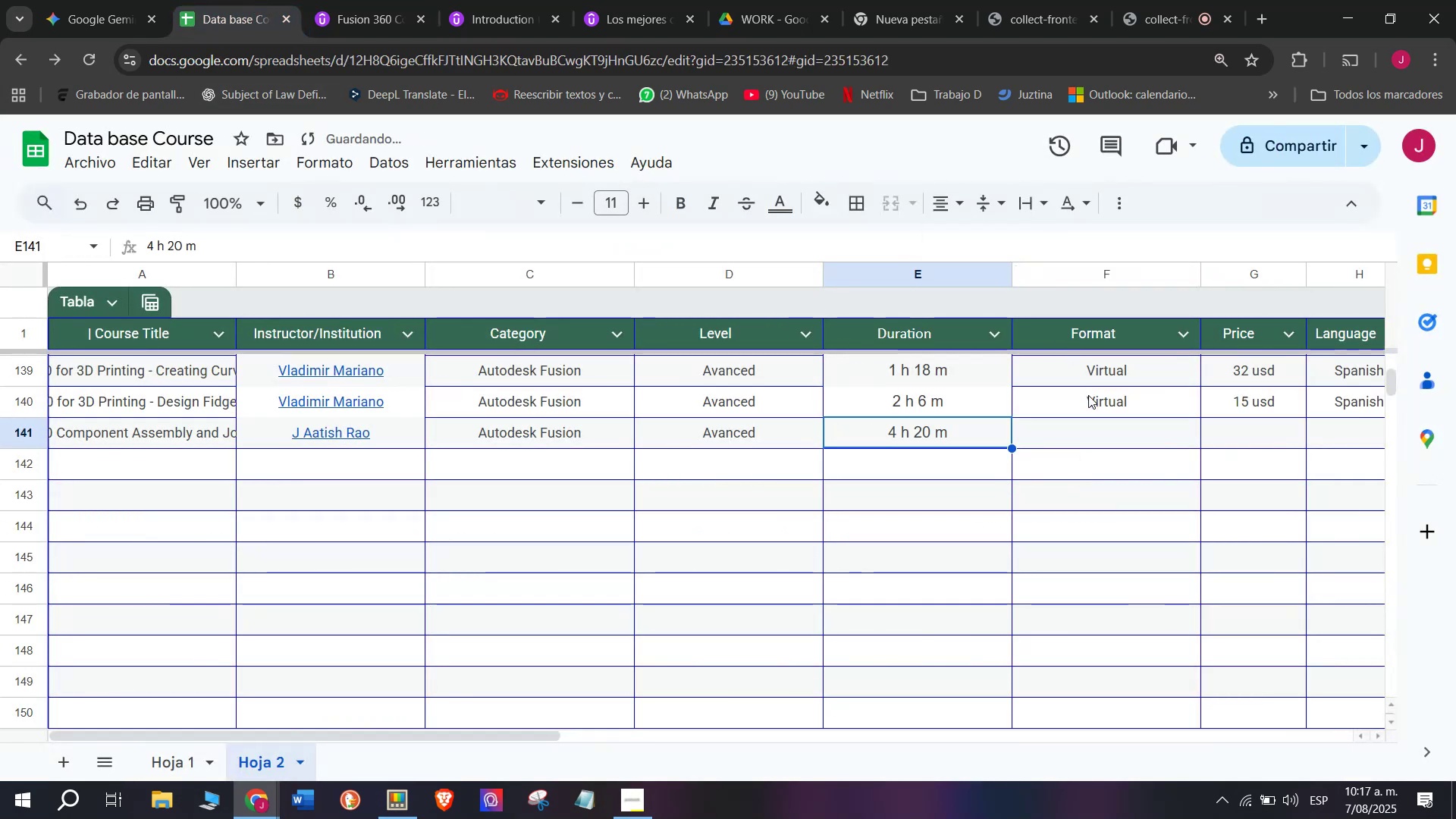 
left_click([1093, 399])
 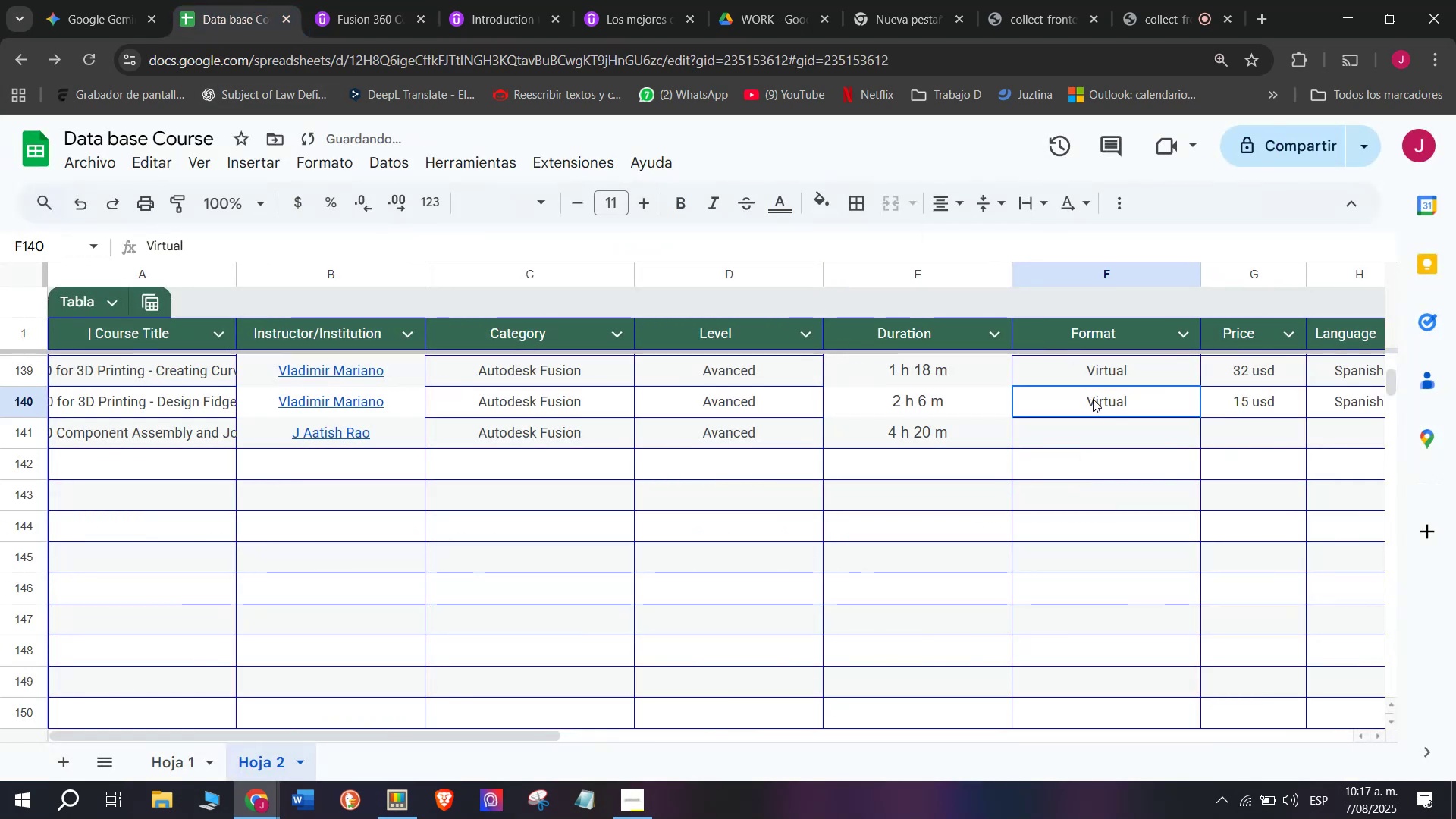 
key(Break)
 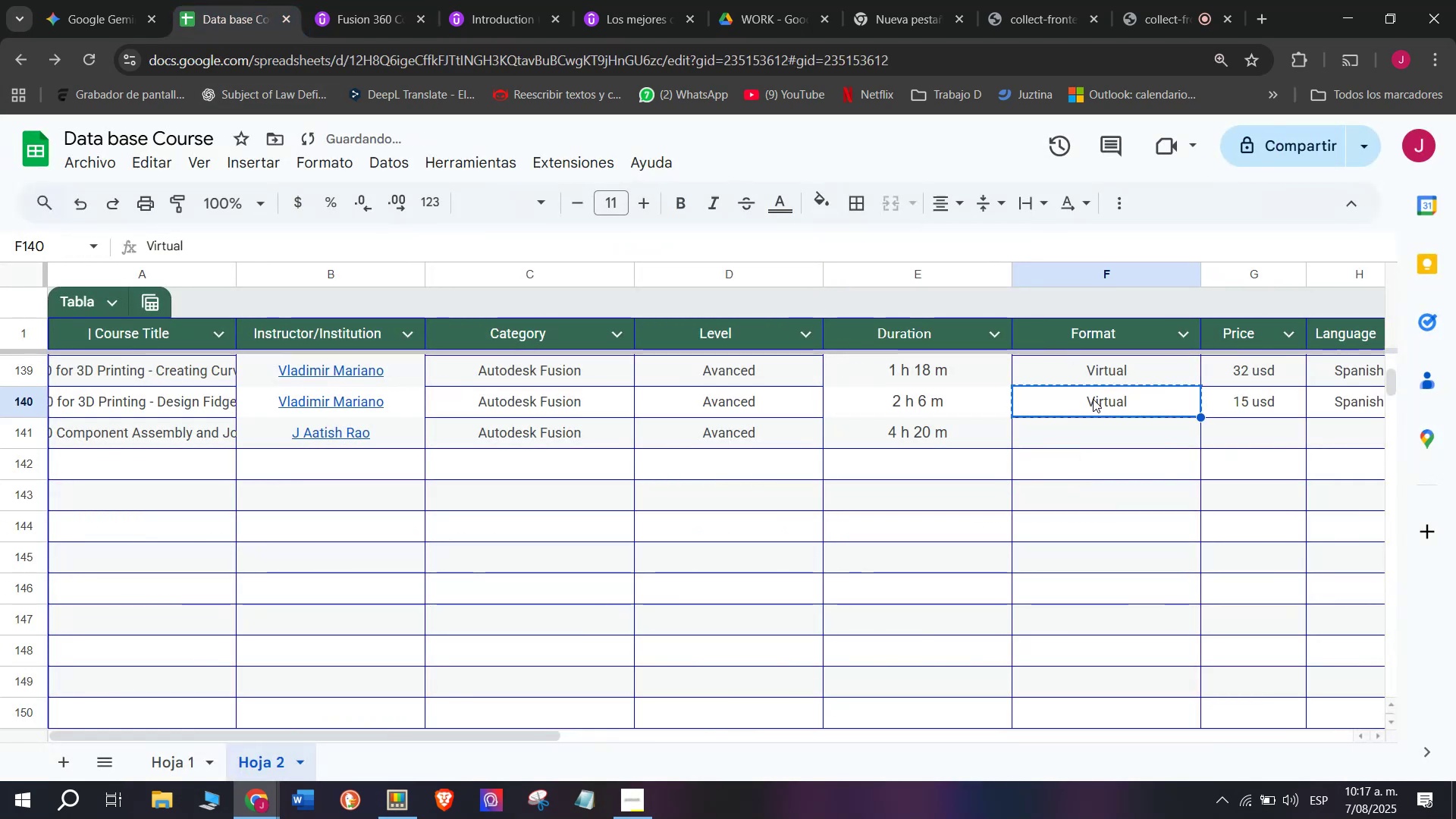 
key(Control+ControlLeft)
 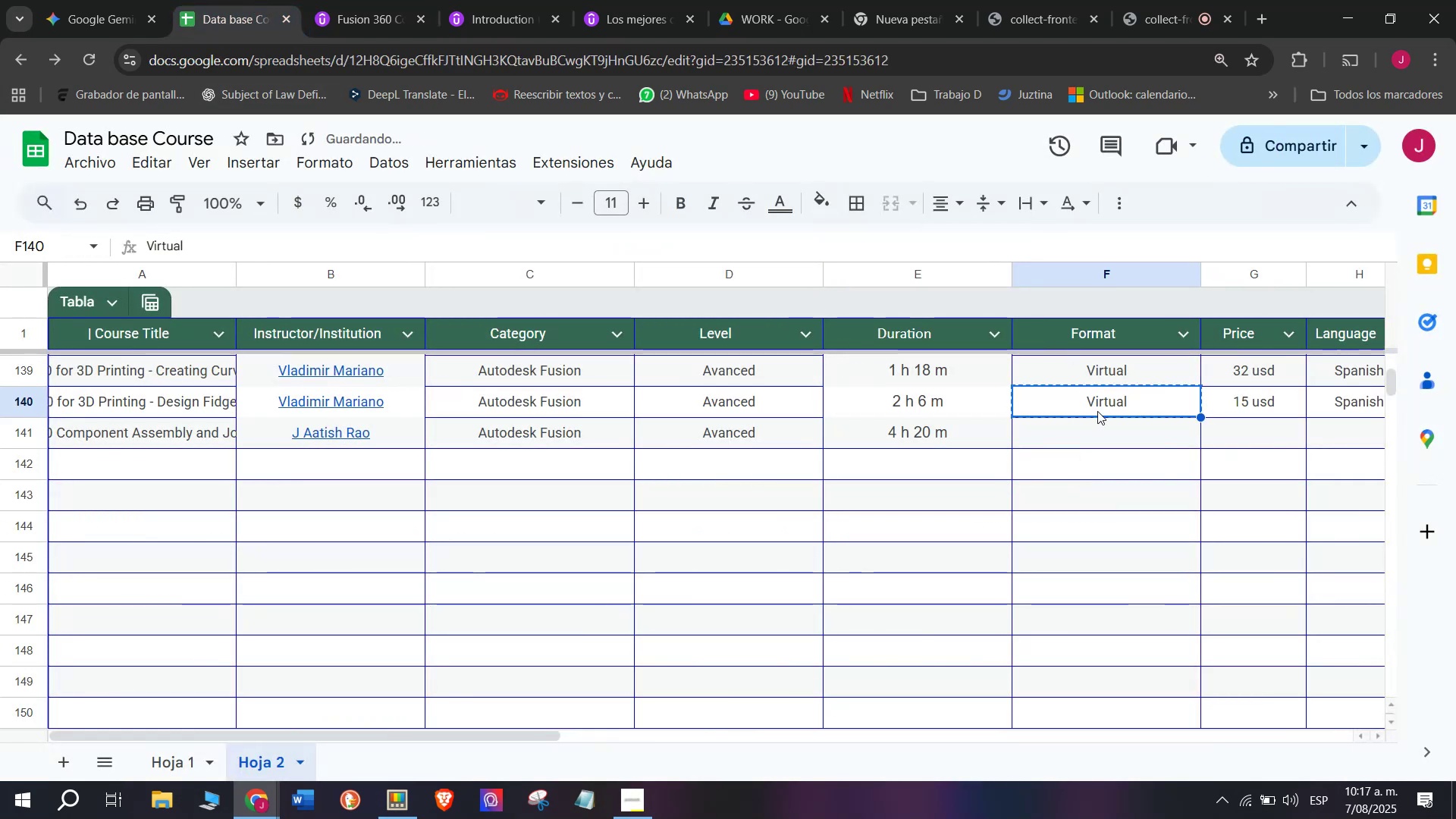 
key(Control+C)
 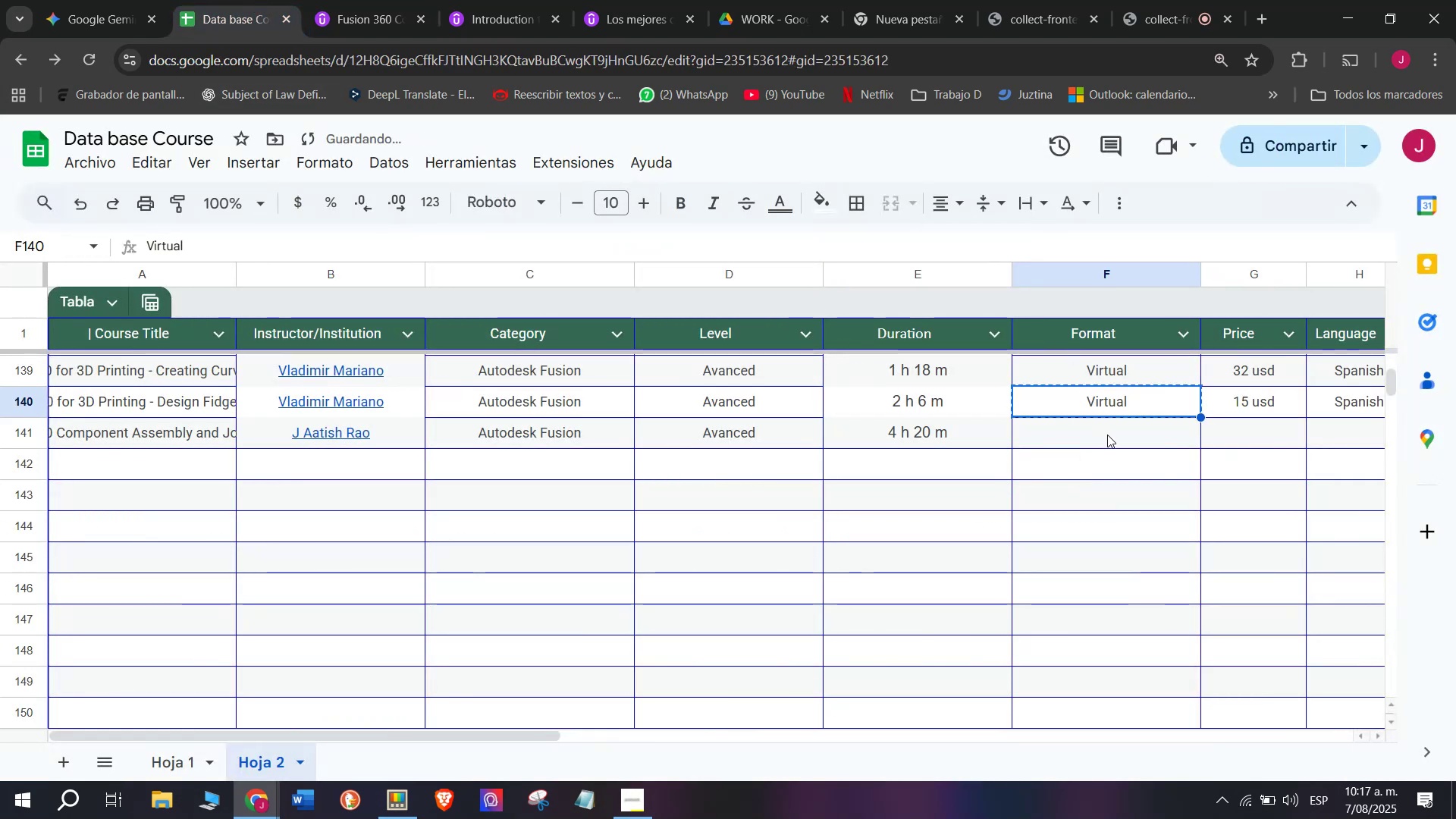 
key(Control+ControlLeft)
 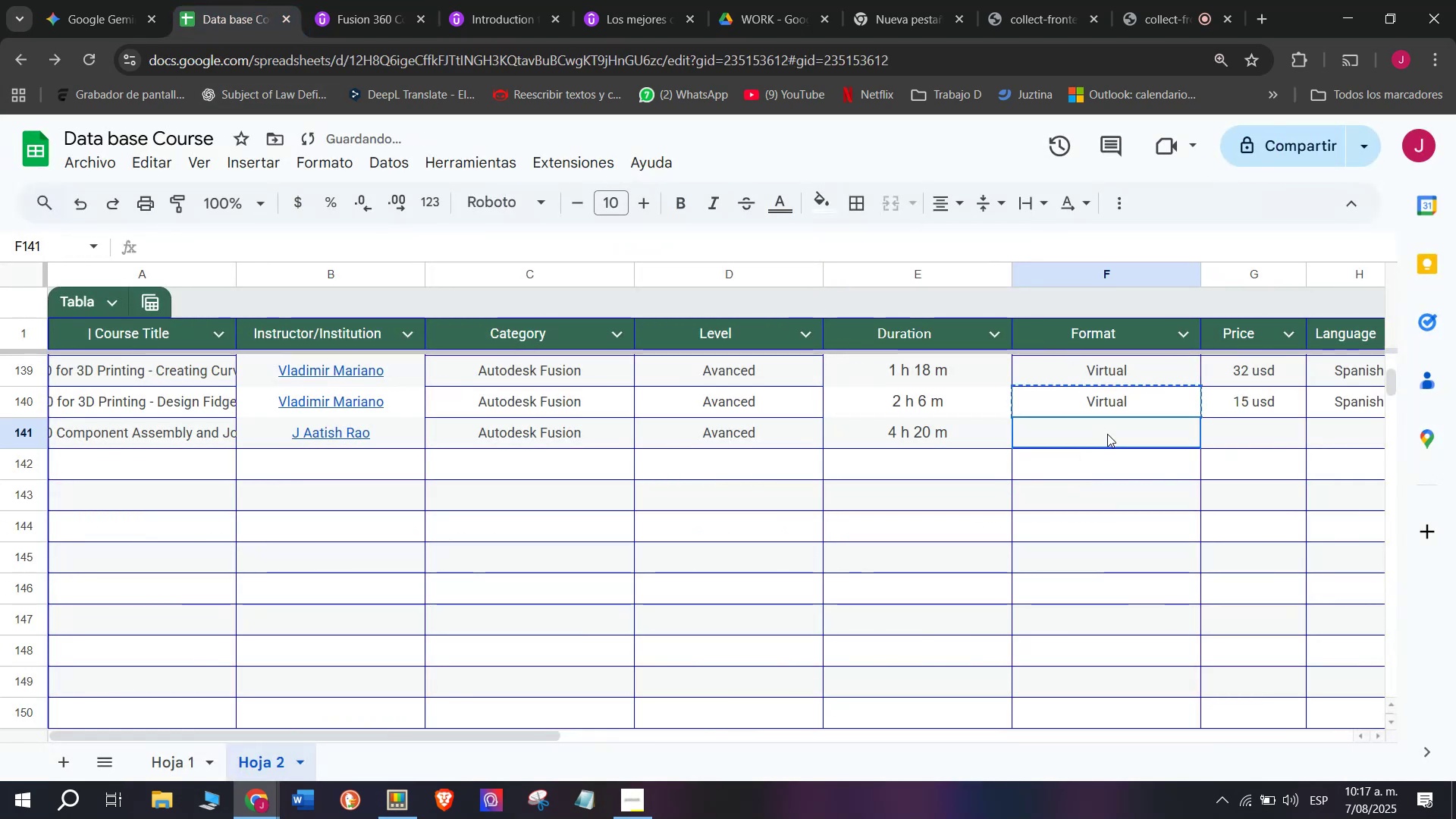 
key(Z)
 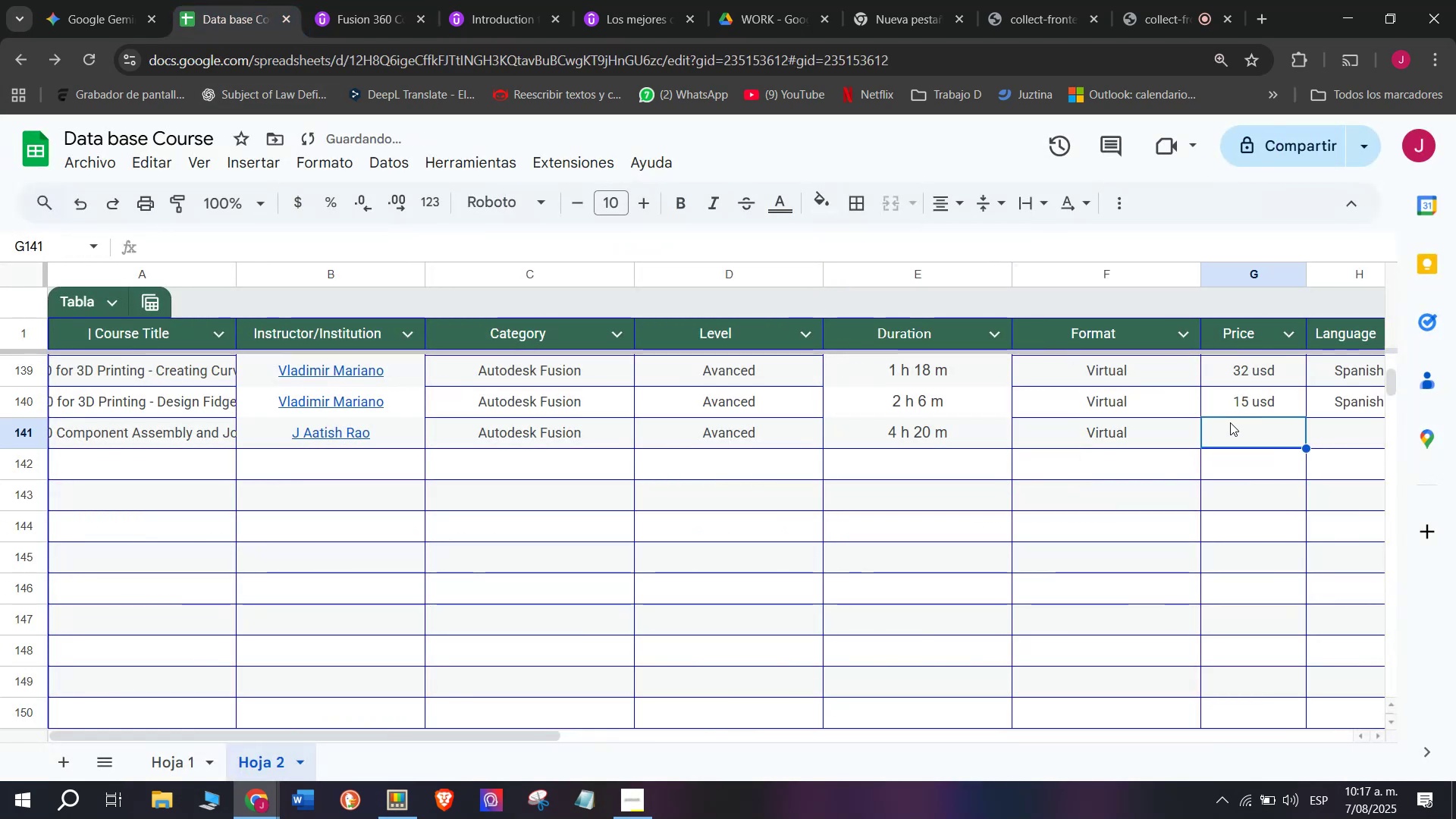 
key(Control+V)
 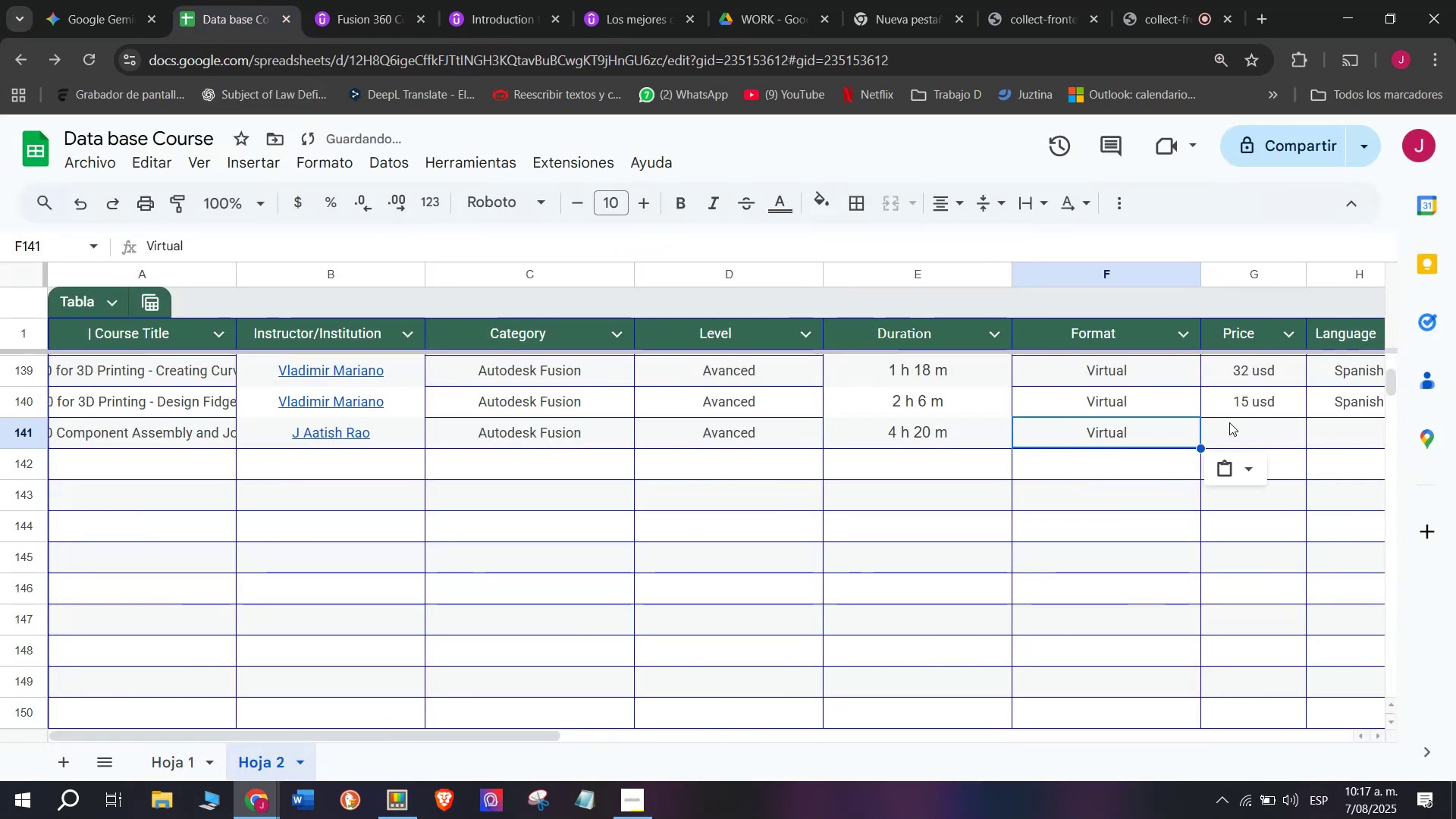 
triple_click([1230, 422])
 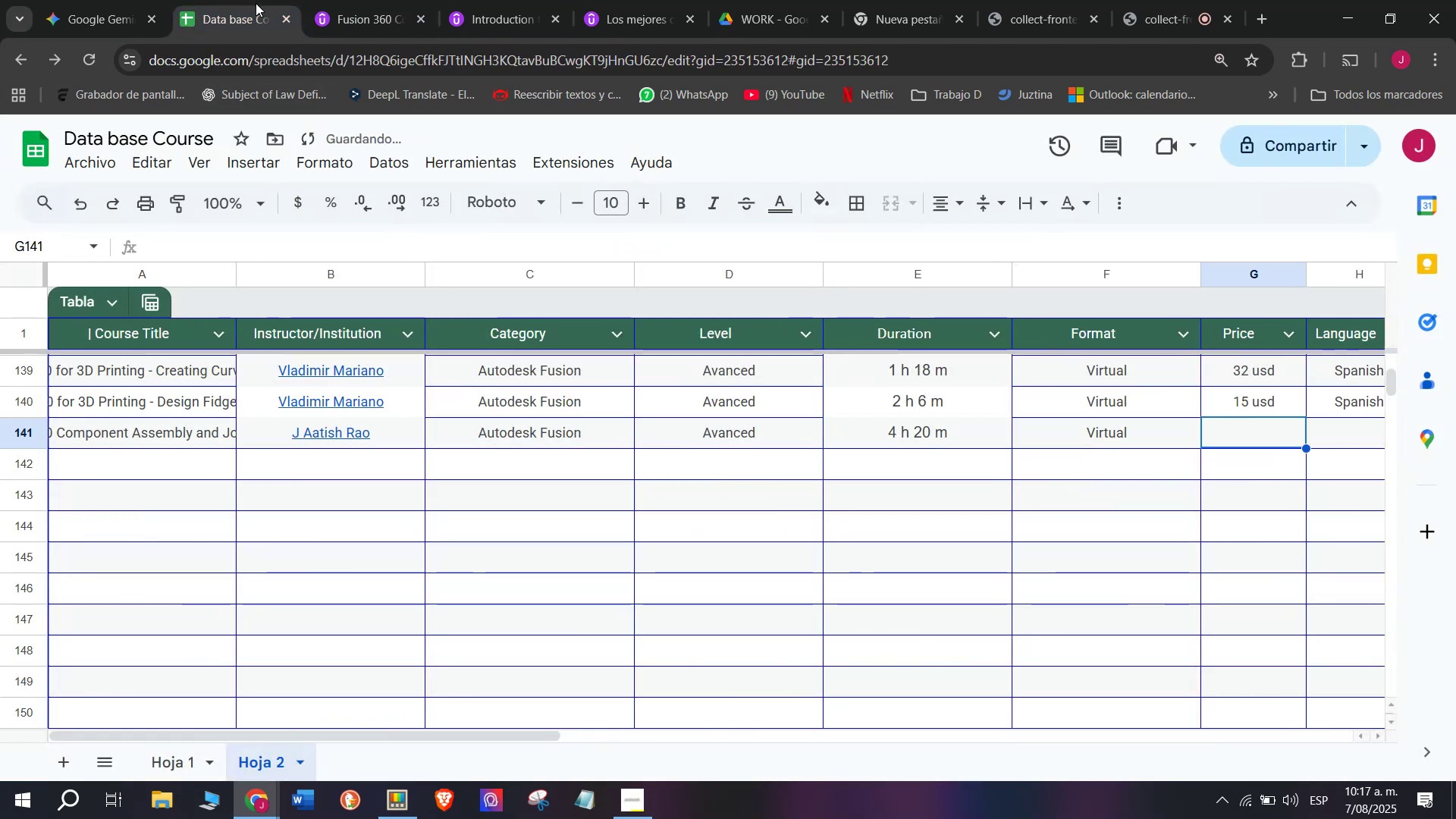 
left_click([372, 0])
 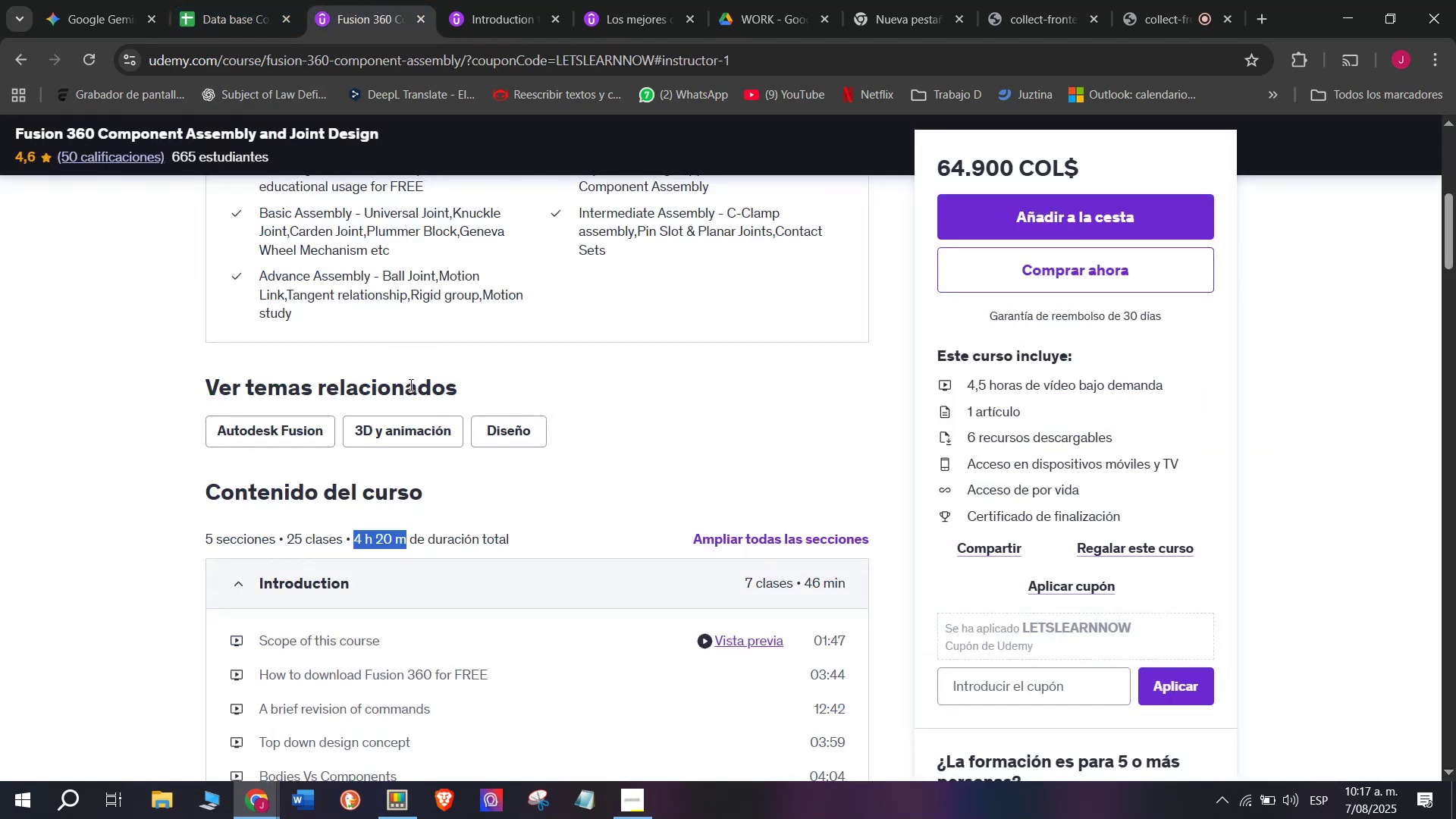 
scroll: coordinate [412, 394], scroll_direction: up, amount: 7.0
 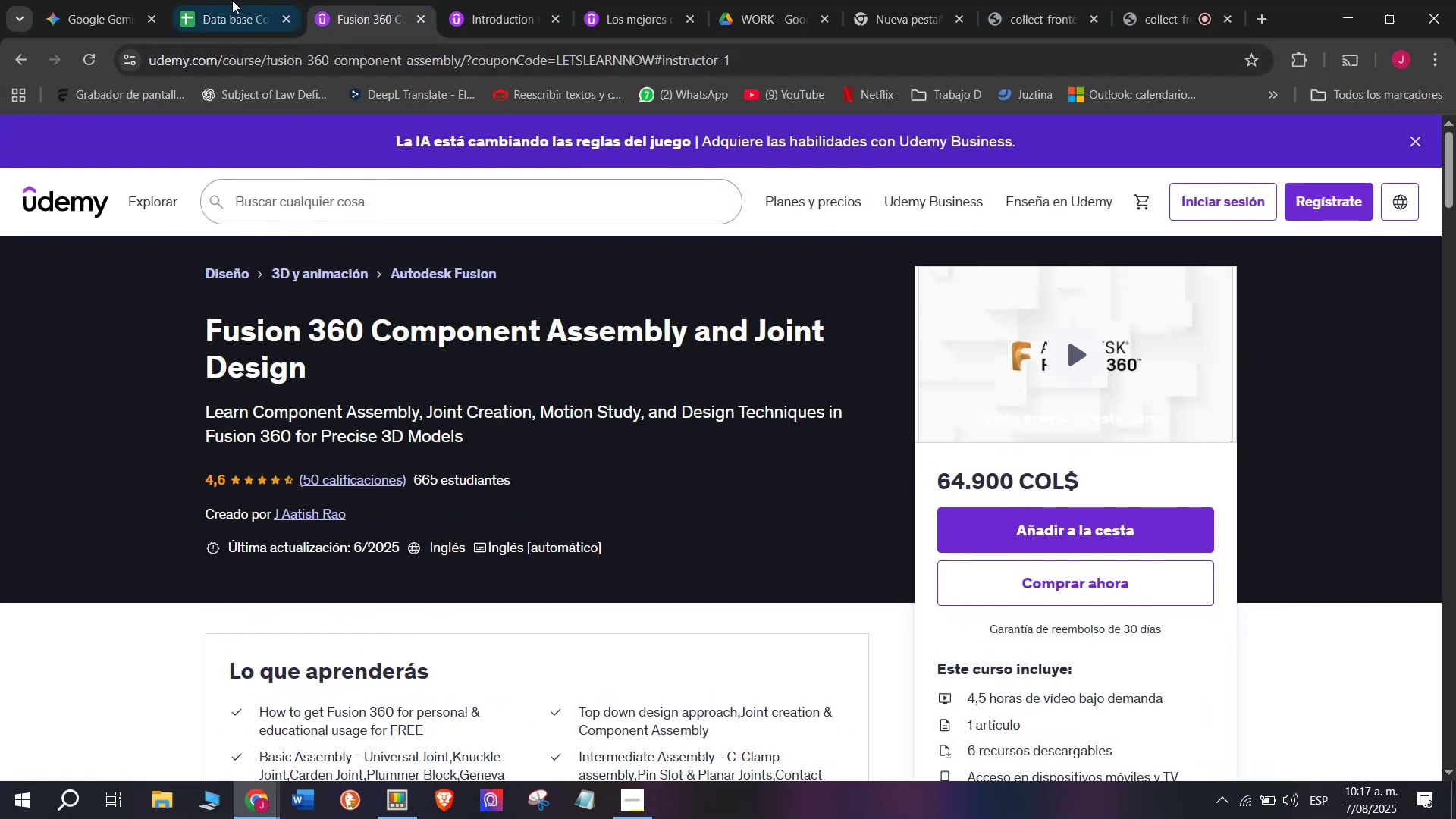 
left_click([226, 0])
 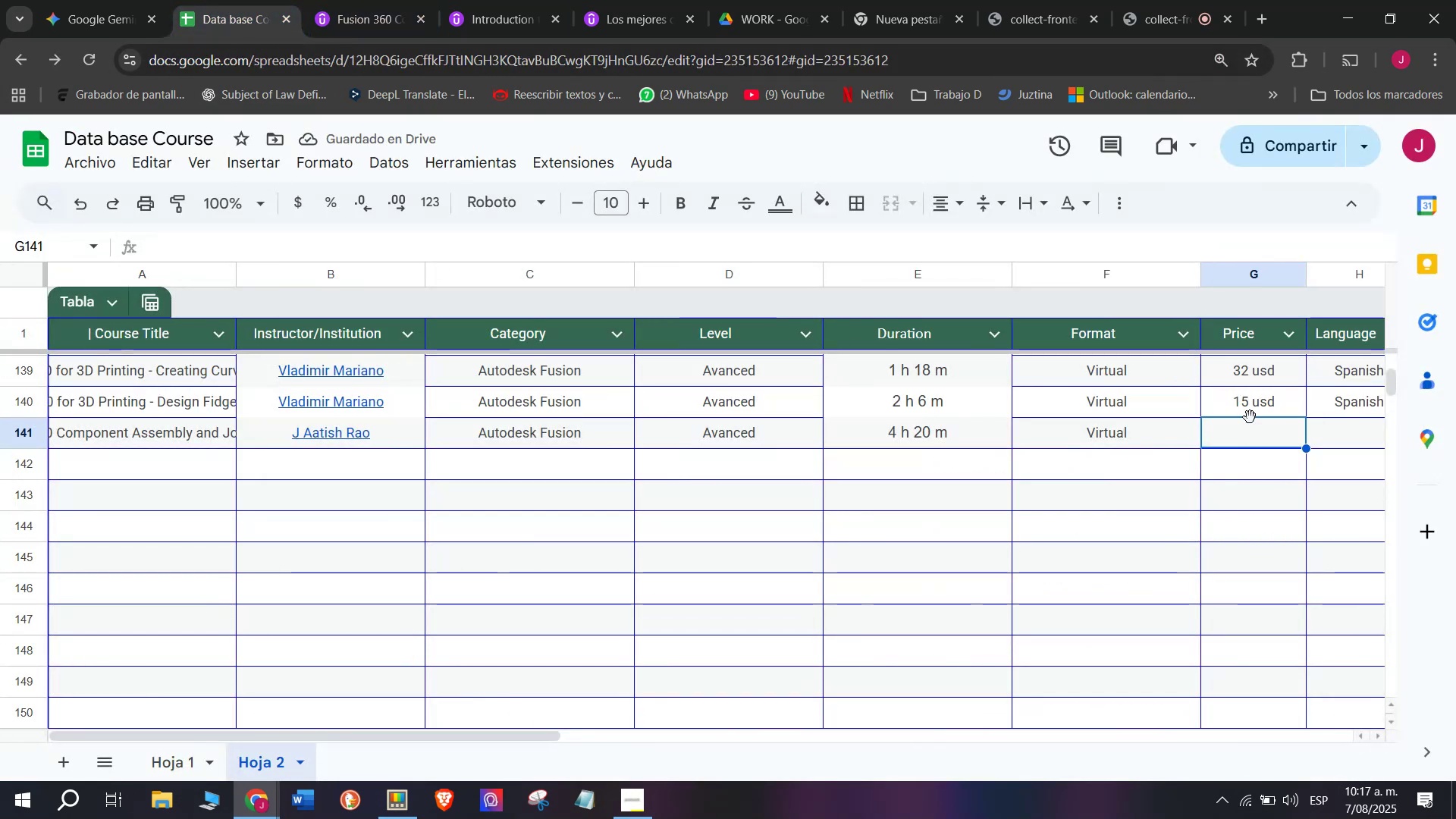 
key(Break)
 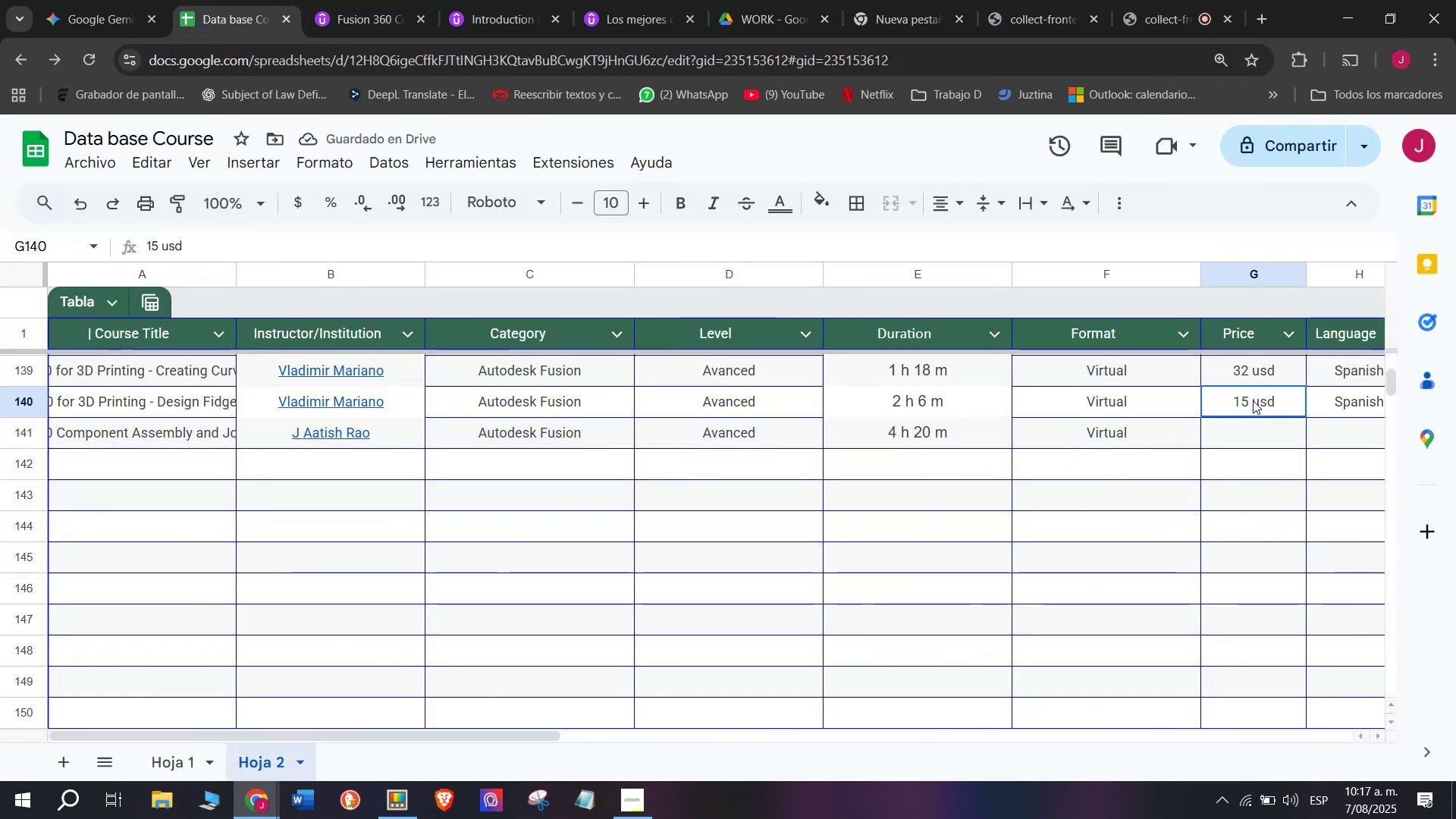 
key(Control+ControlLeft)
 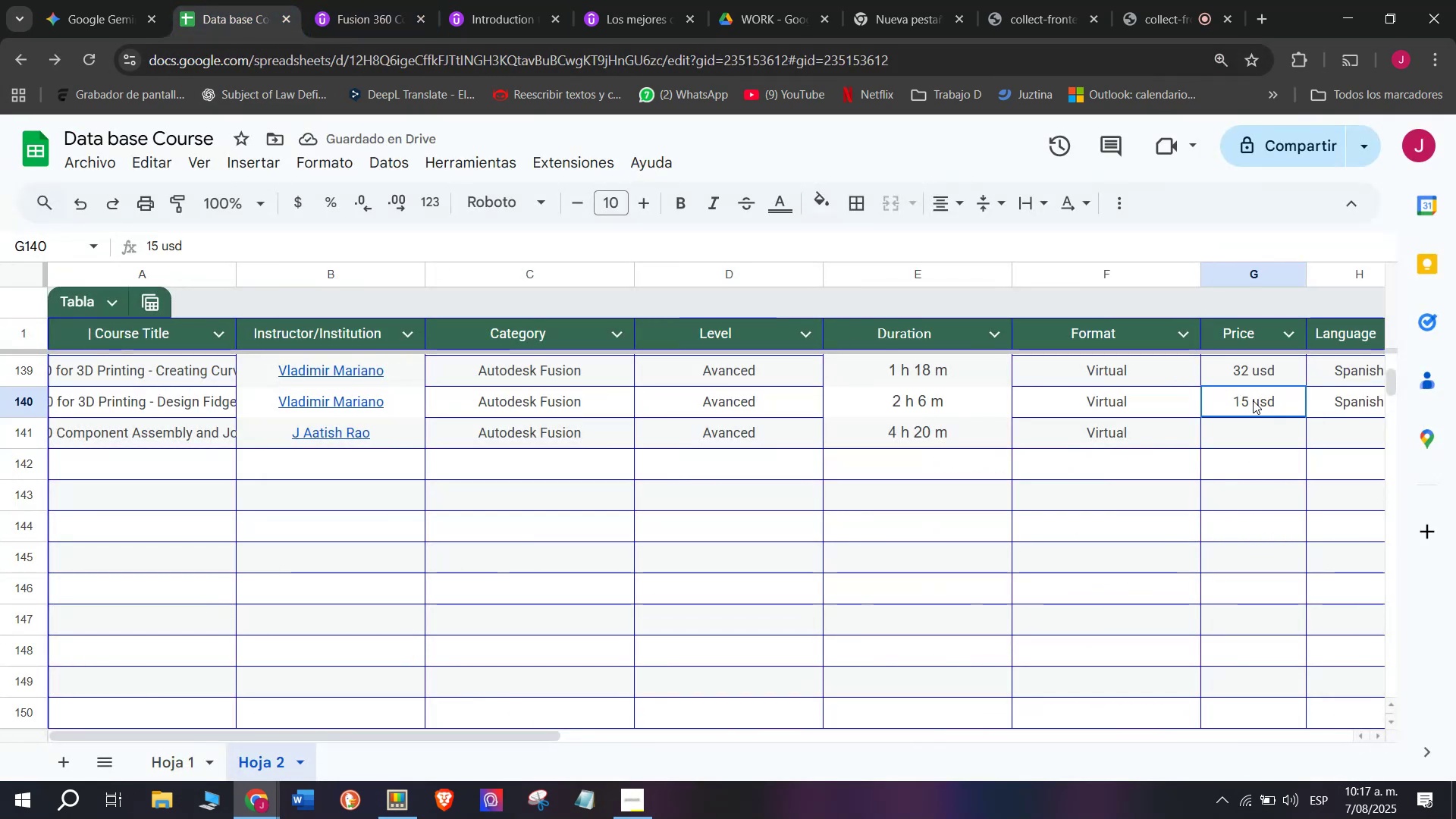 
key(Control+C)
 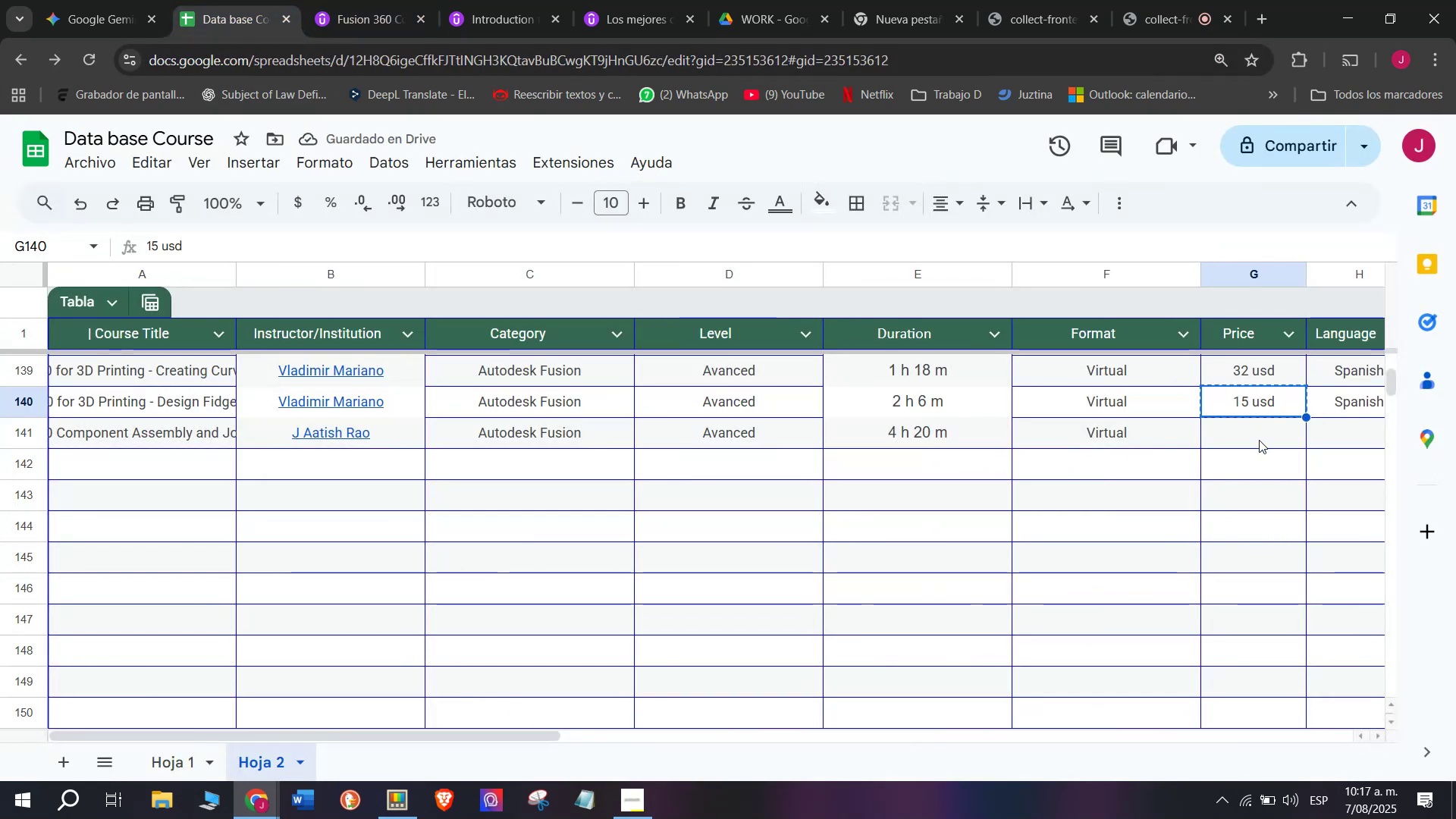 
key(Control+ControlLeft)
 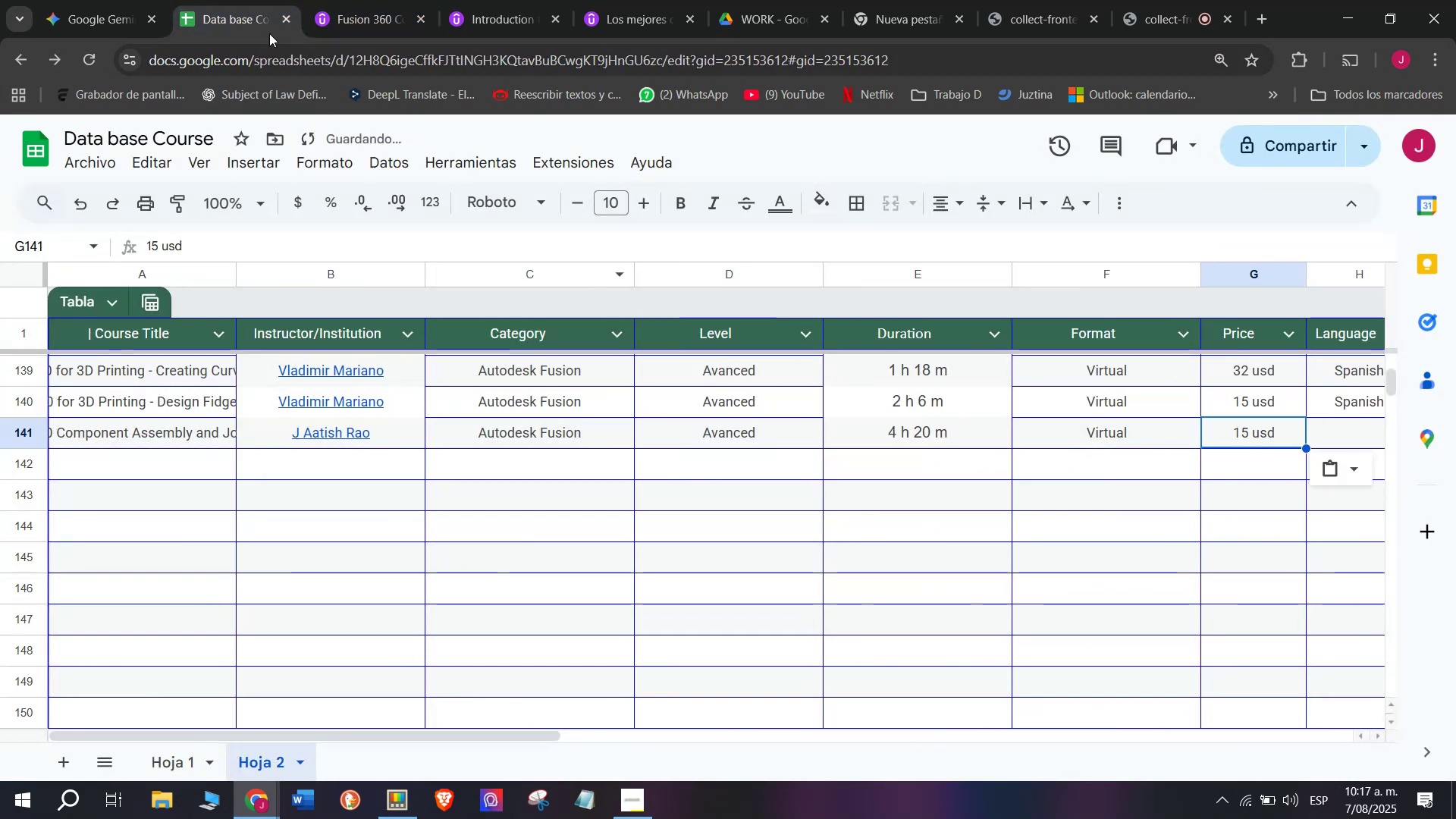 
key(Z)
 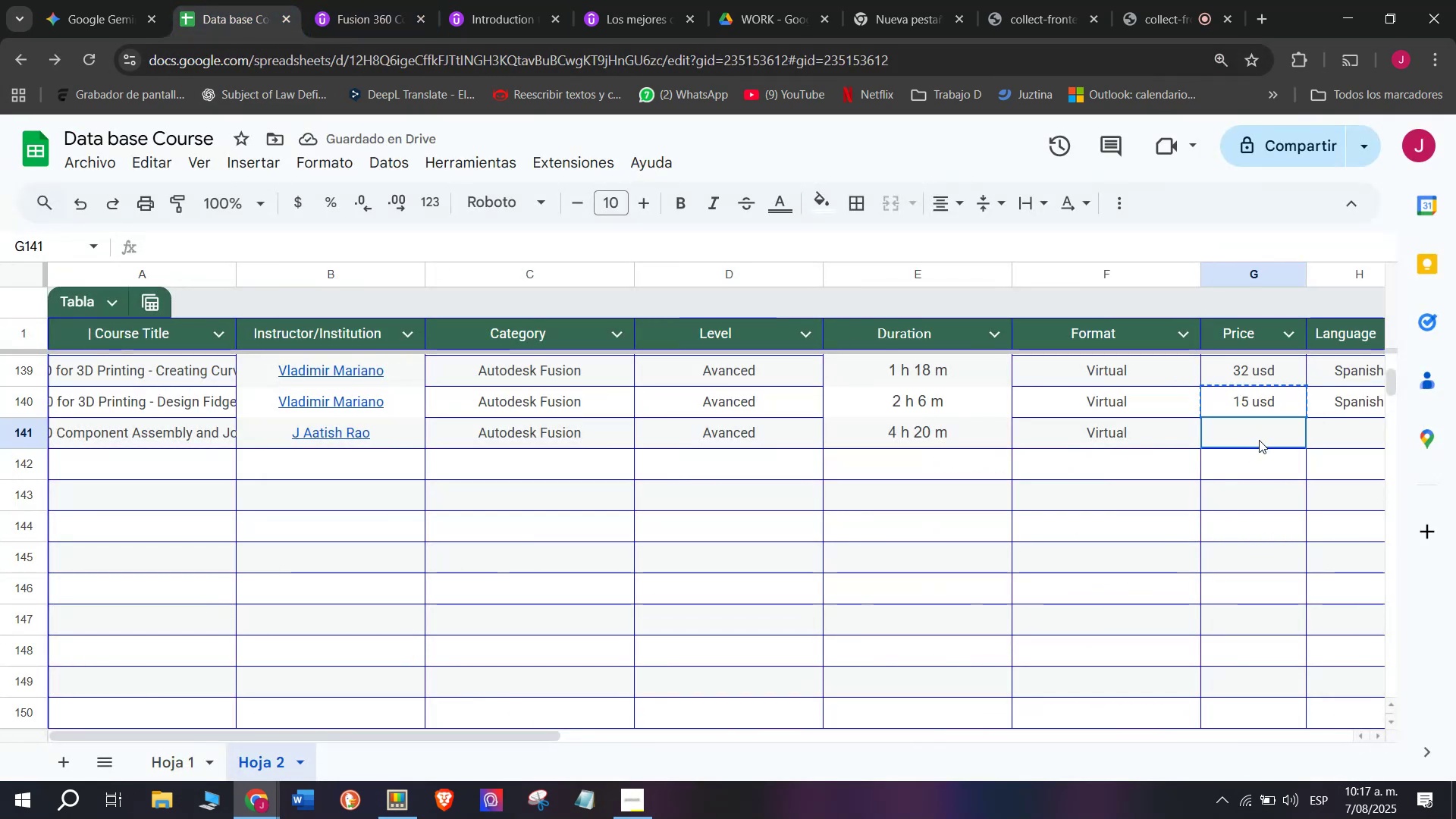 
key(Control+V)
 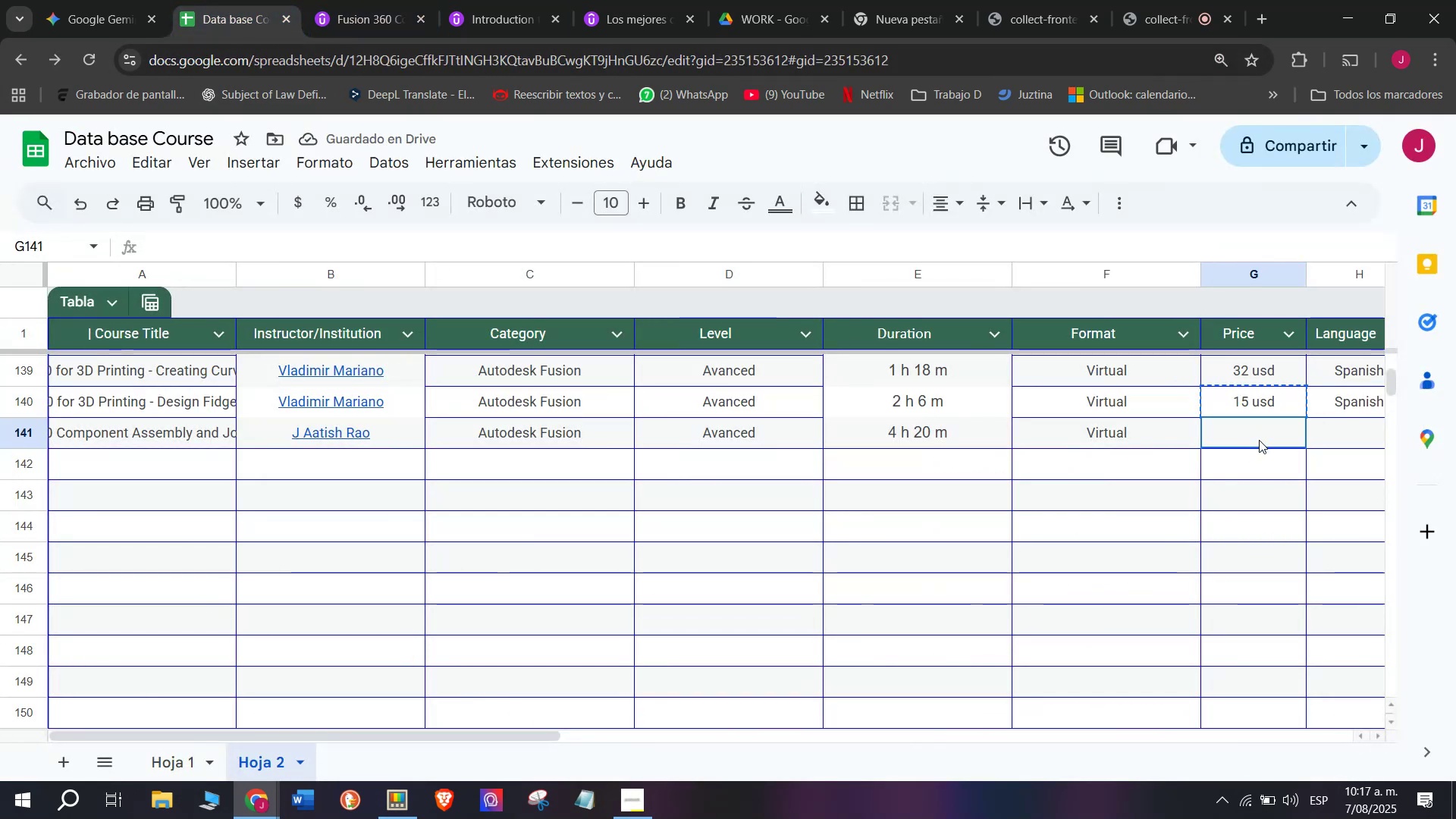 
double_click([1259, 440])
 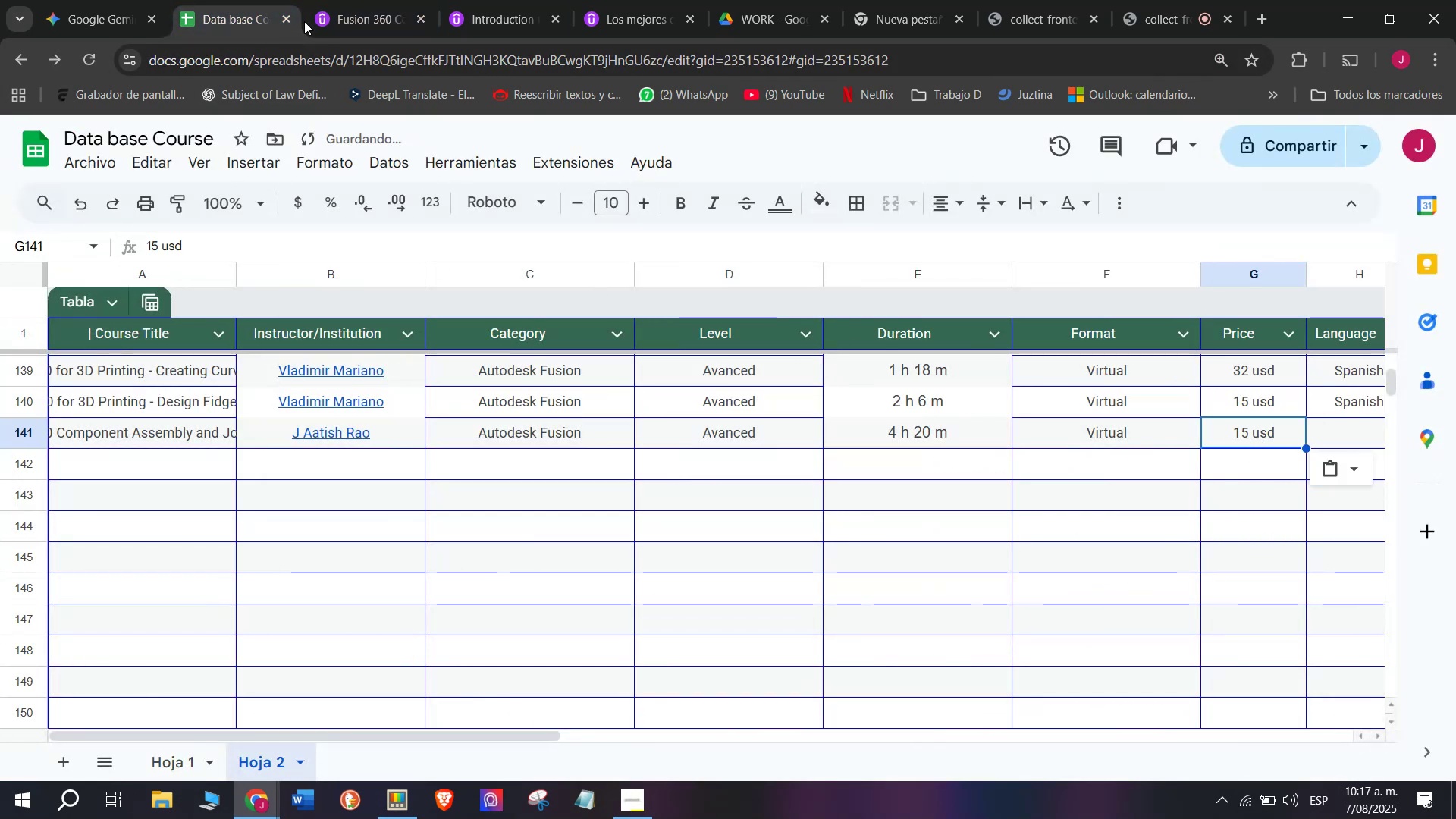 
left_click([364, 0])
 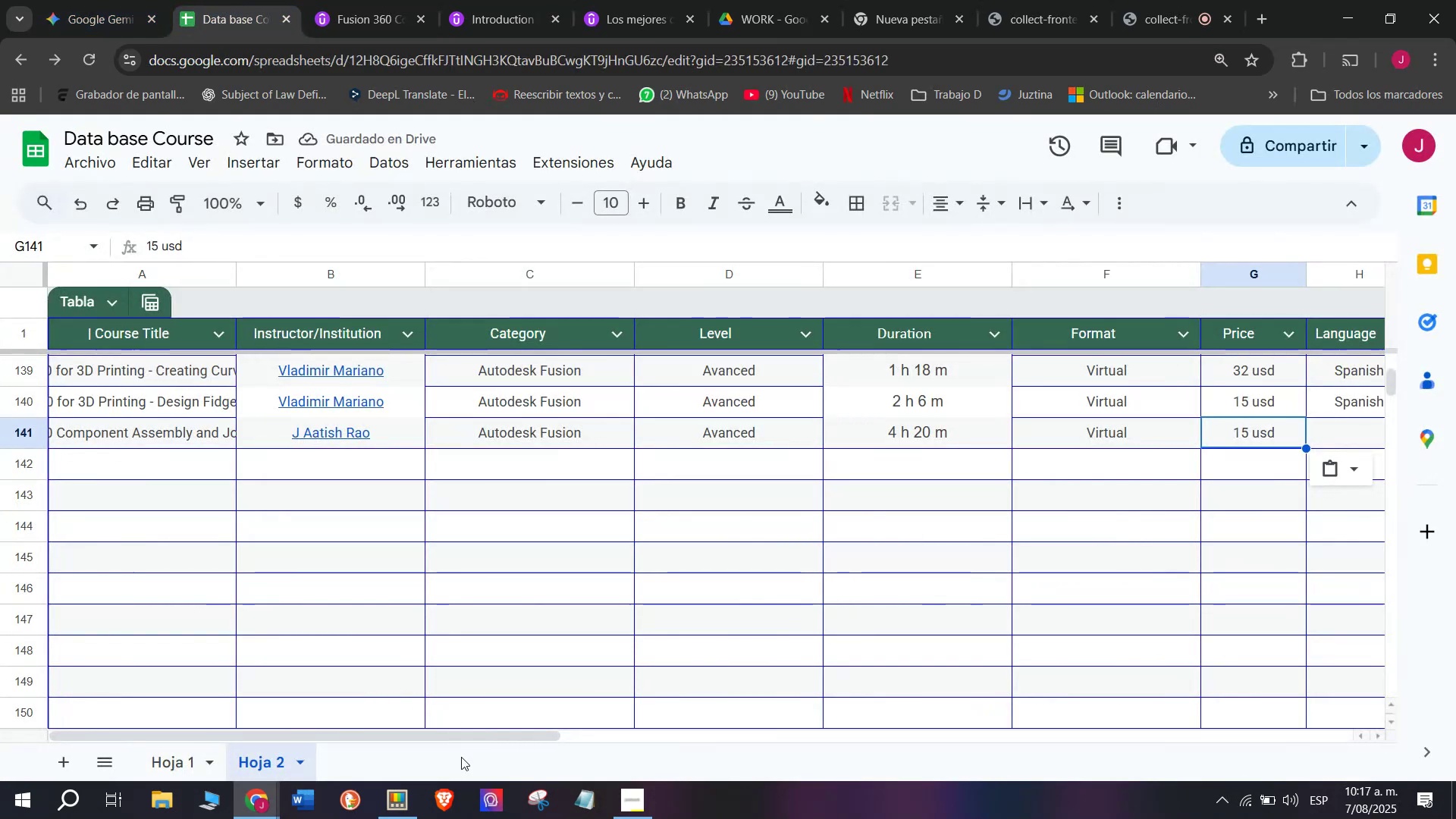 
left_click_drag(start_coordinate=[507, 739], to_coordinate=[779, 752])
 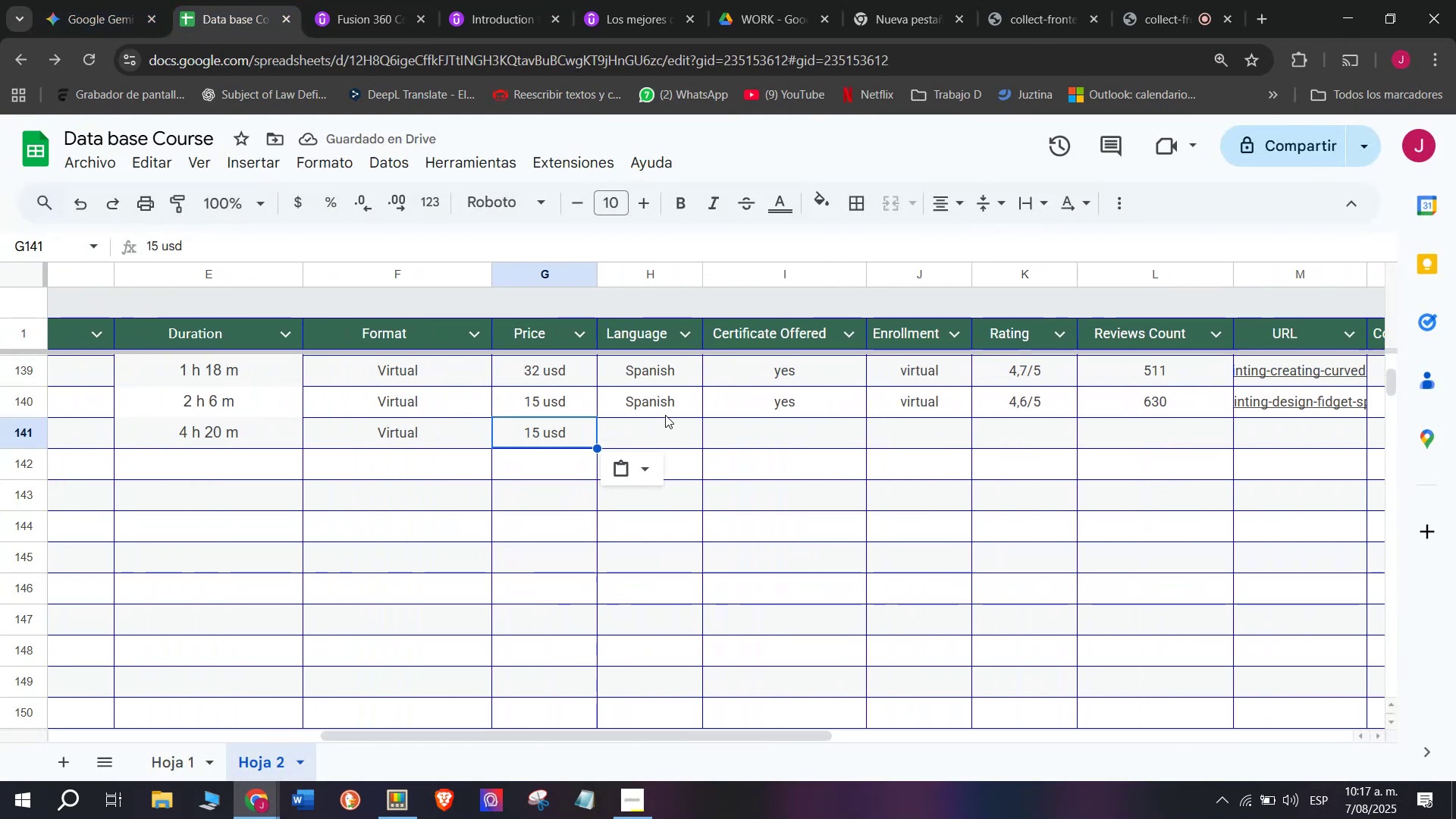 
left_click([662, 413])
 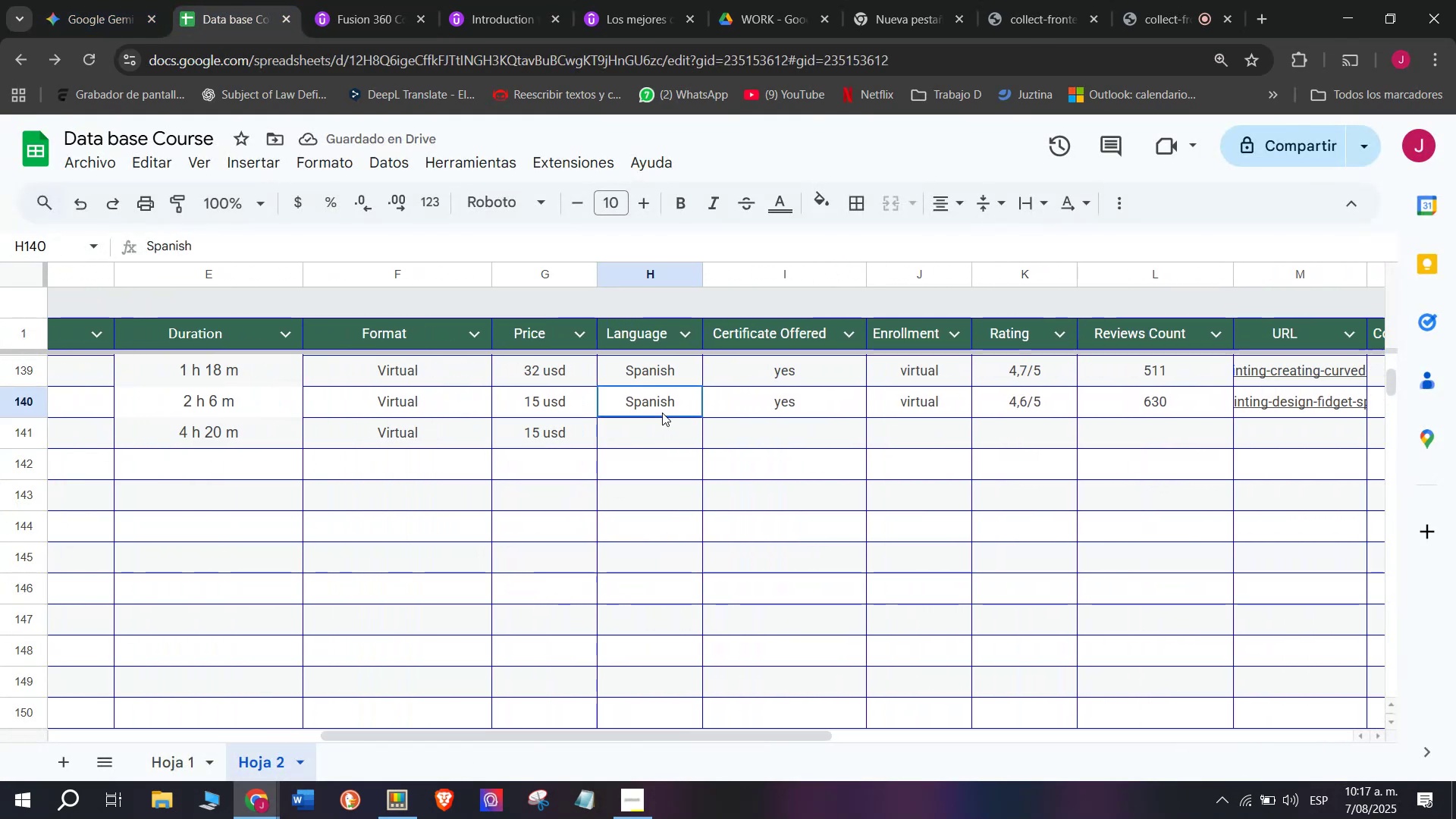 
key(Control+ControlLeft)
 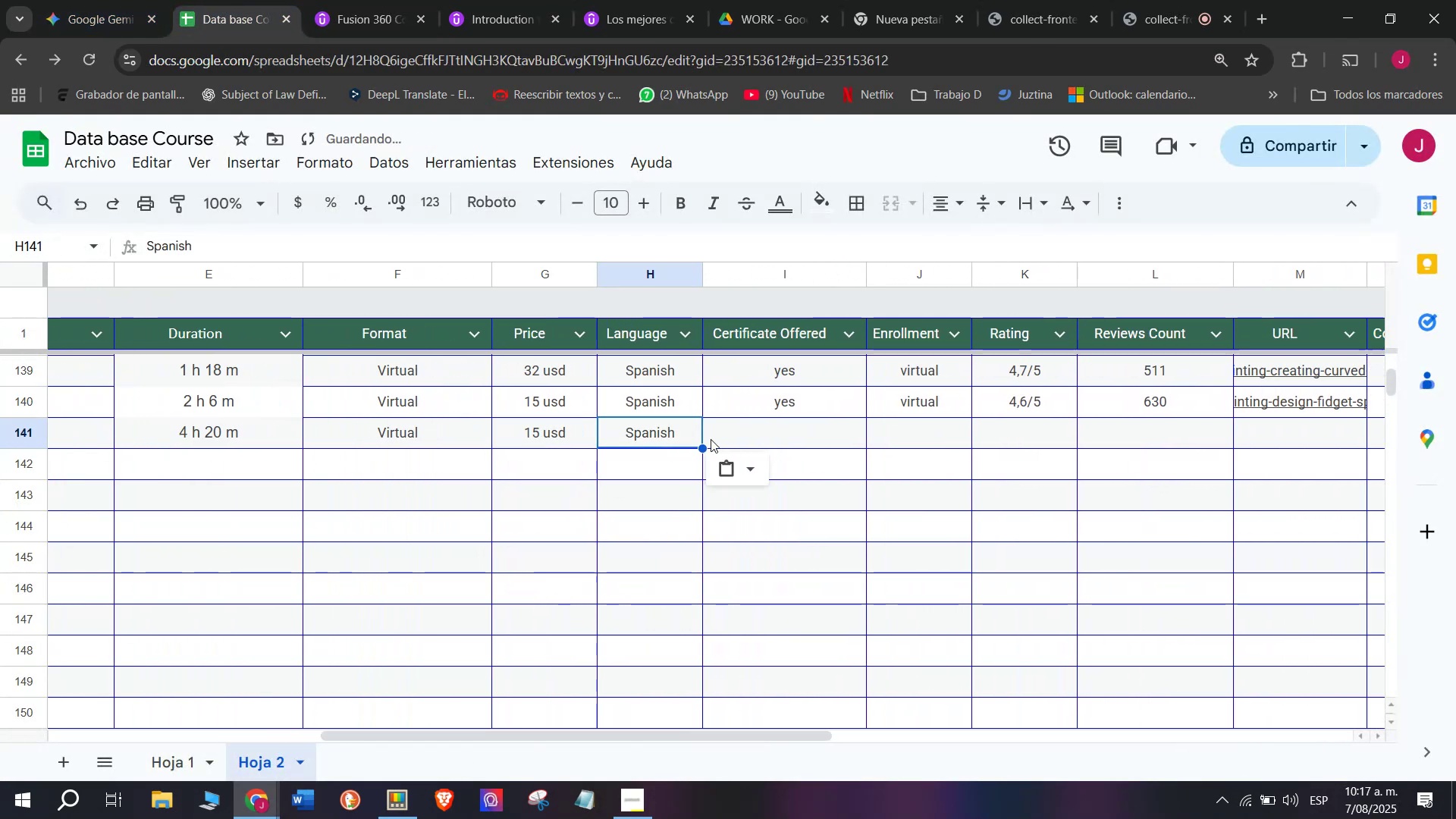 
key(Break)
 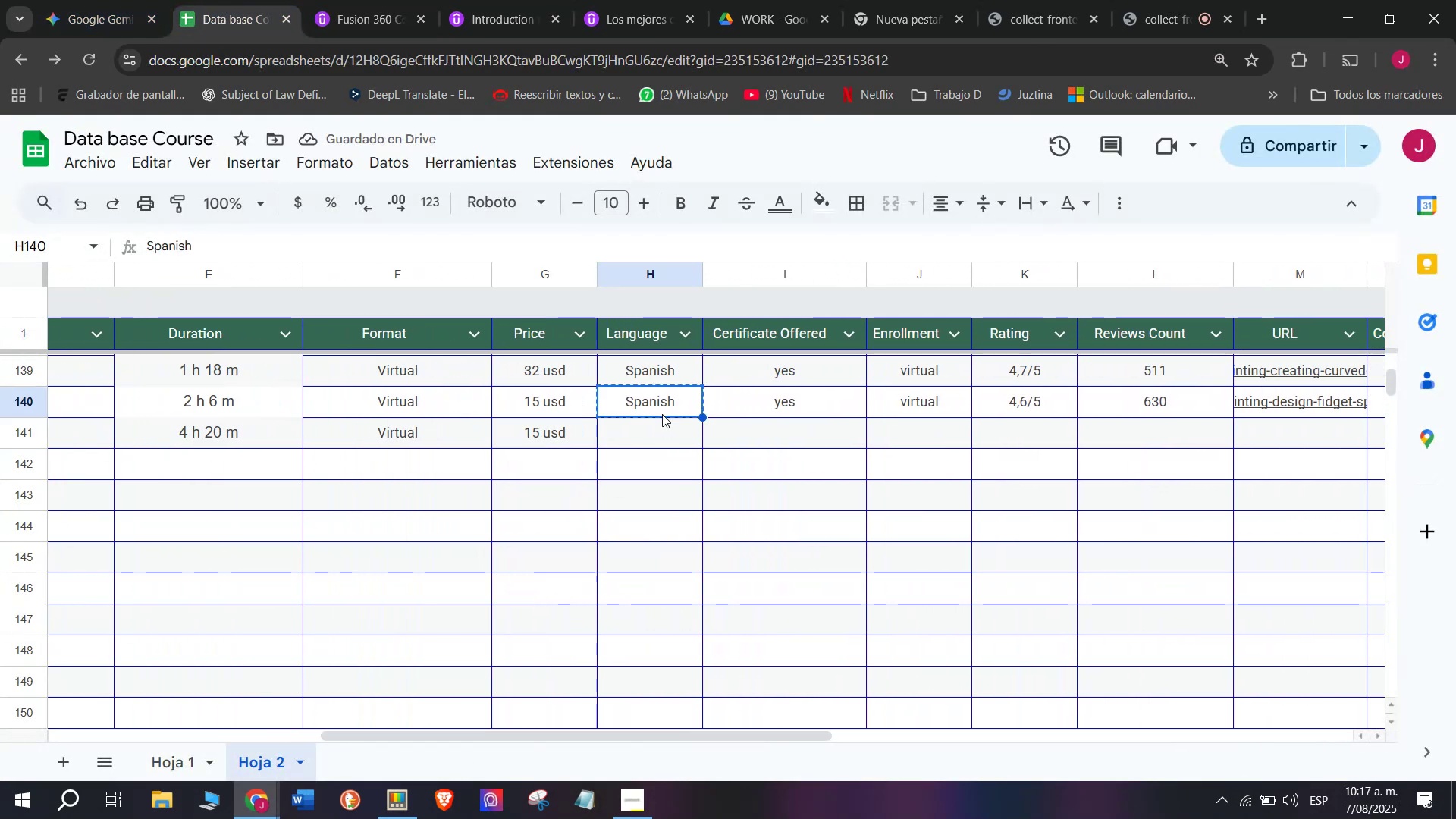 
key(Control+C)
 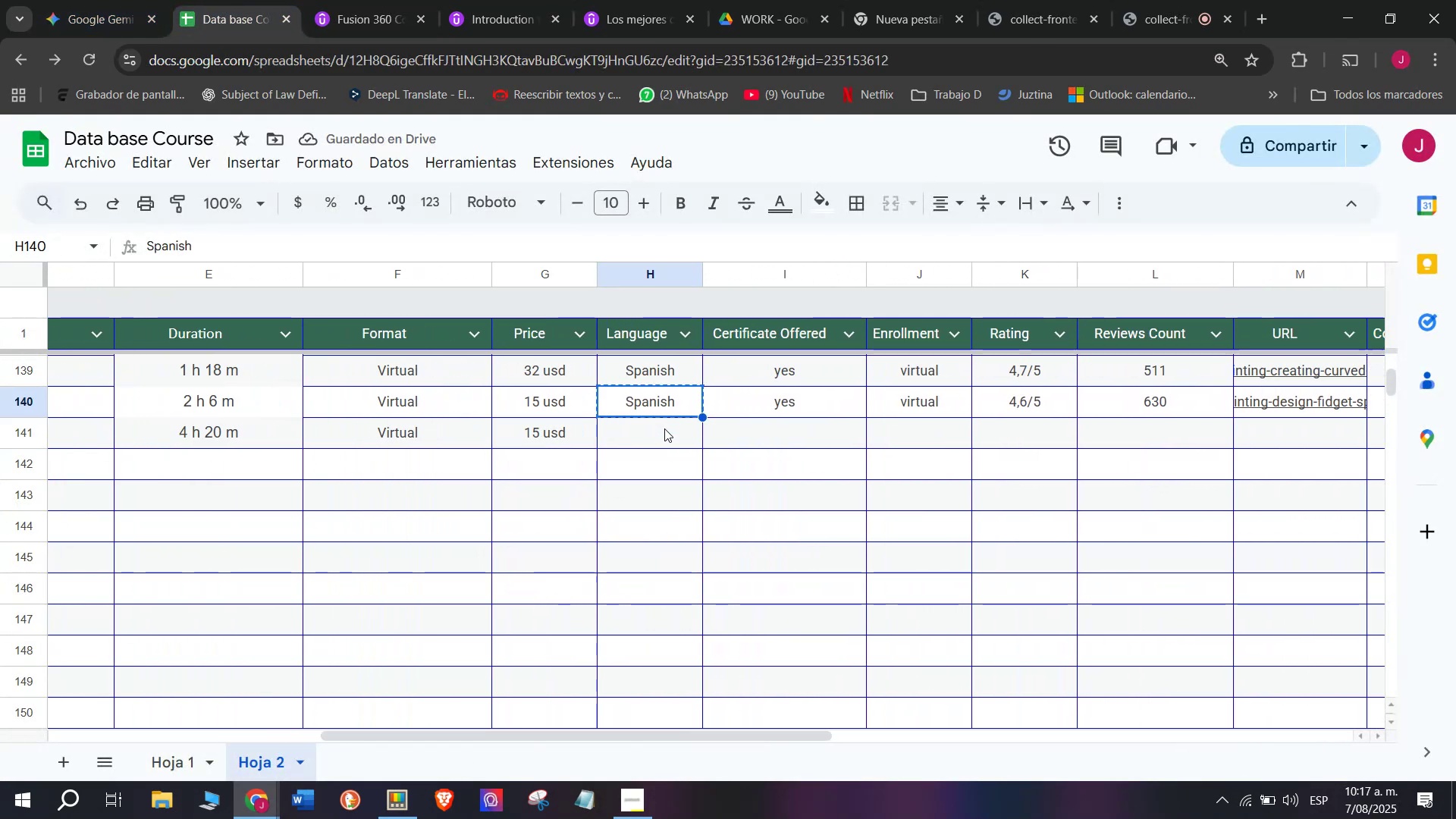 
double_click([664, 428])
 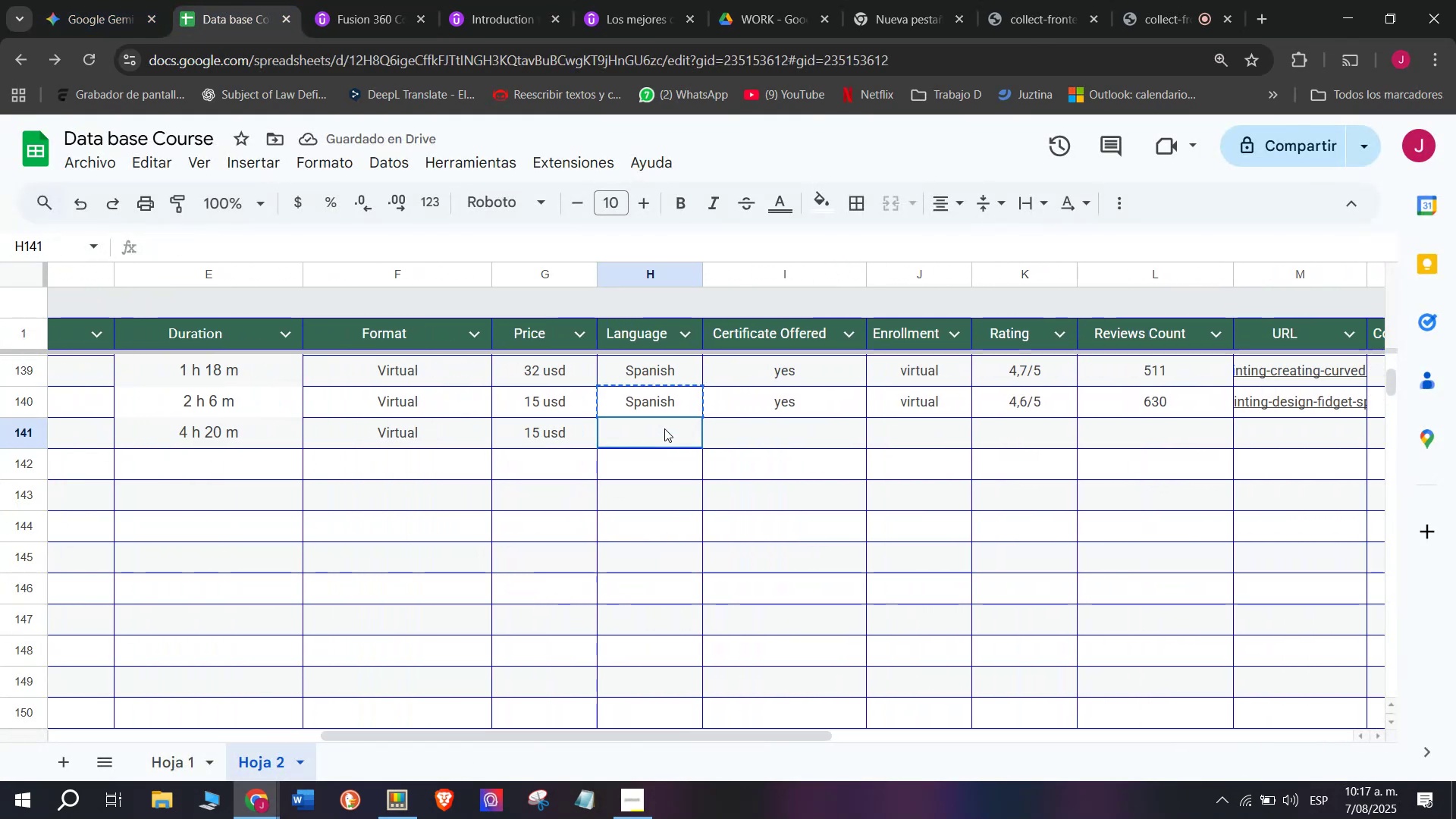 
key(Z)
 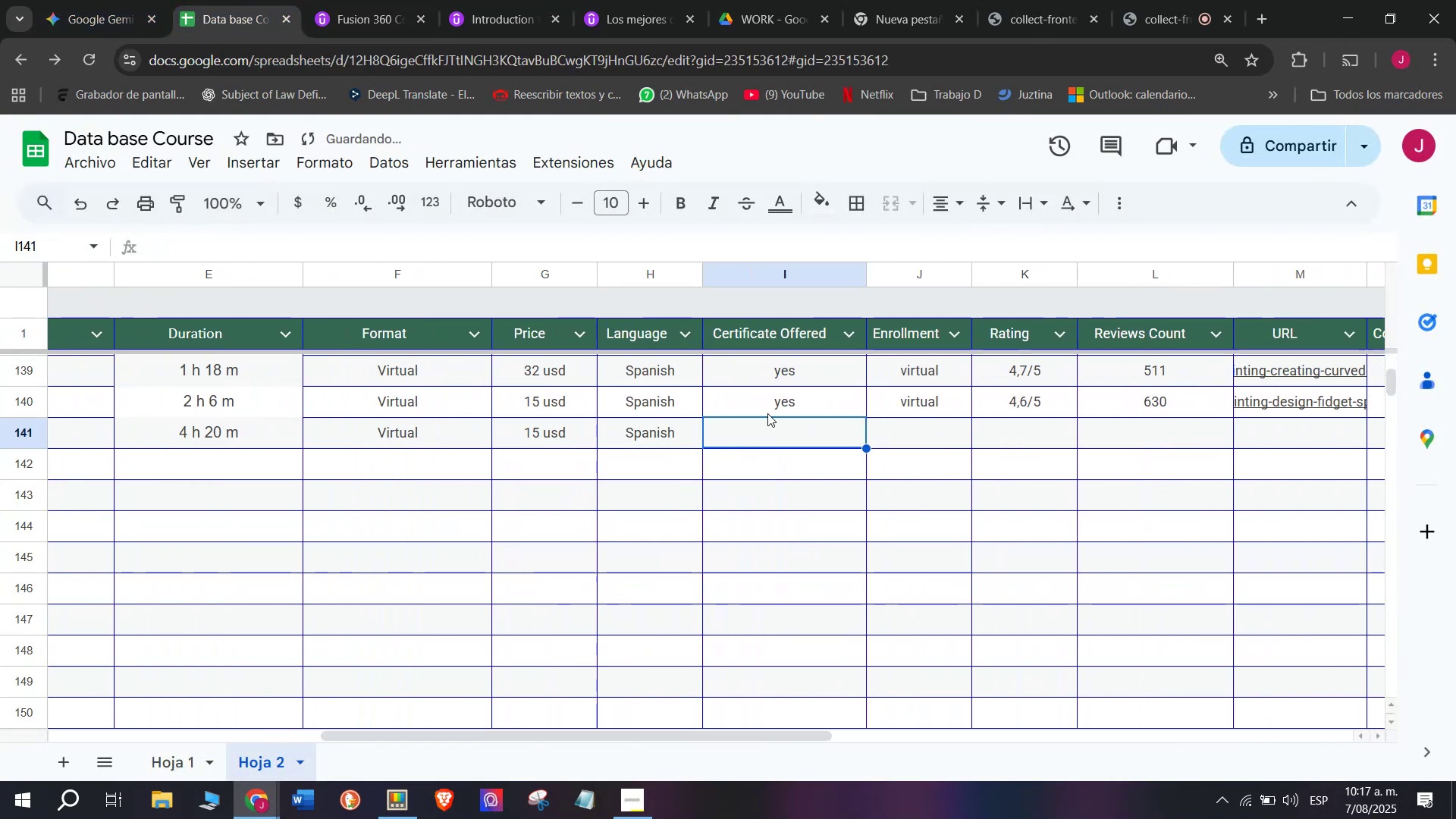 
key(Control+ControlLeft)
 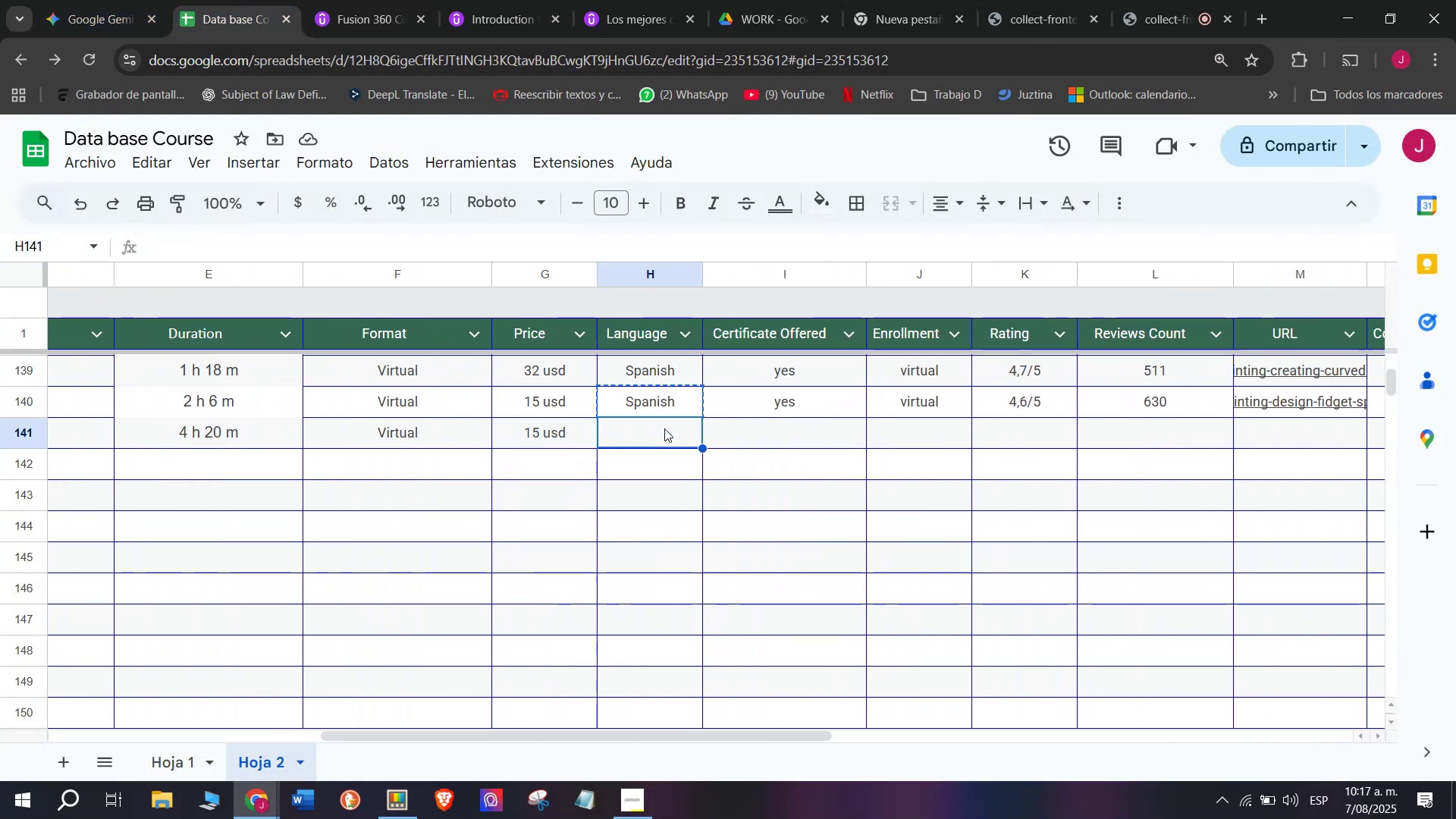 
key(Control+V)
 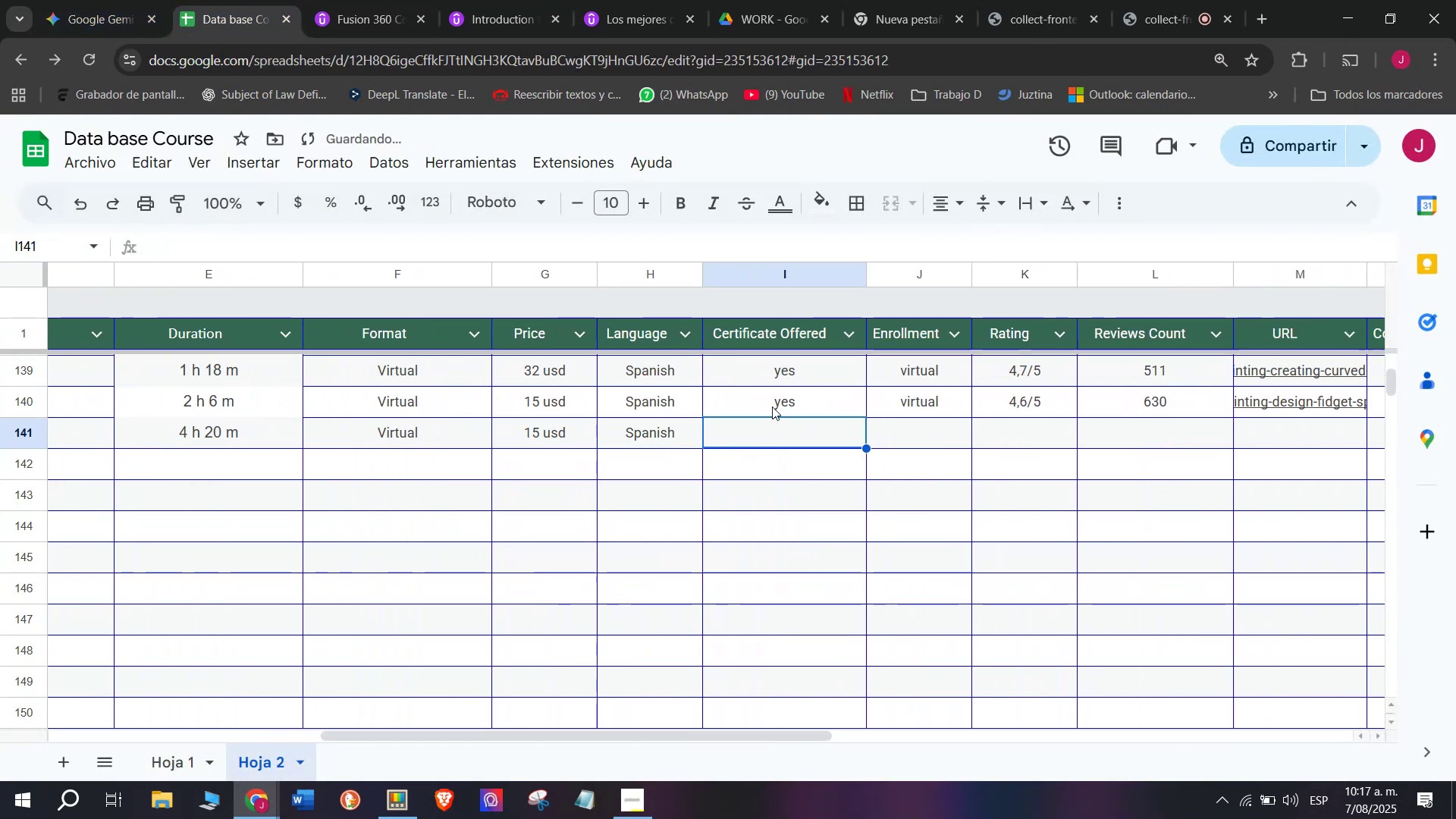 
triple_click([774, 403])
 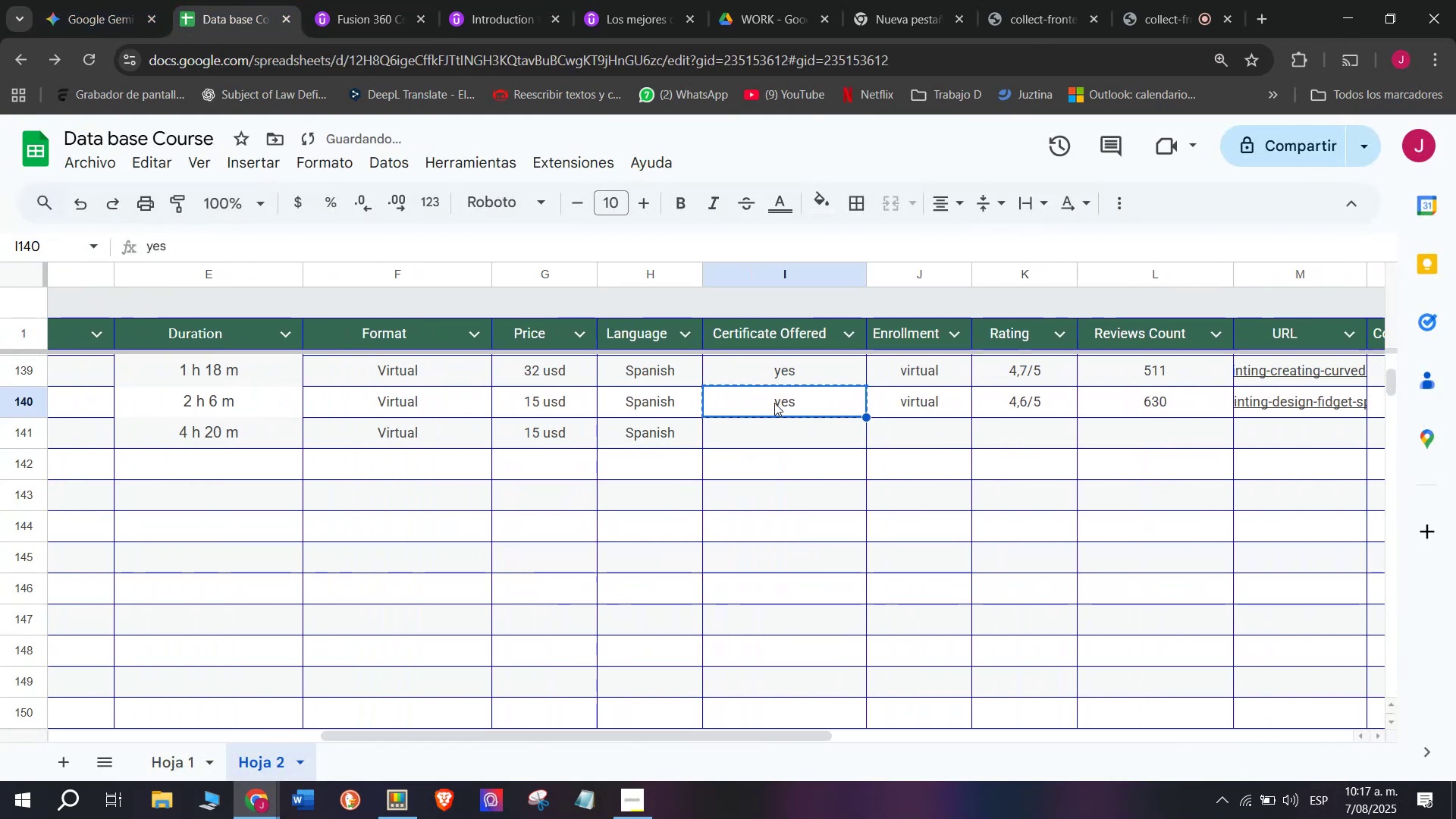 
key(Break)
 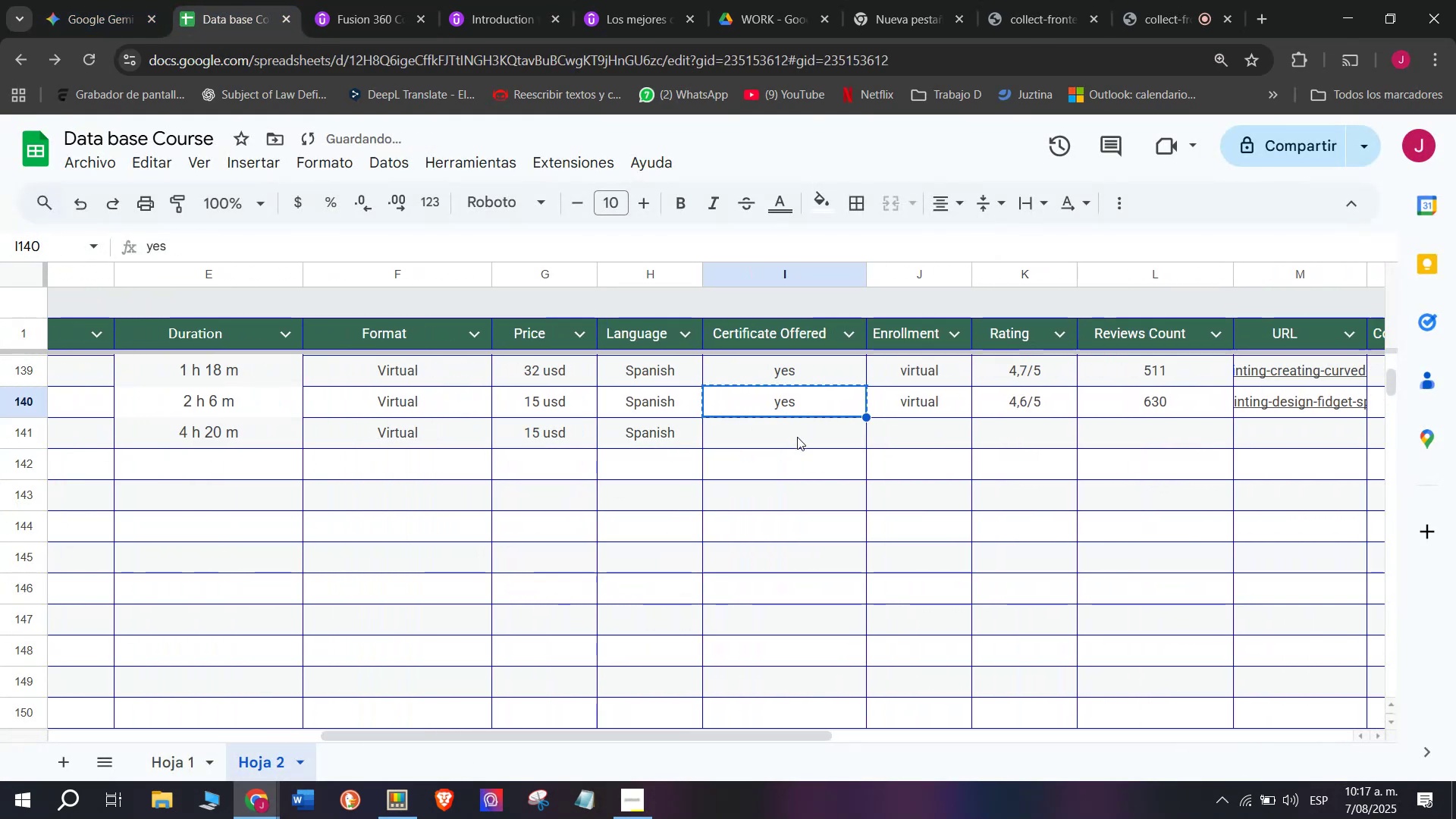 
key(Control+ControlLeft)
 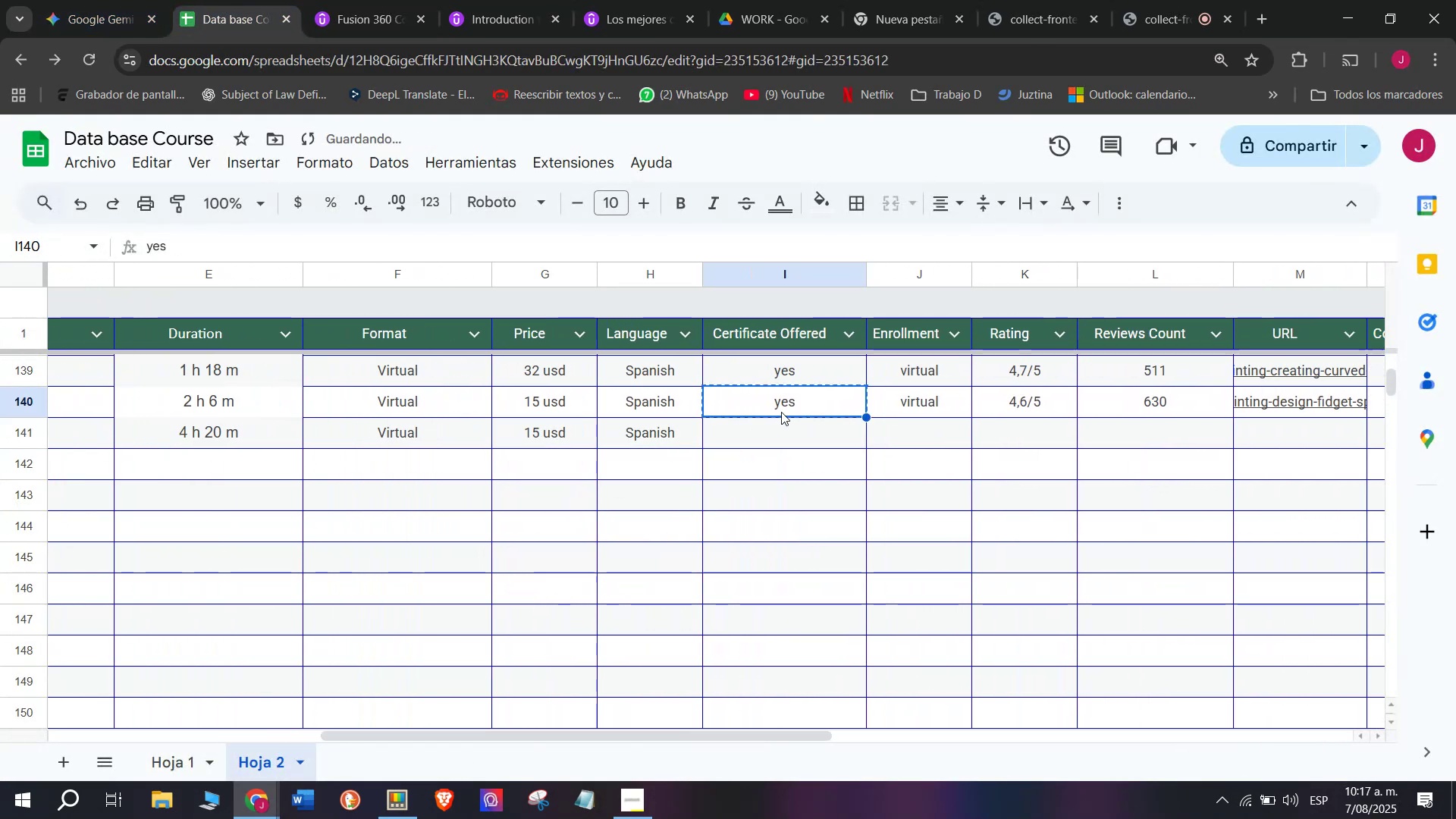 
key(Control+C)
 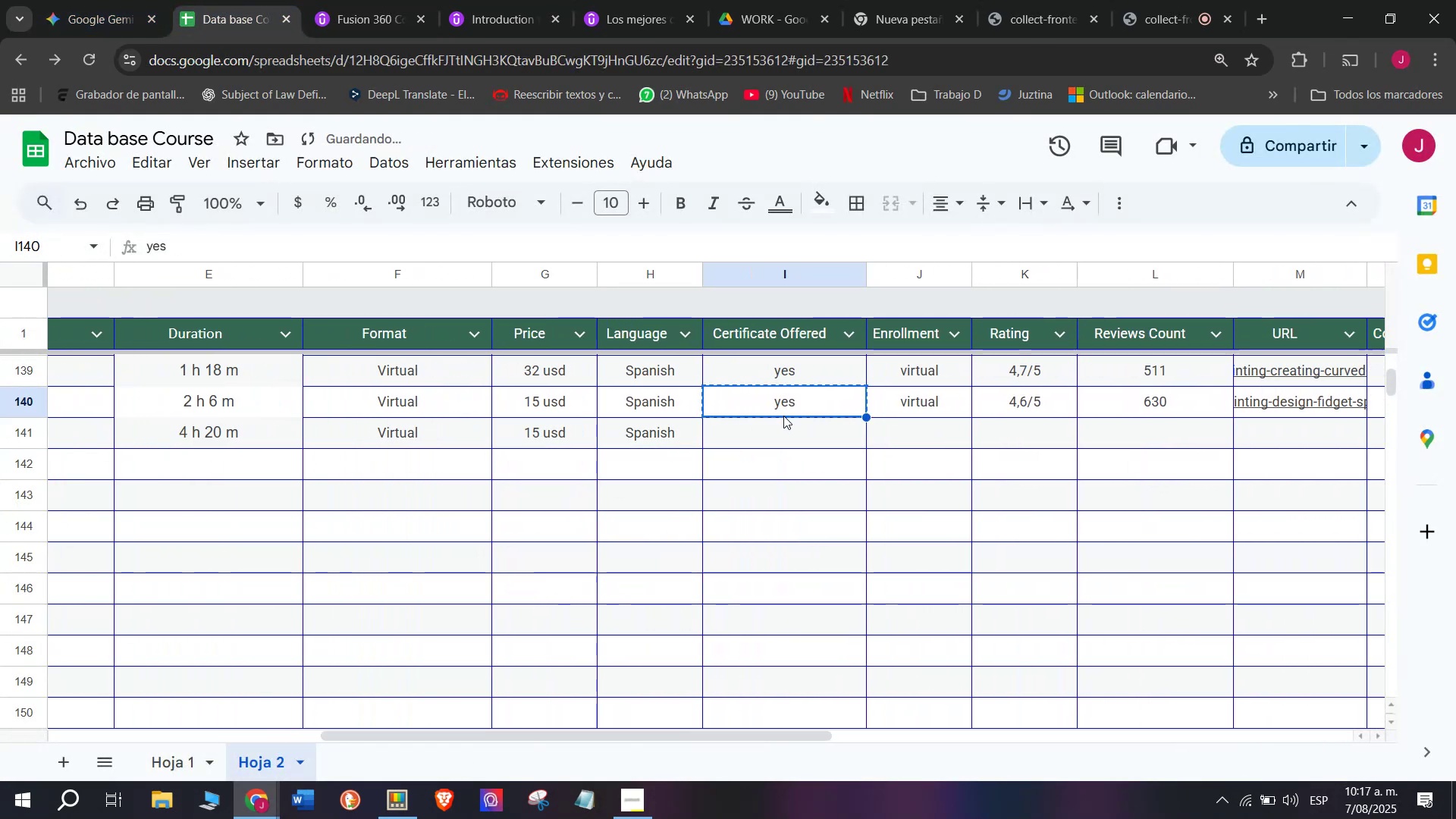 
triple_click([783, 416])
 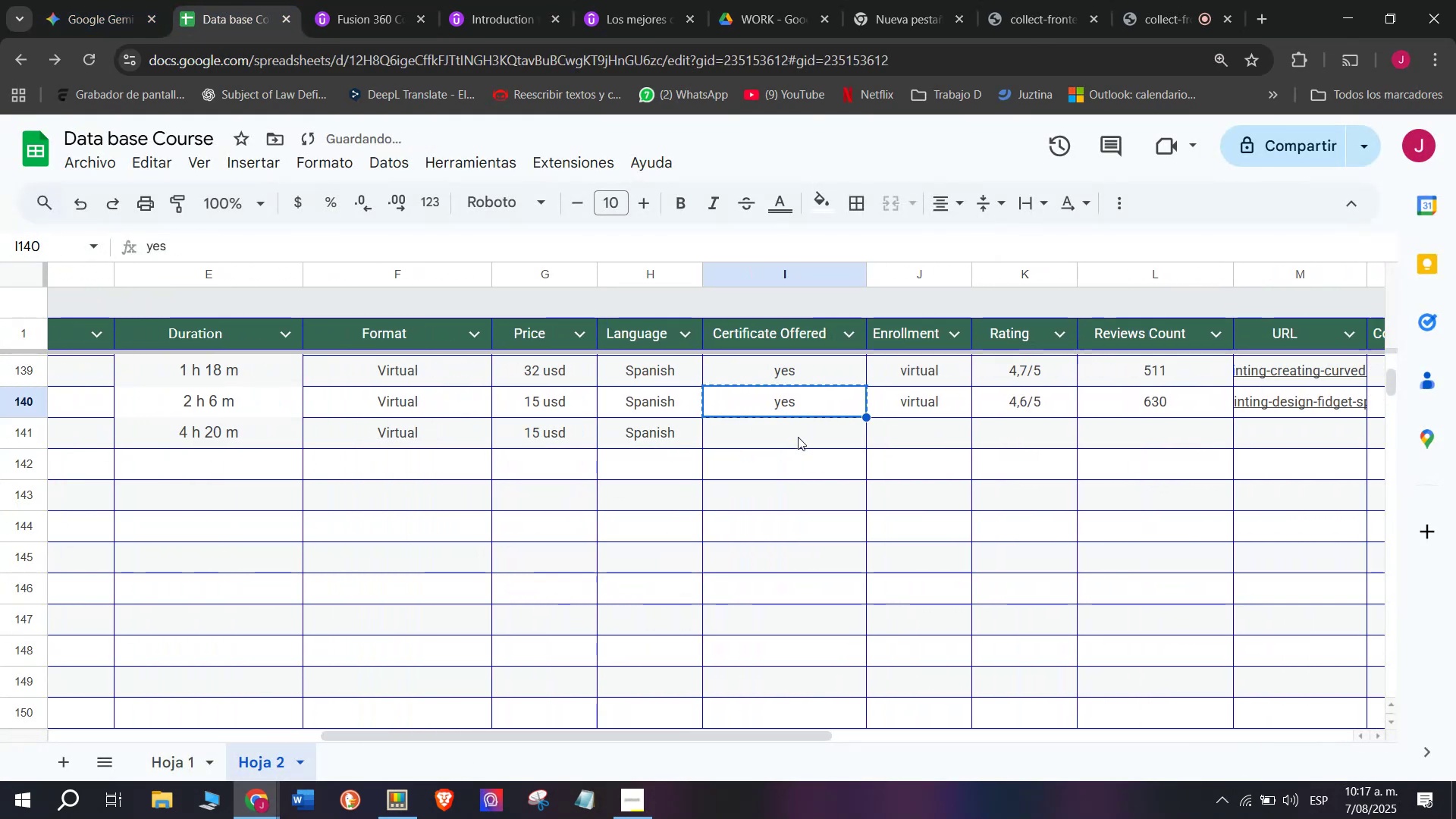 
key(Control+ControlLeft)
 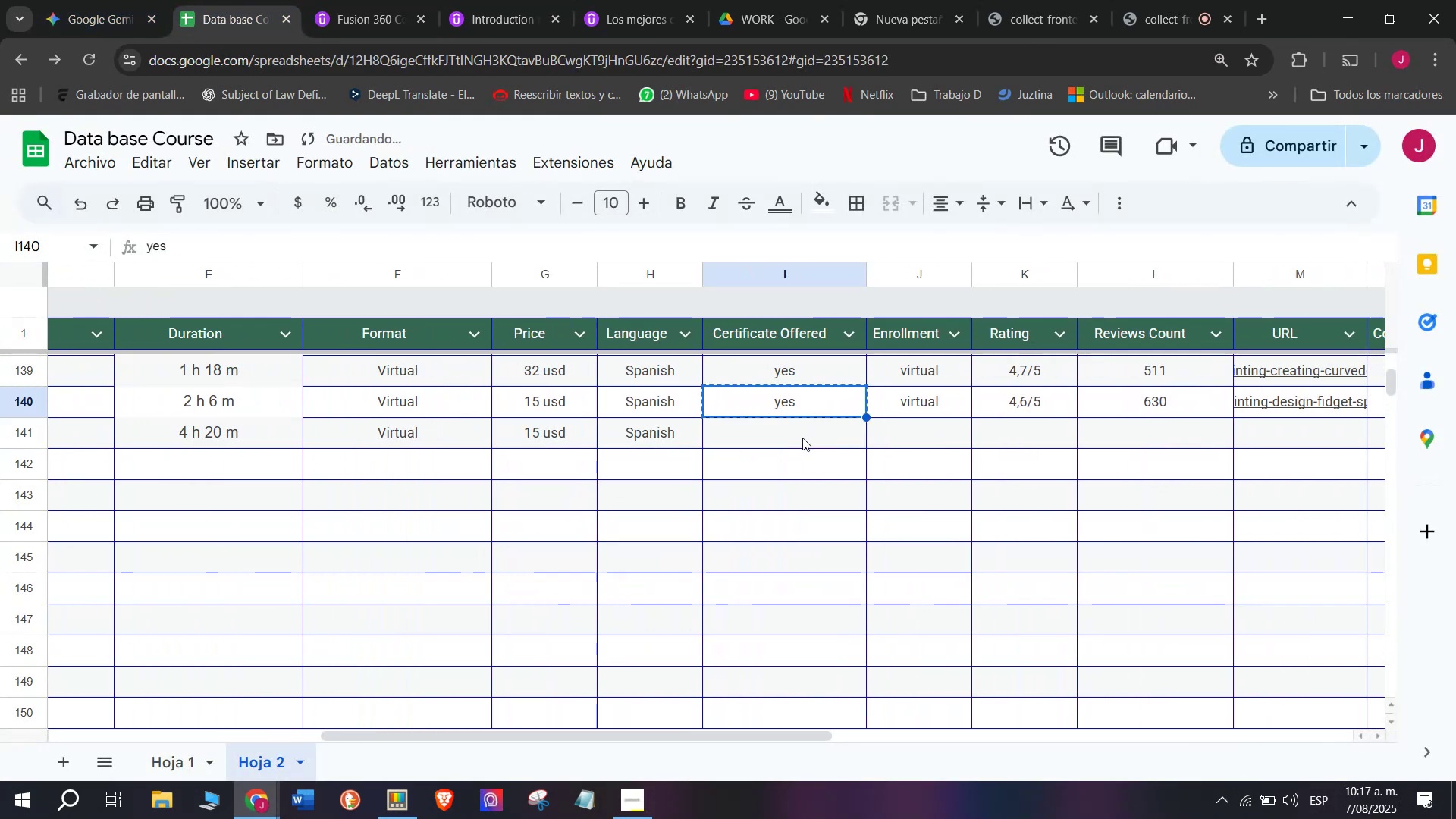 
key(Z)
 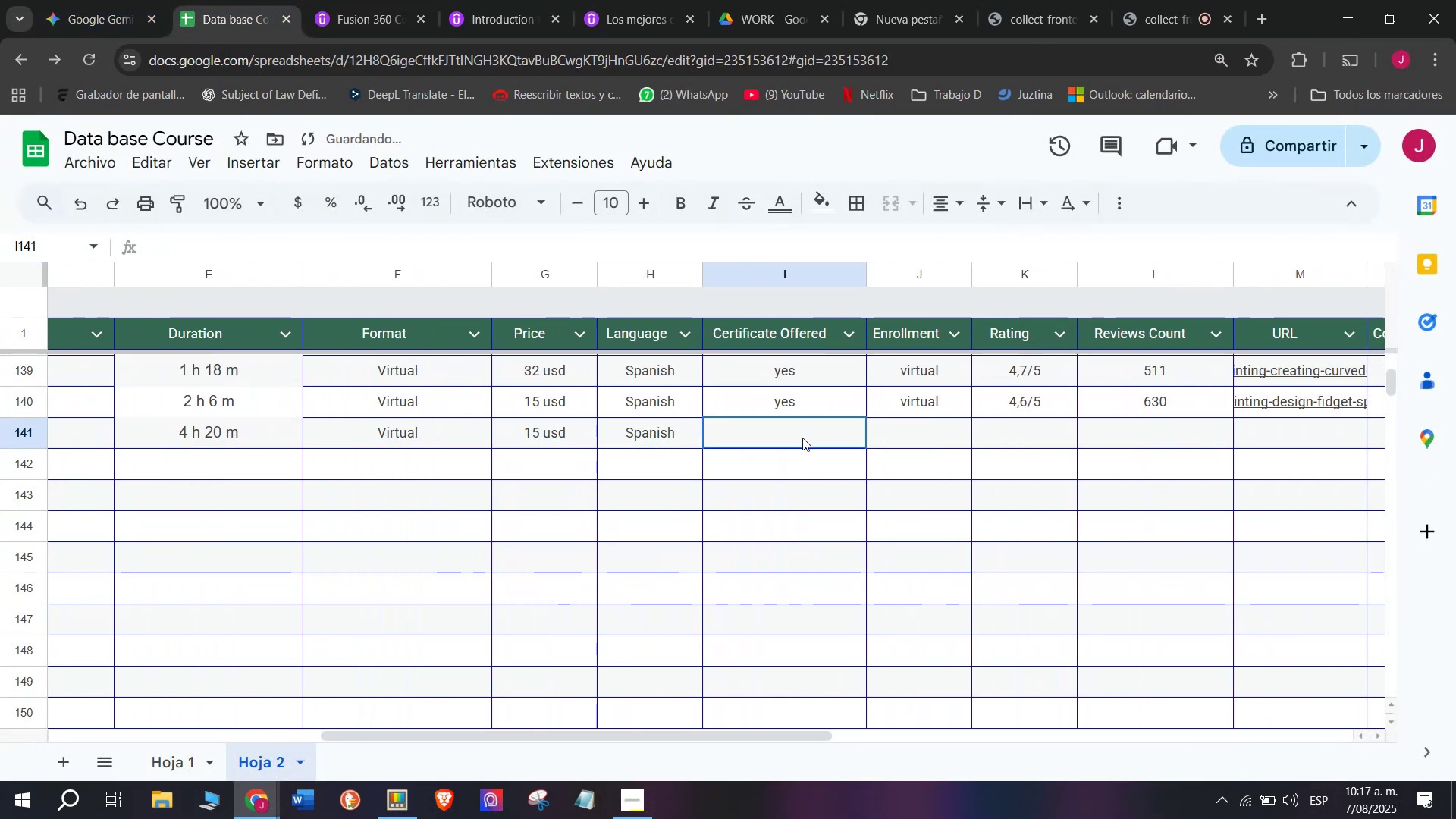 
key(Control+V)
 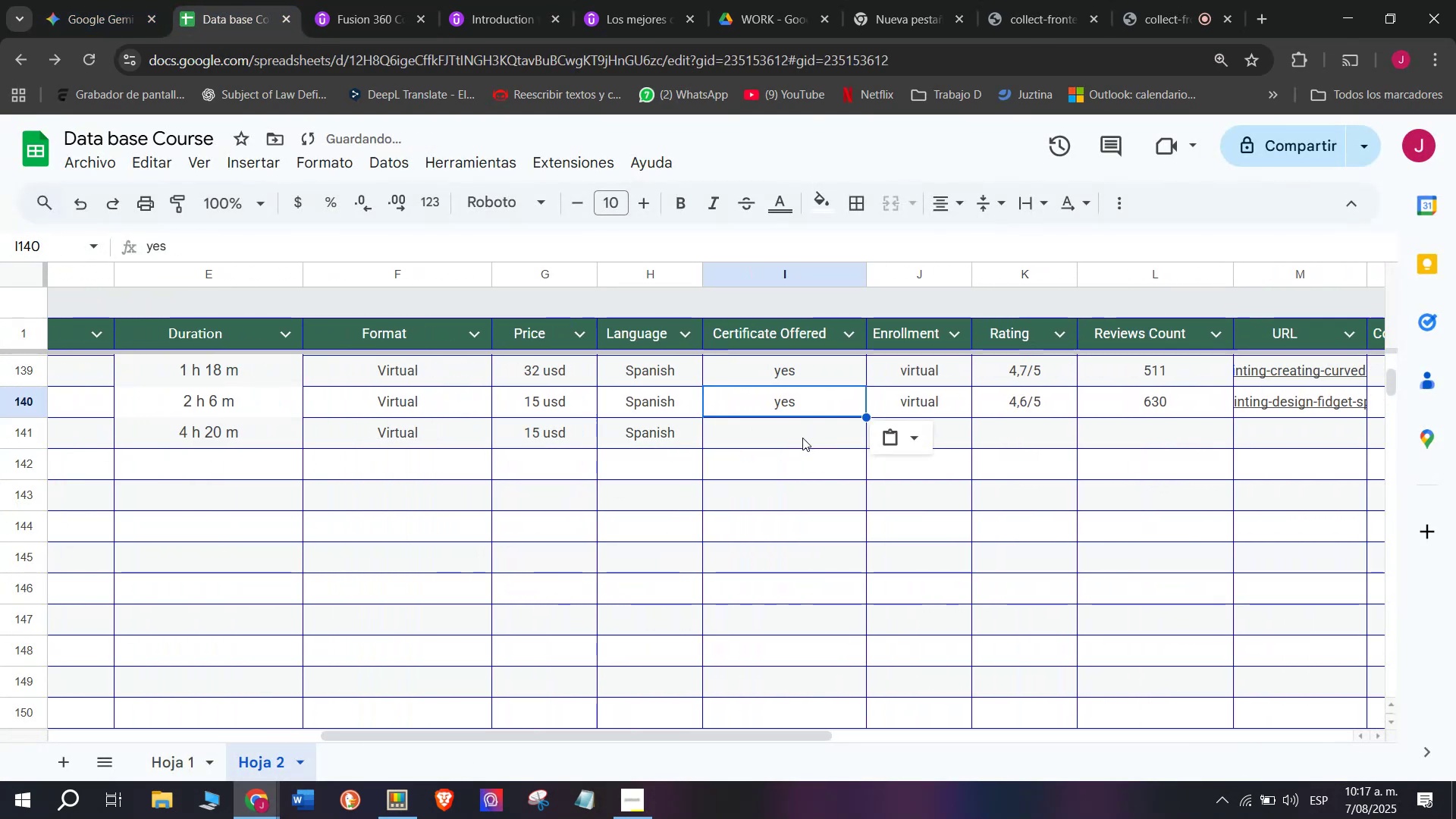 
left_click([802, 438])
 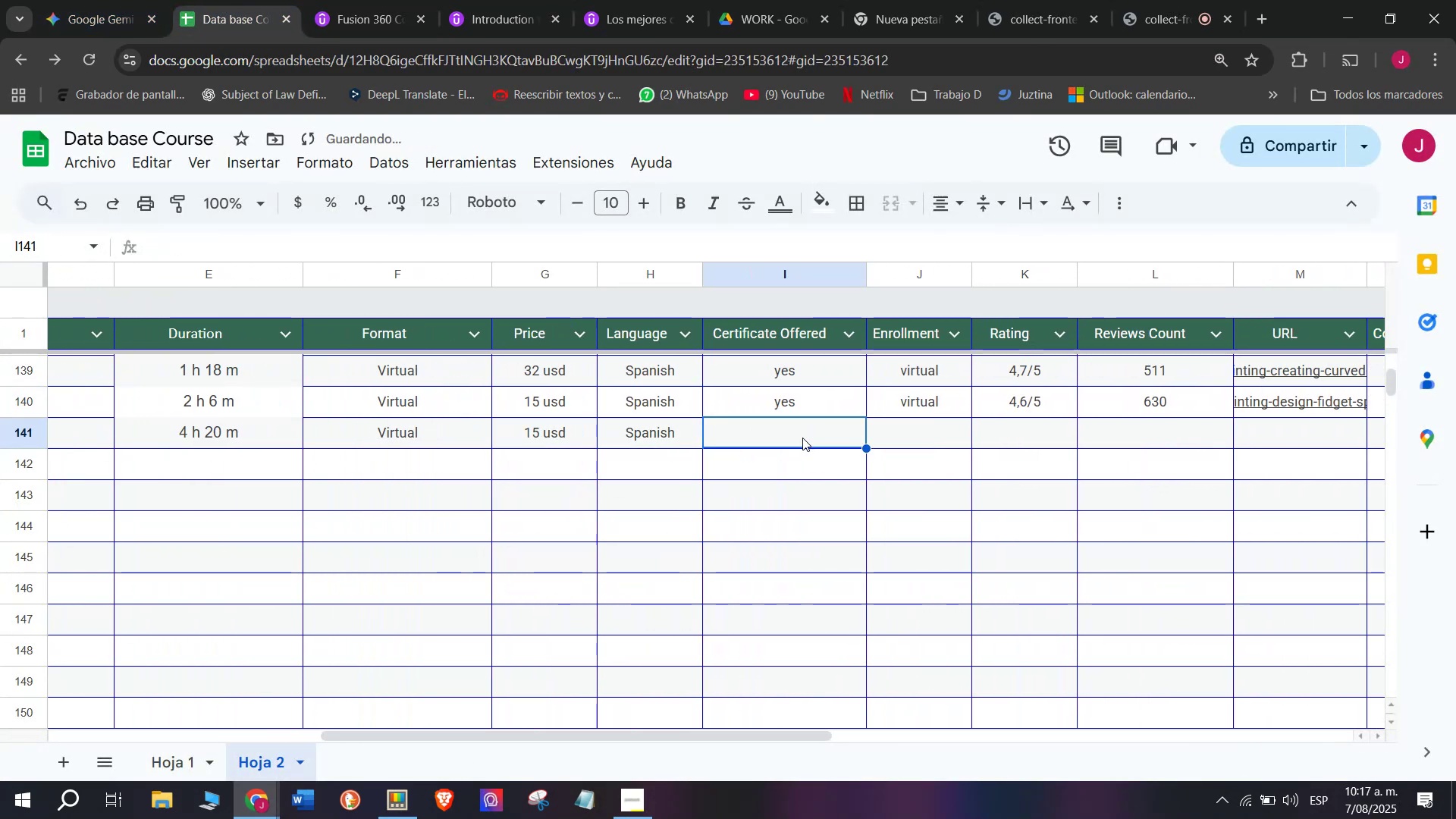 
key(Z)
 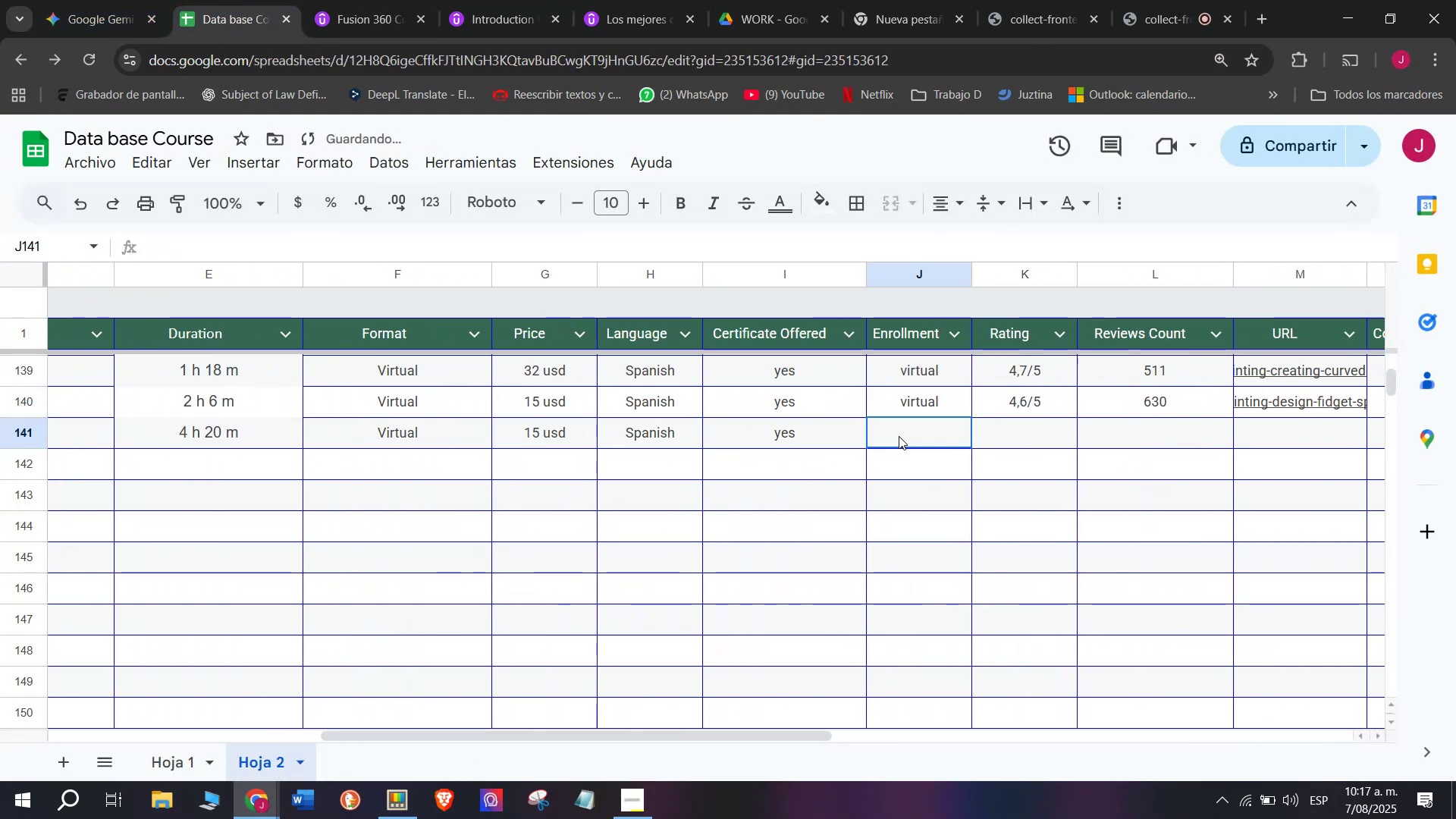 
key(Control+ControlLeft)
 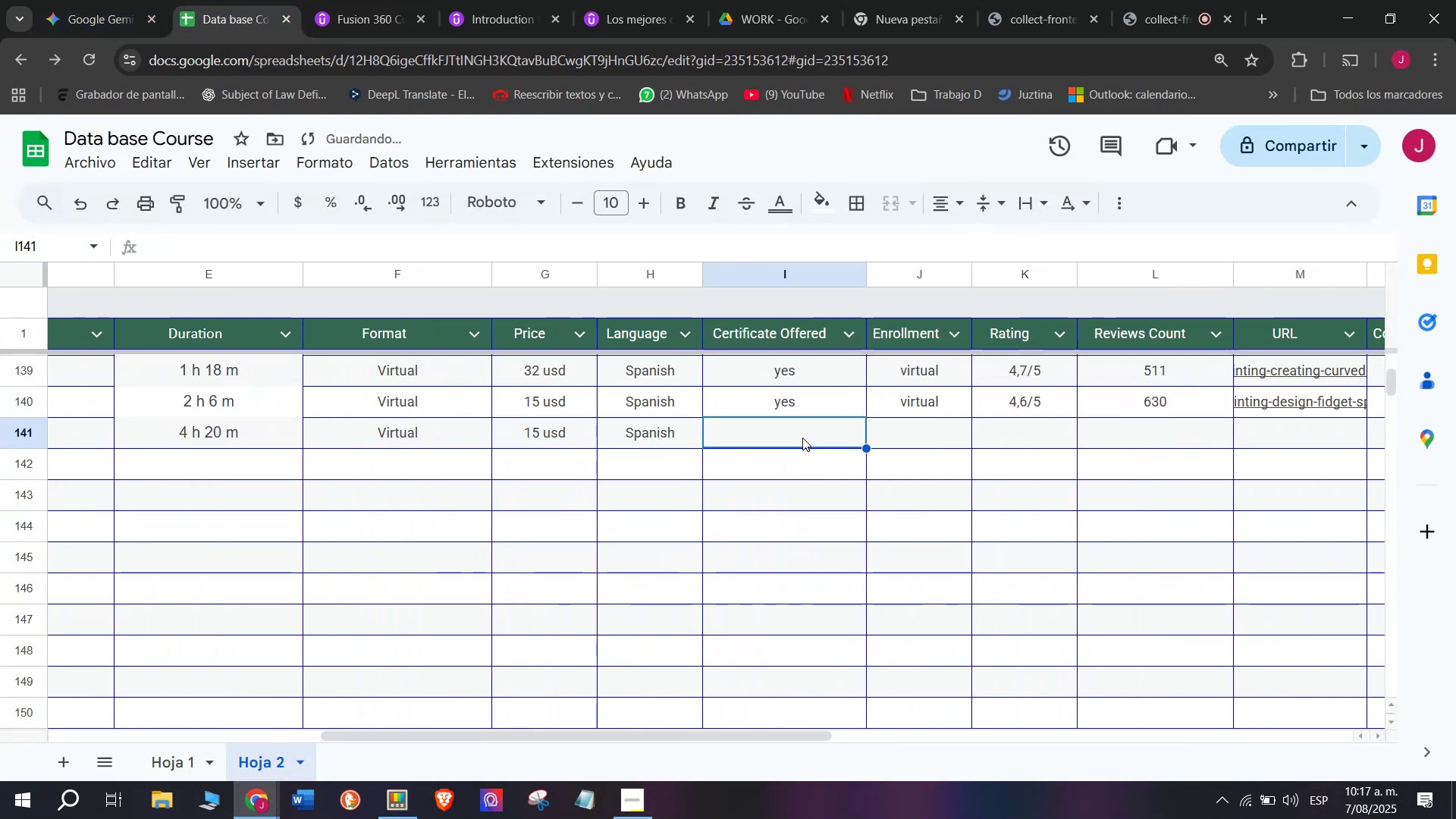 
key(Control+V)
 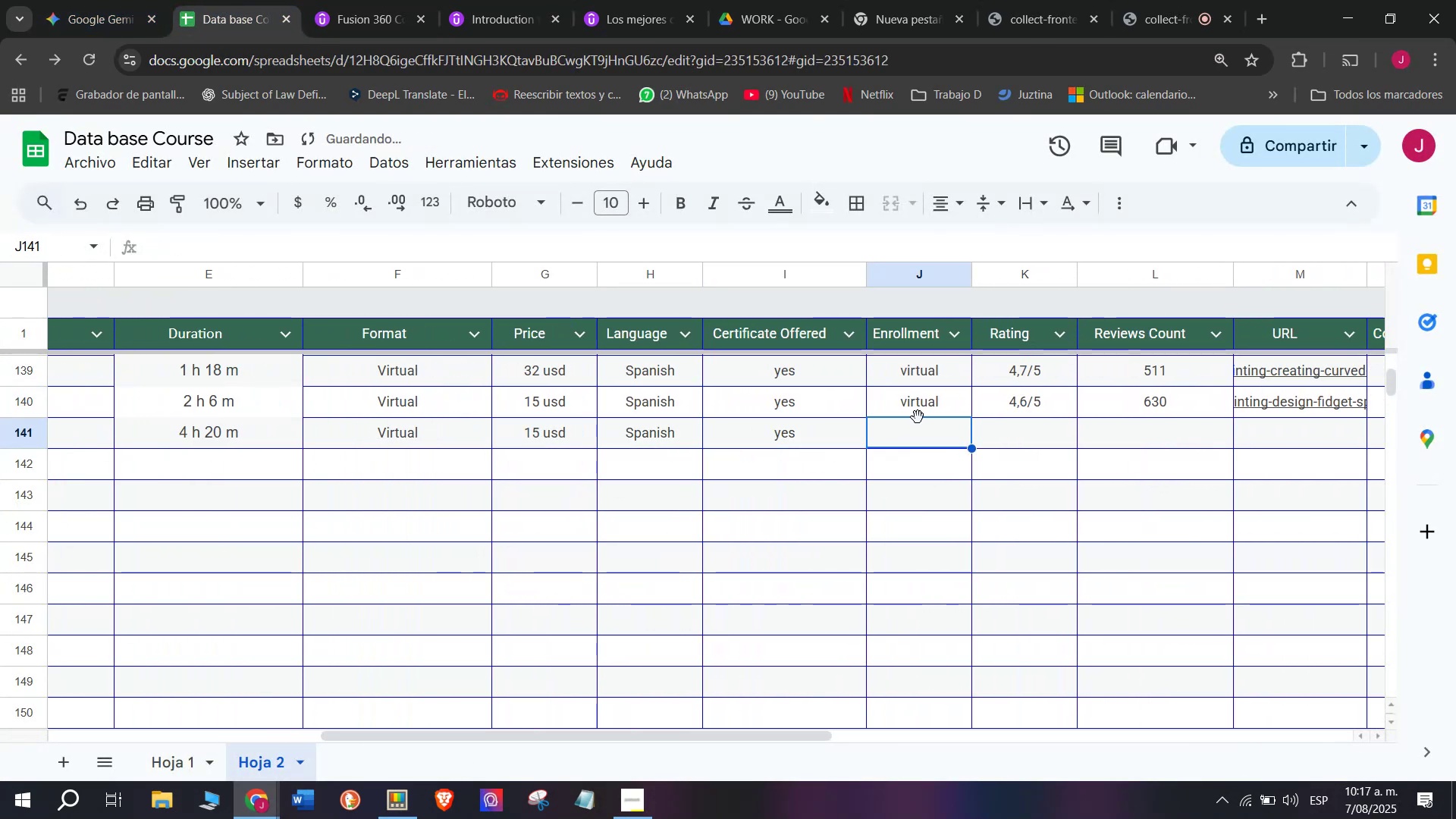 
double_click([918, 417])
 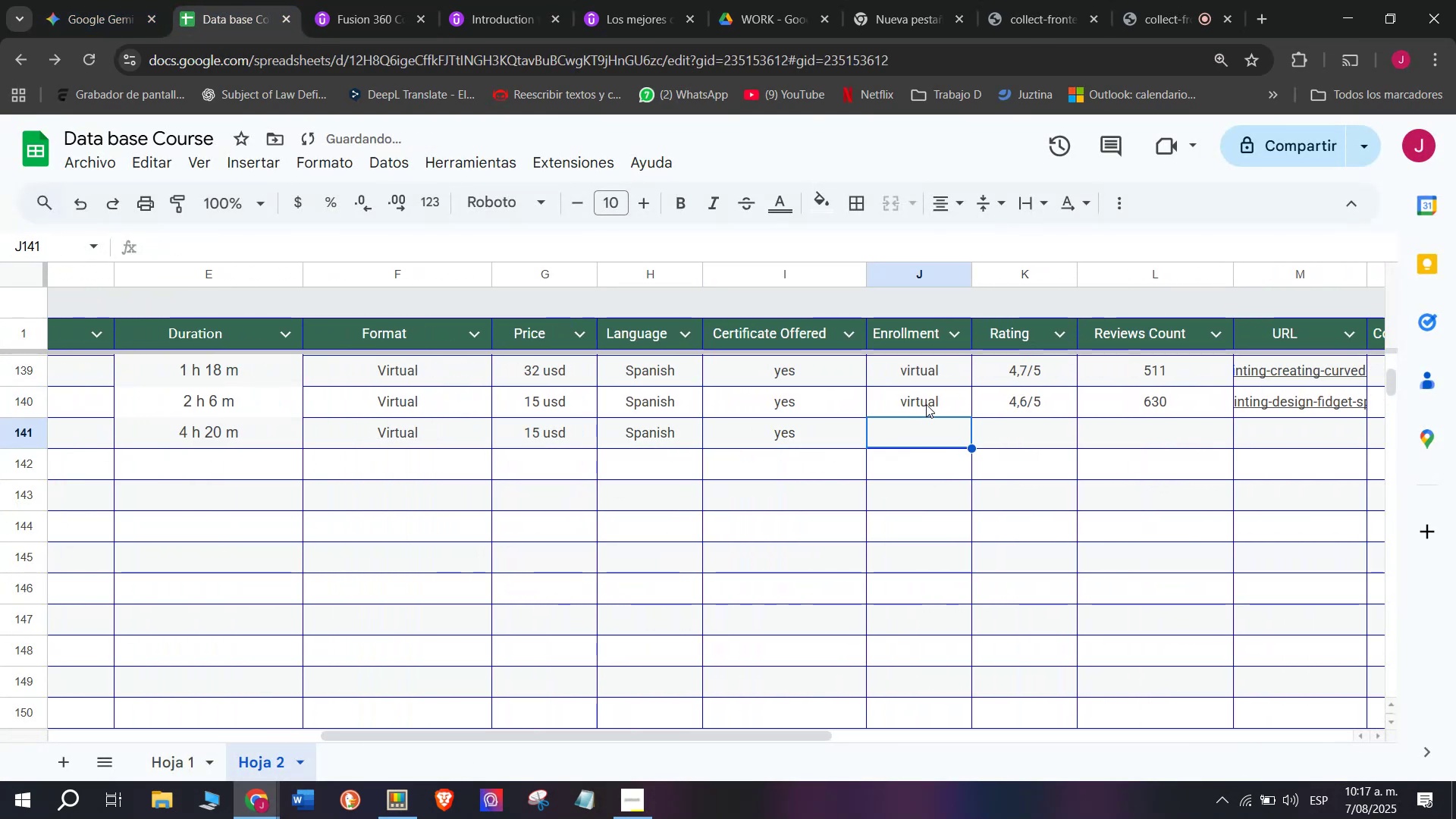 
key(Break)
 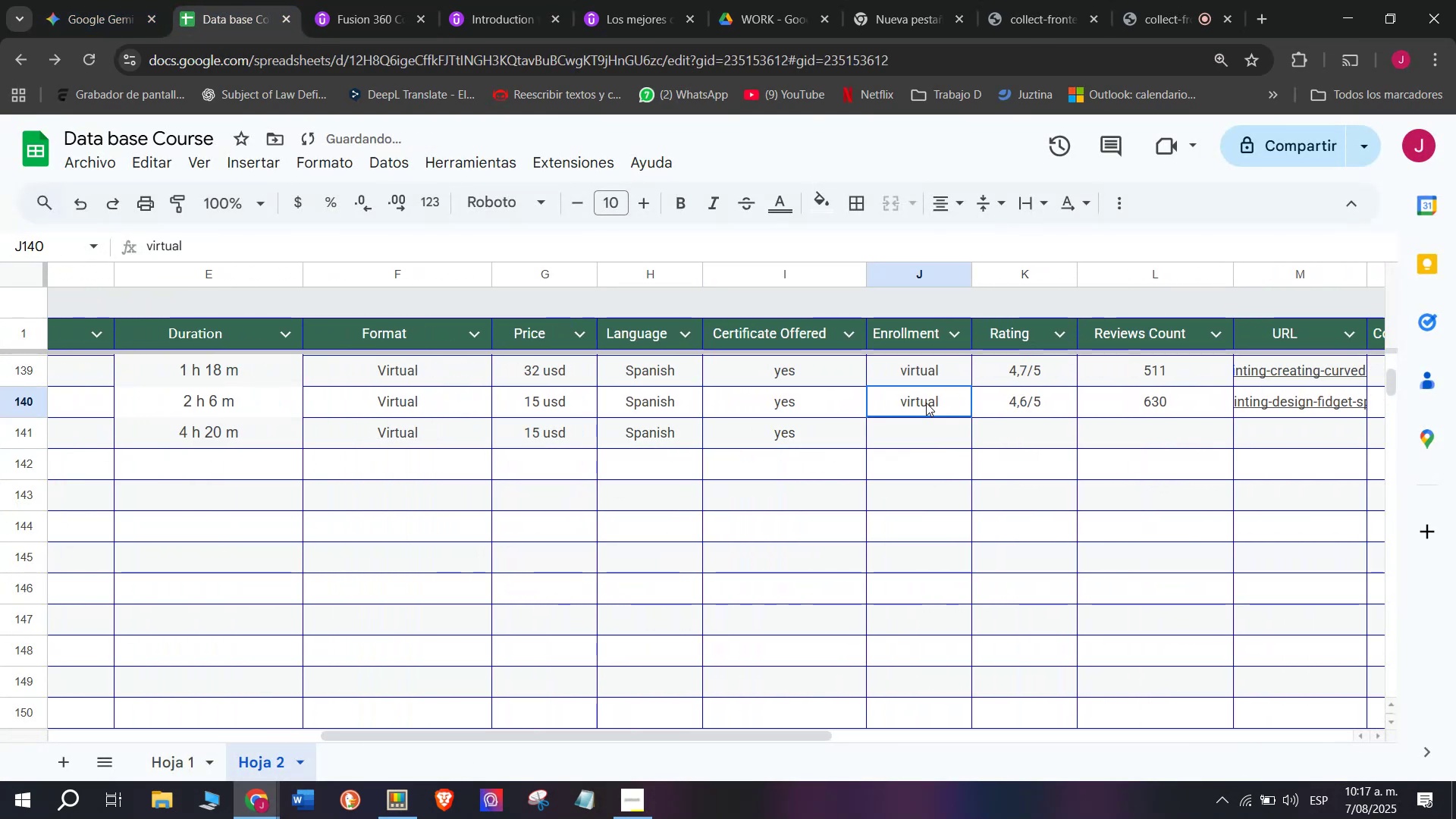 
key(Control+ControlLeft)
 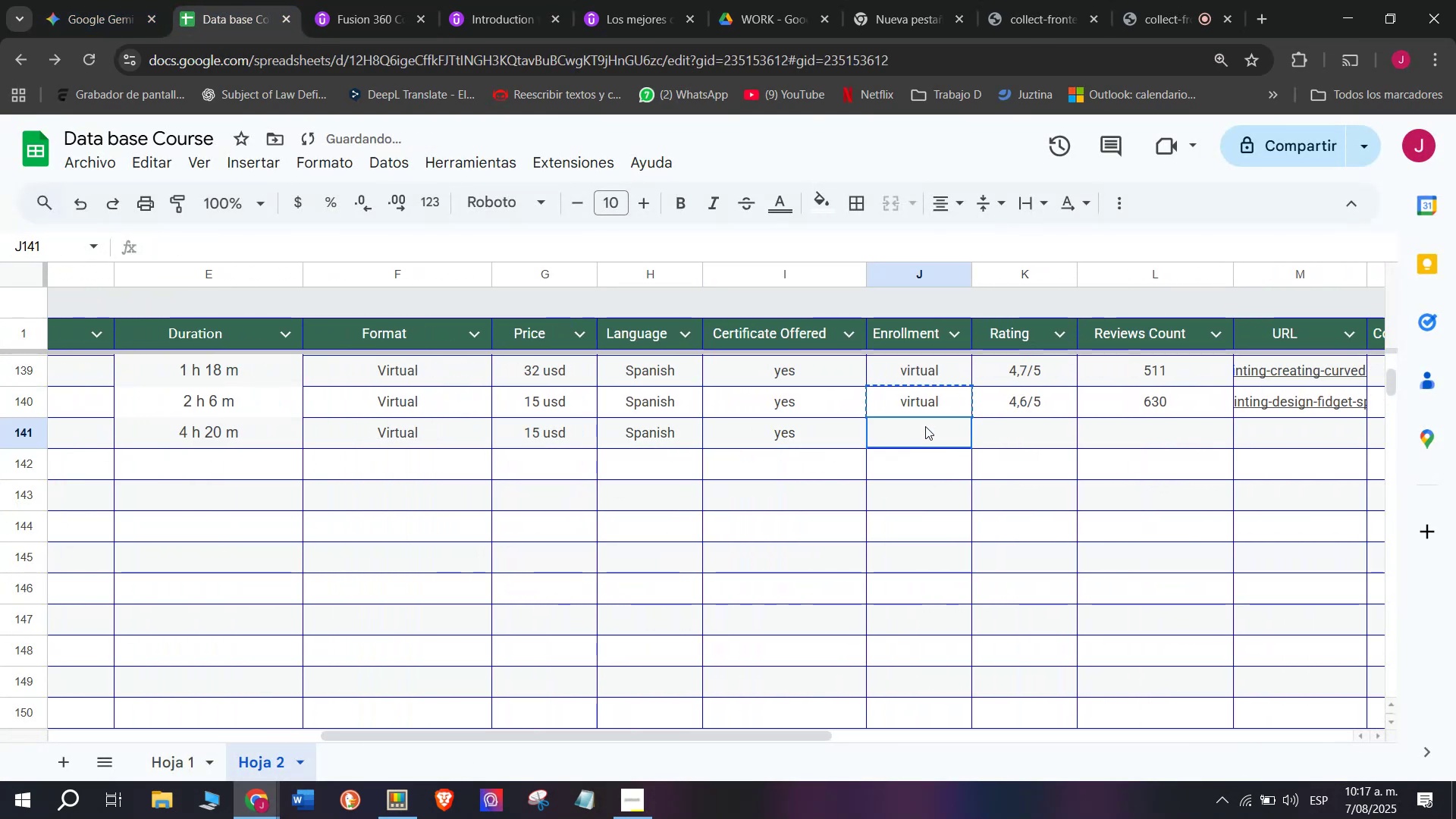 
key(Control+C)
 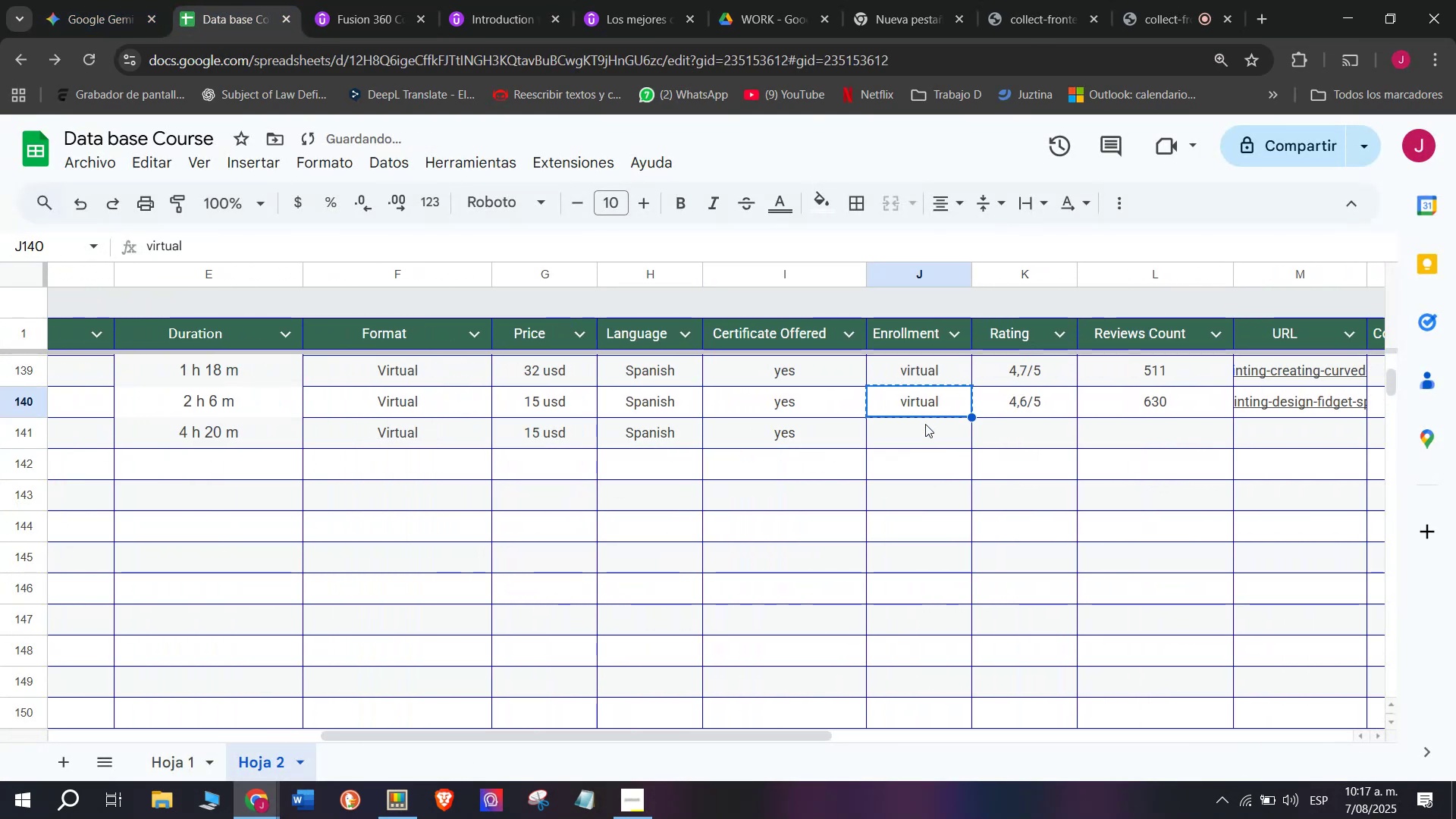 
triple_click([925, 426])
 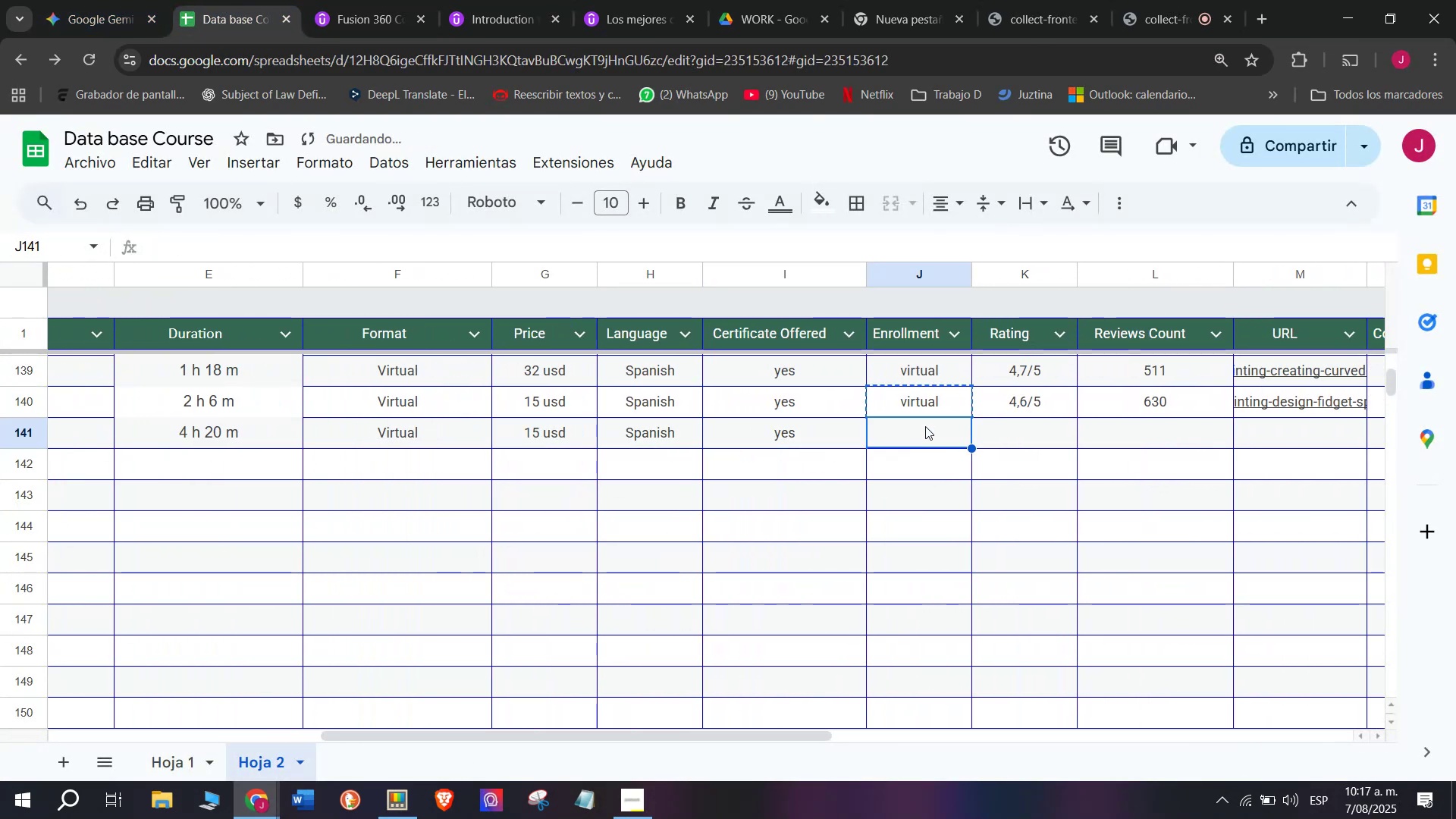 
key(Z)
 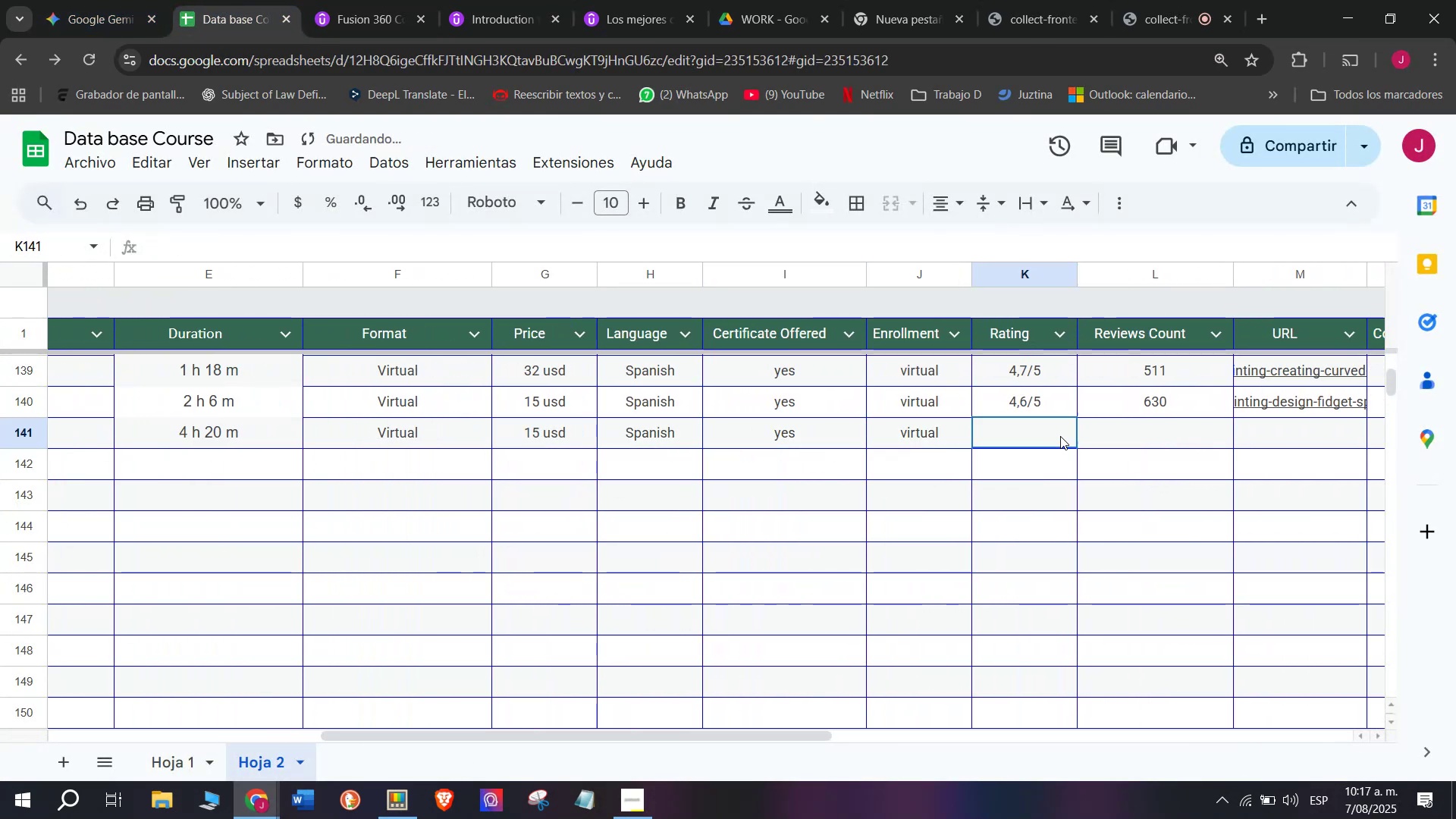 
key(Control+ControlLeft)
 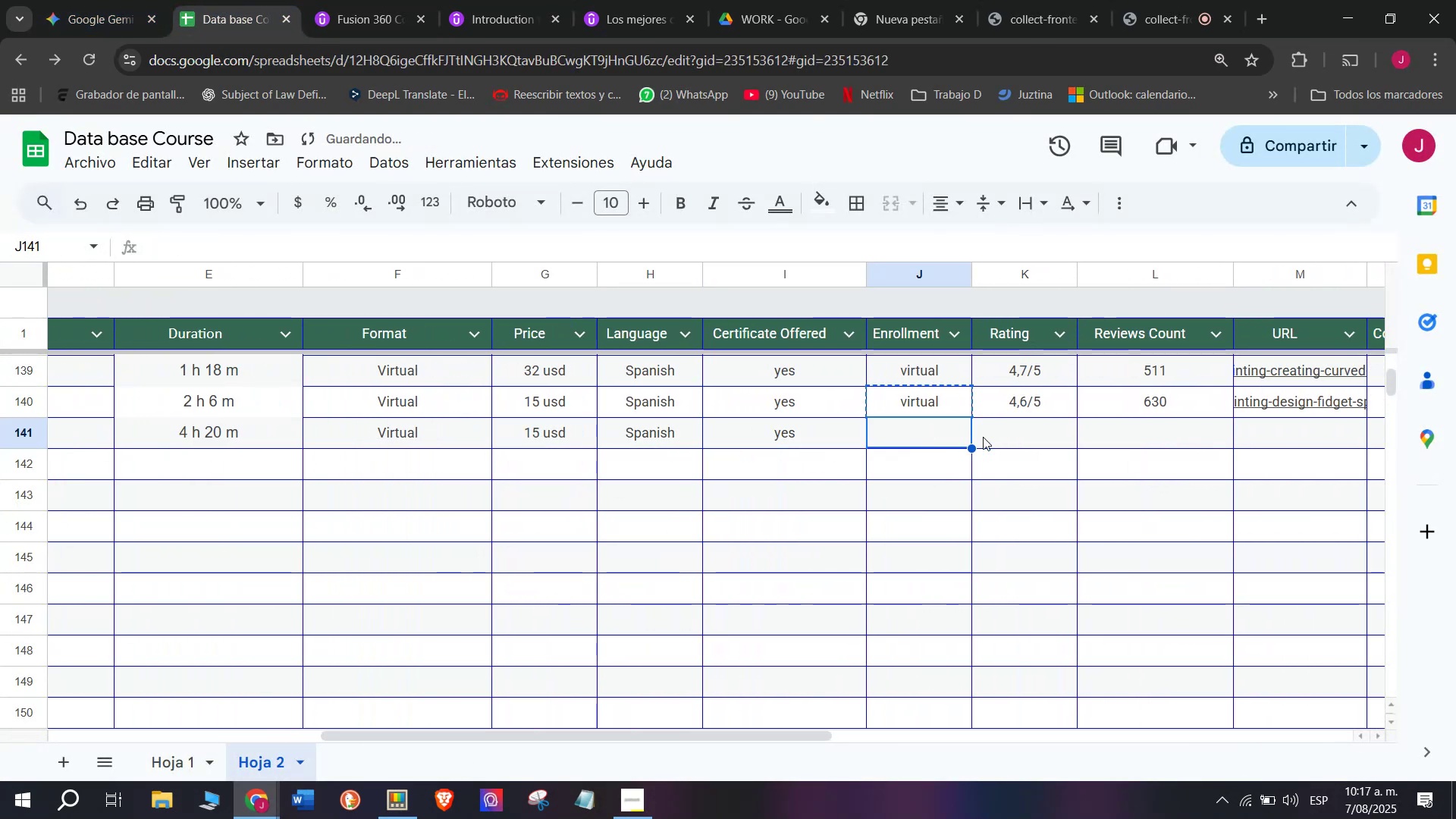 
key(Control+V)
 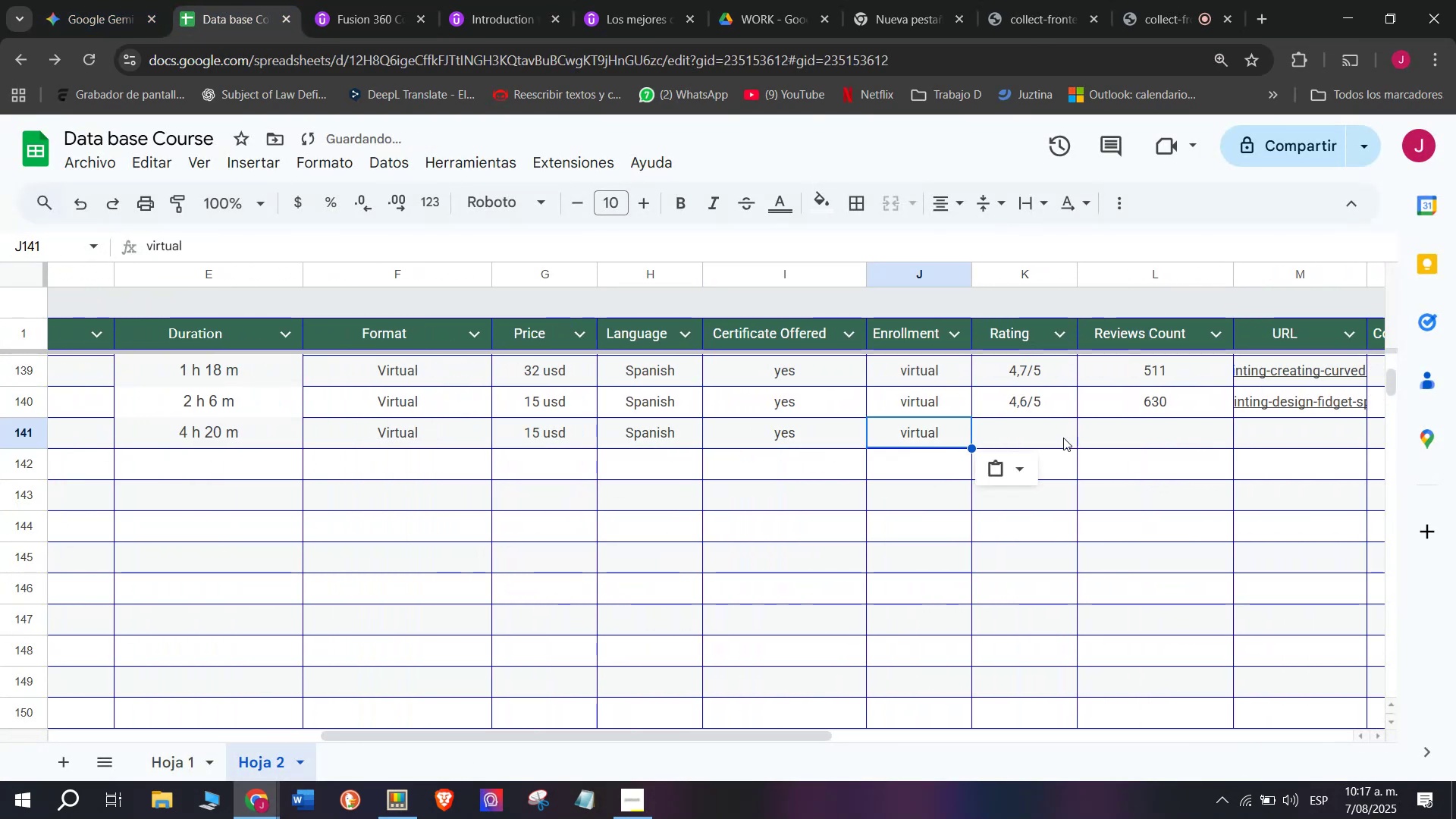 
left_click([1060, 436])
 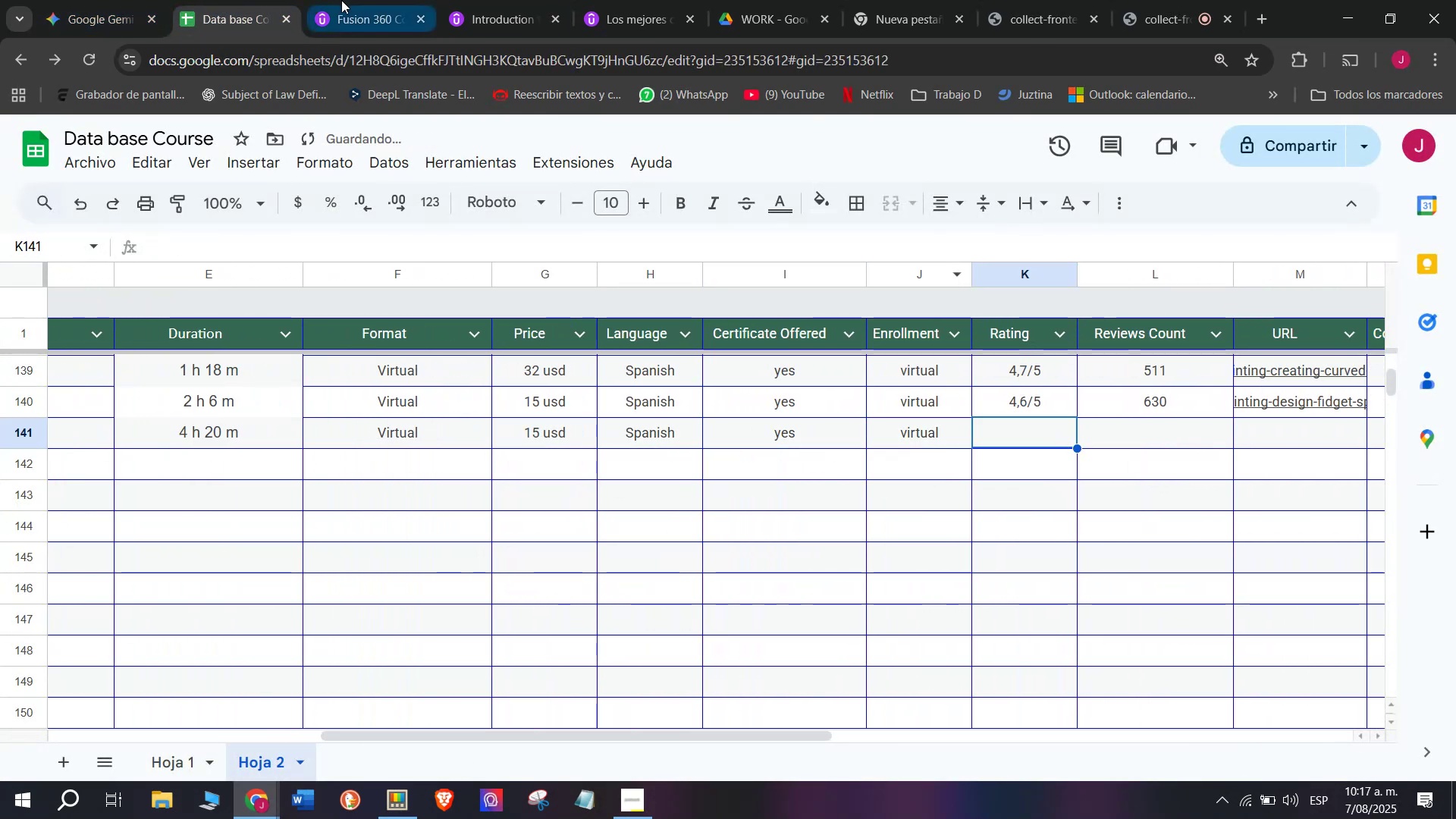 
left_click([347, 0])
 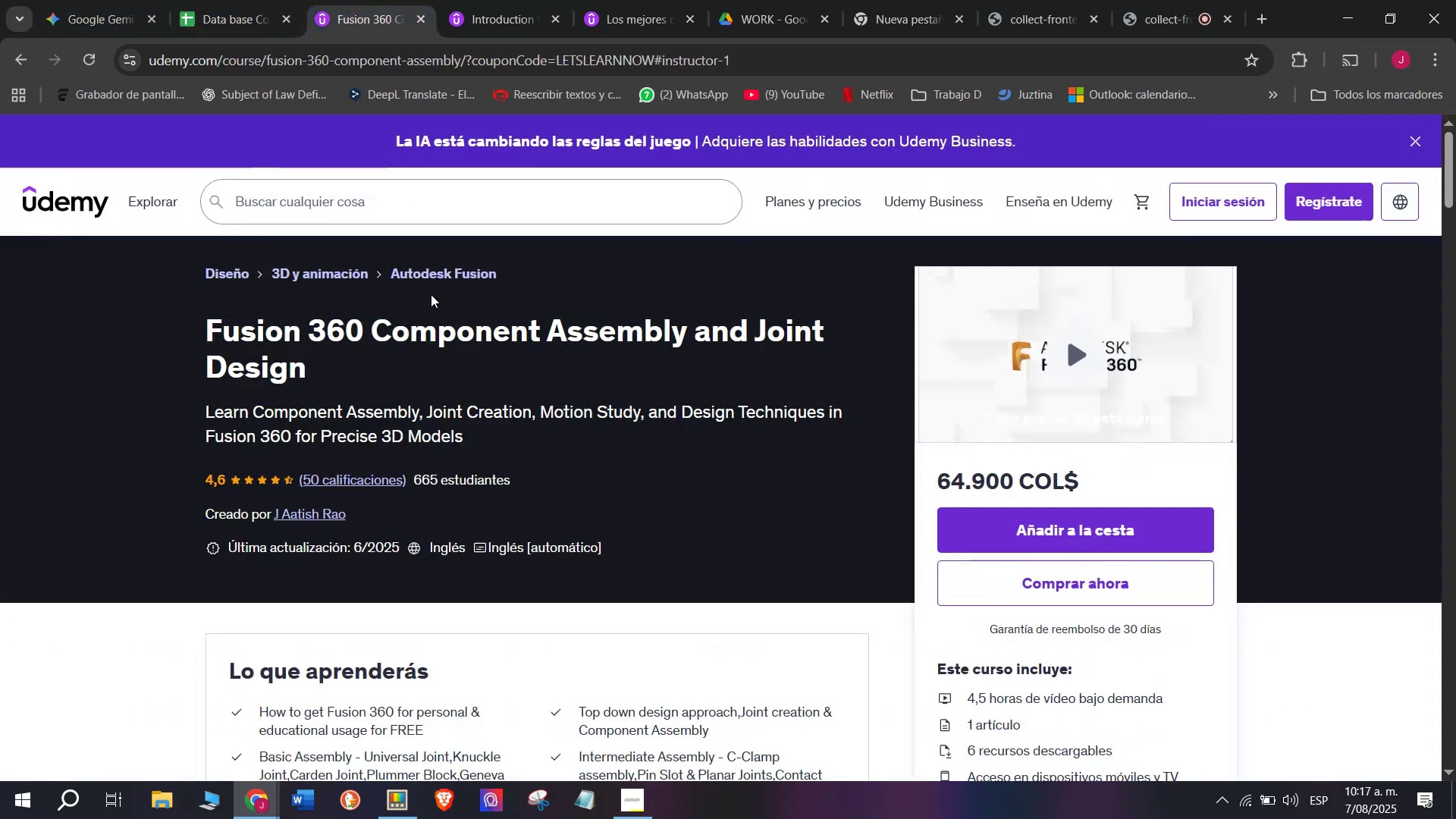 
scroll: coordinate [454, 350], scroll_direction: up, amount: 3.0
 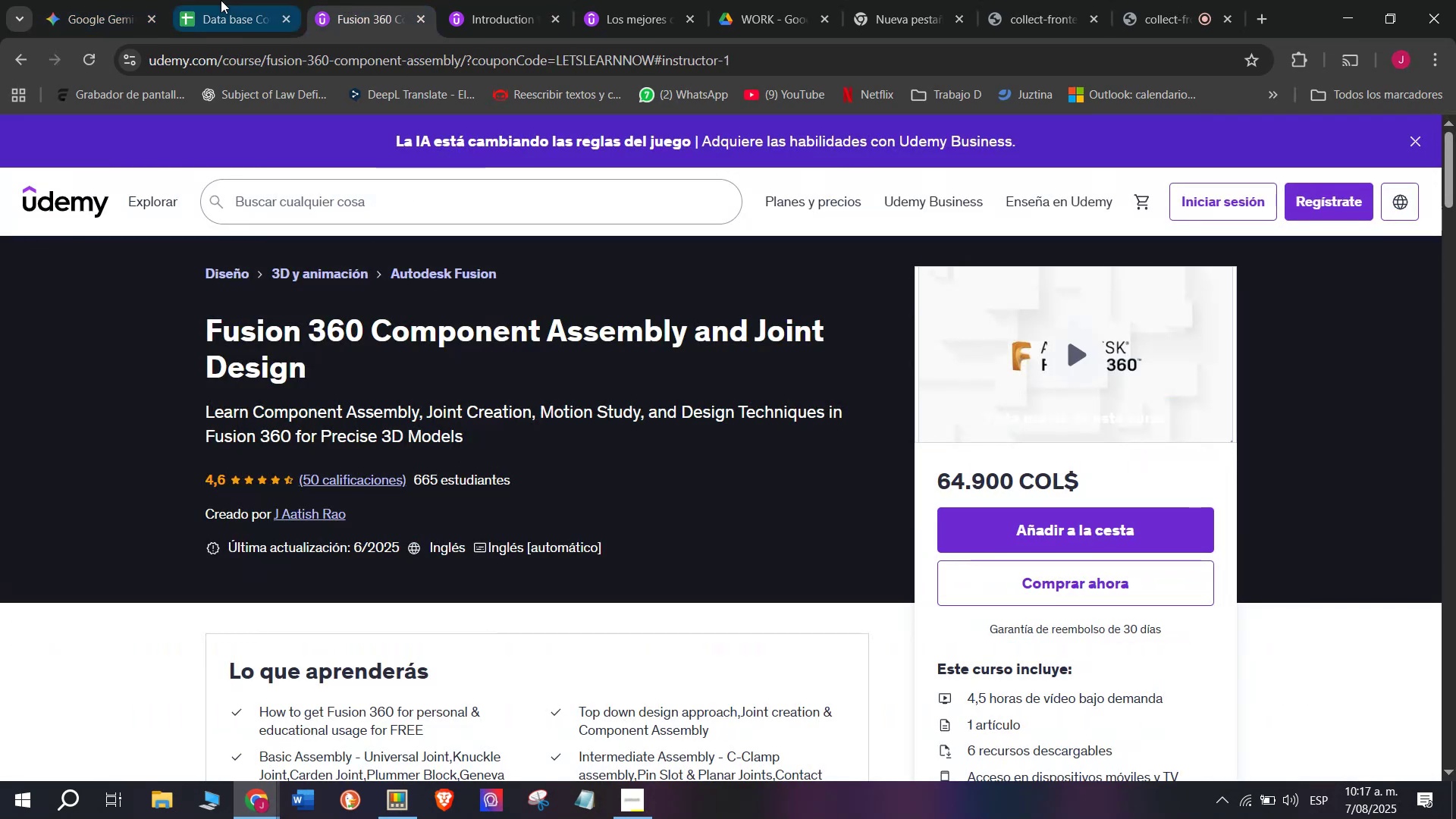 
left_click([219, 0])
 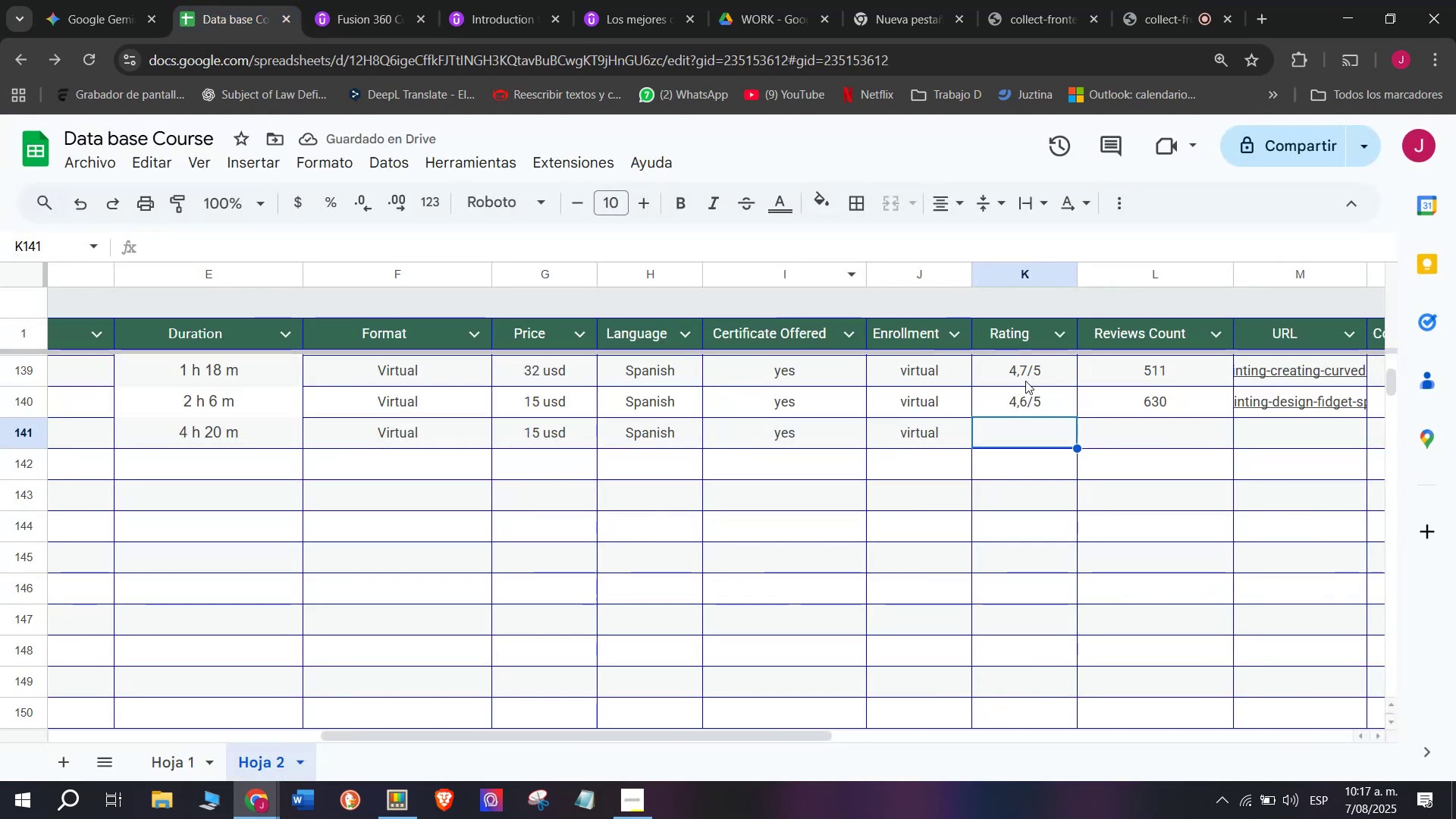 
left_click([1021, 415])
 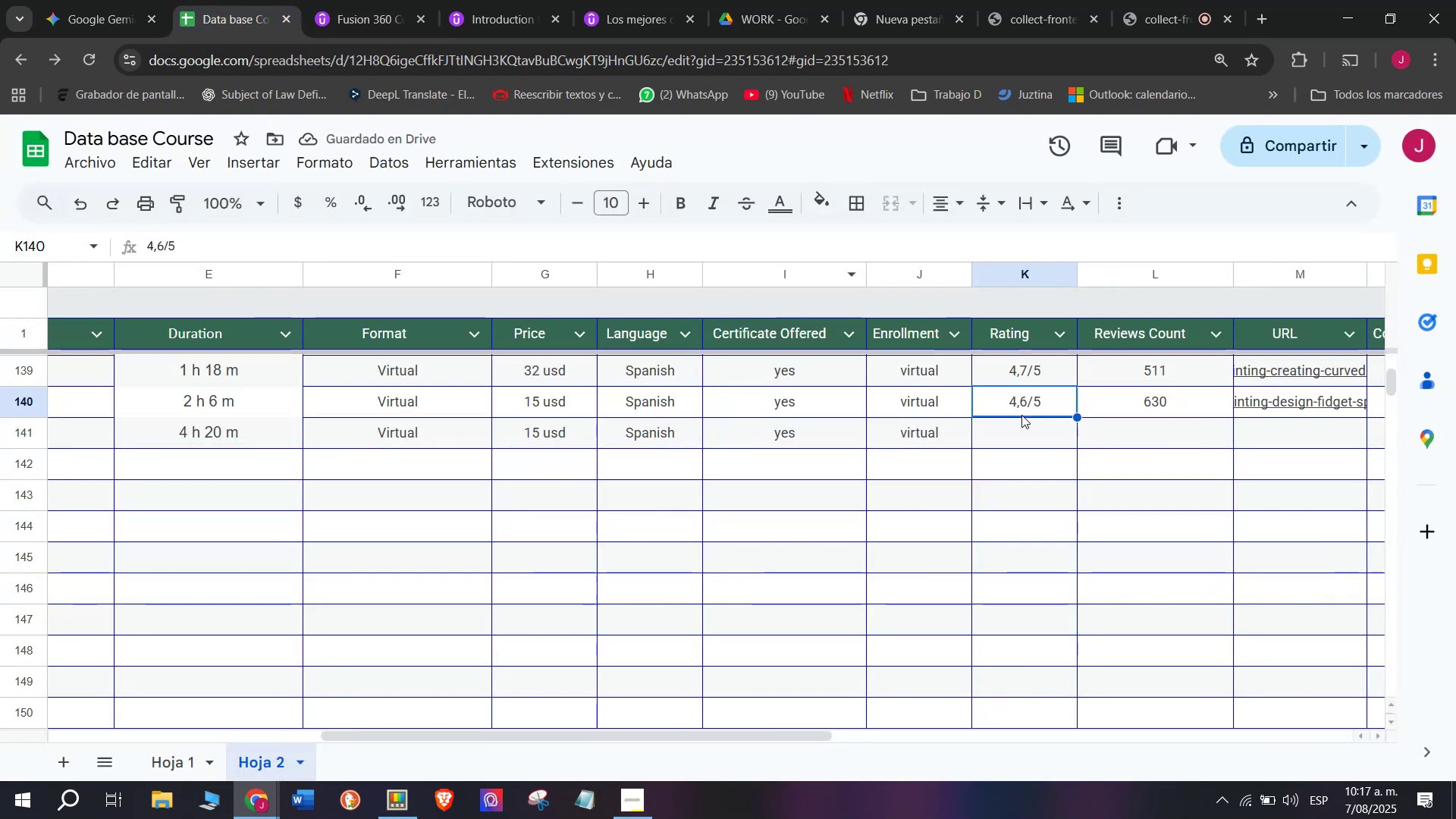 
key(Control+ControlLeft)
 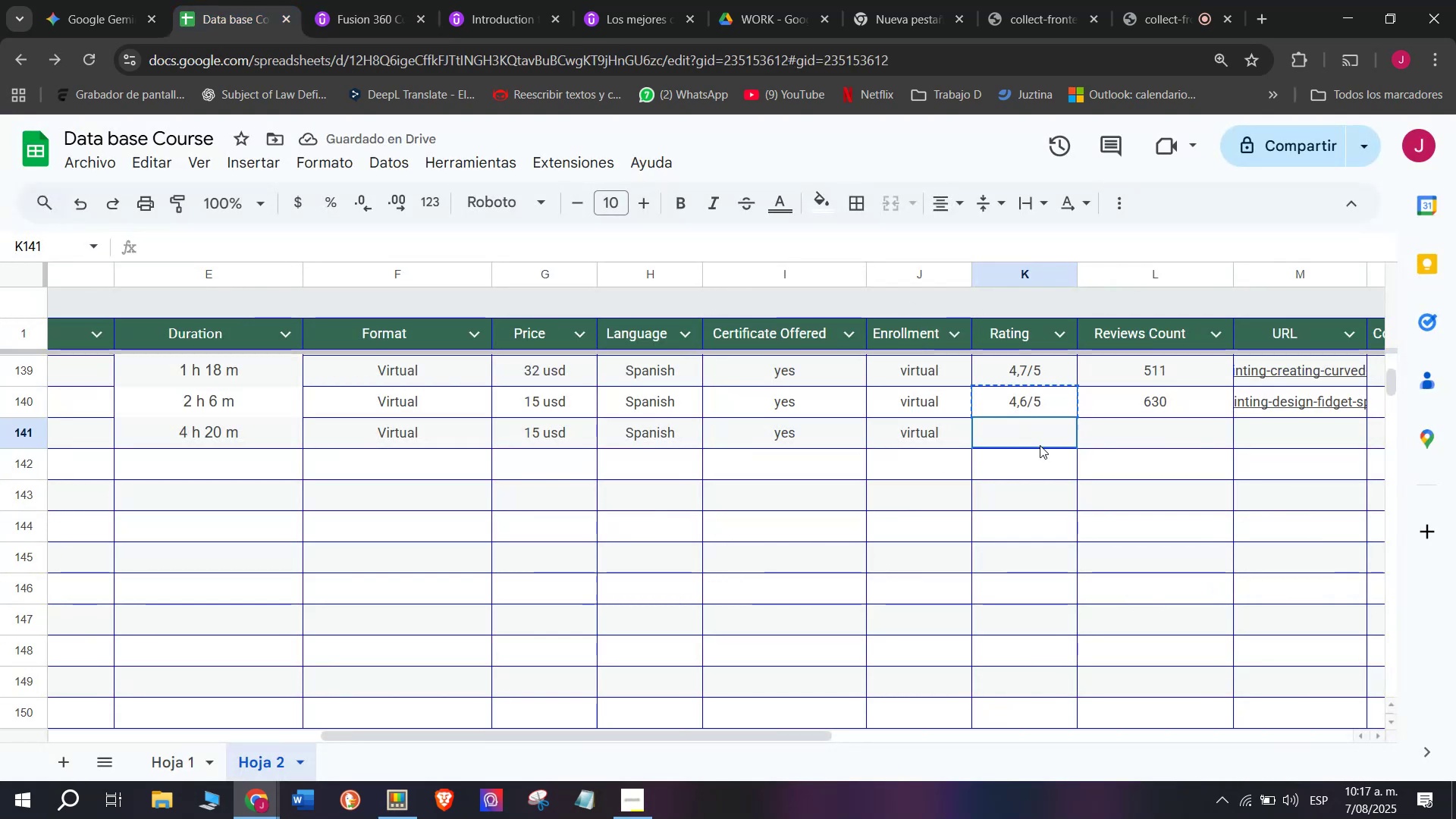 
key(Break)
 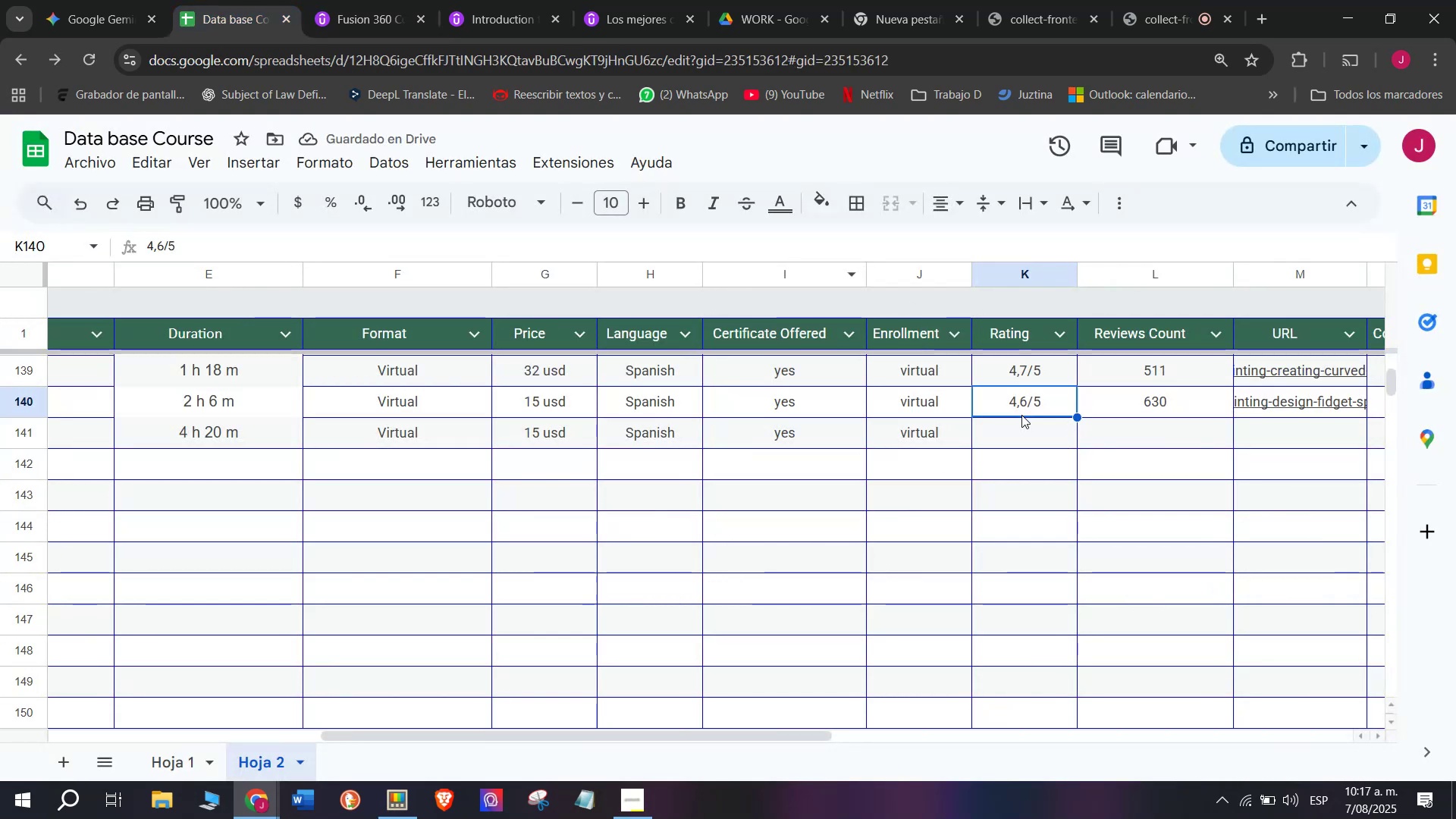 
key(Control+C)
 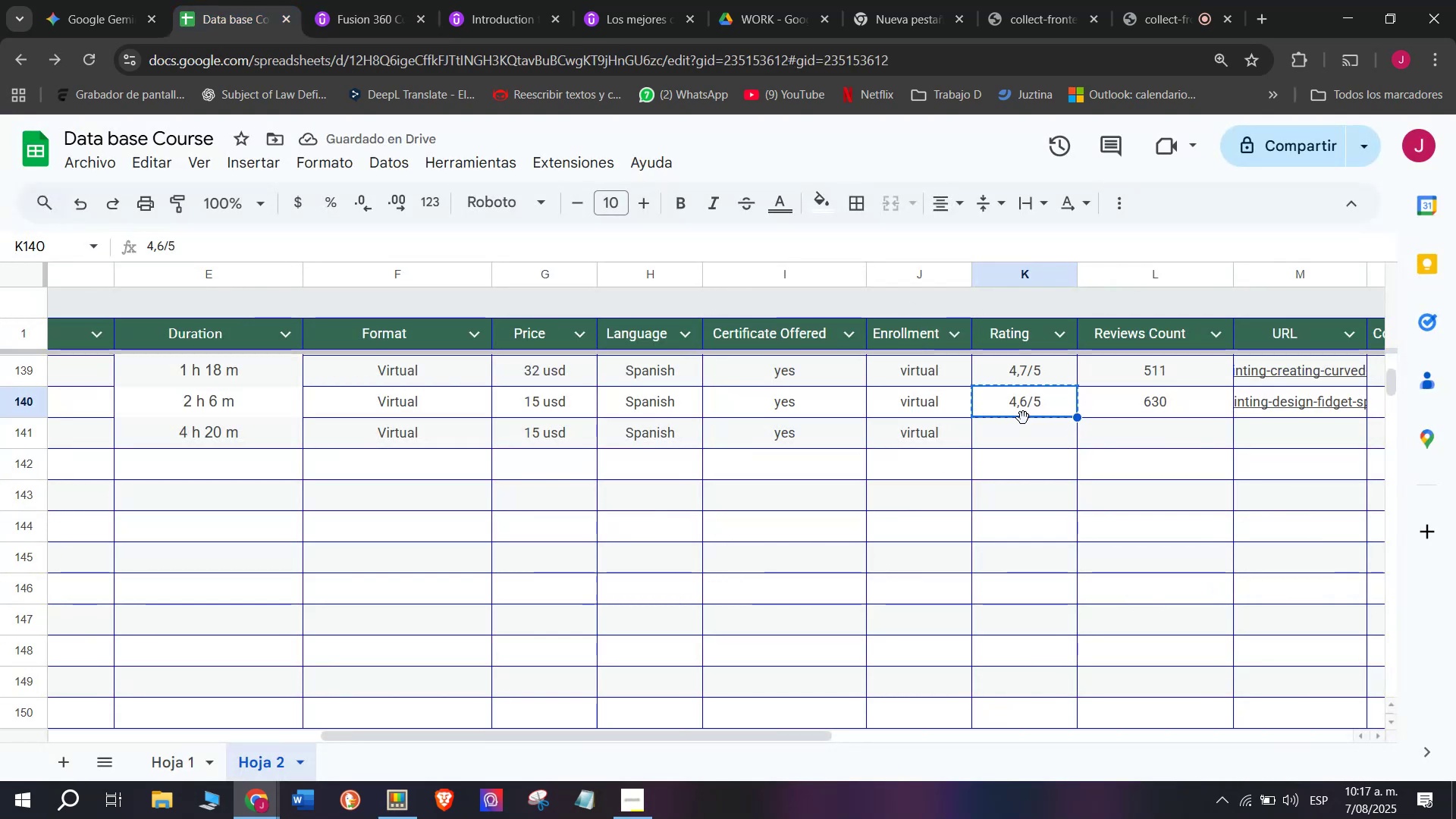 
key(Control+ControlLeft)
 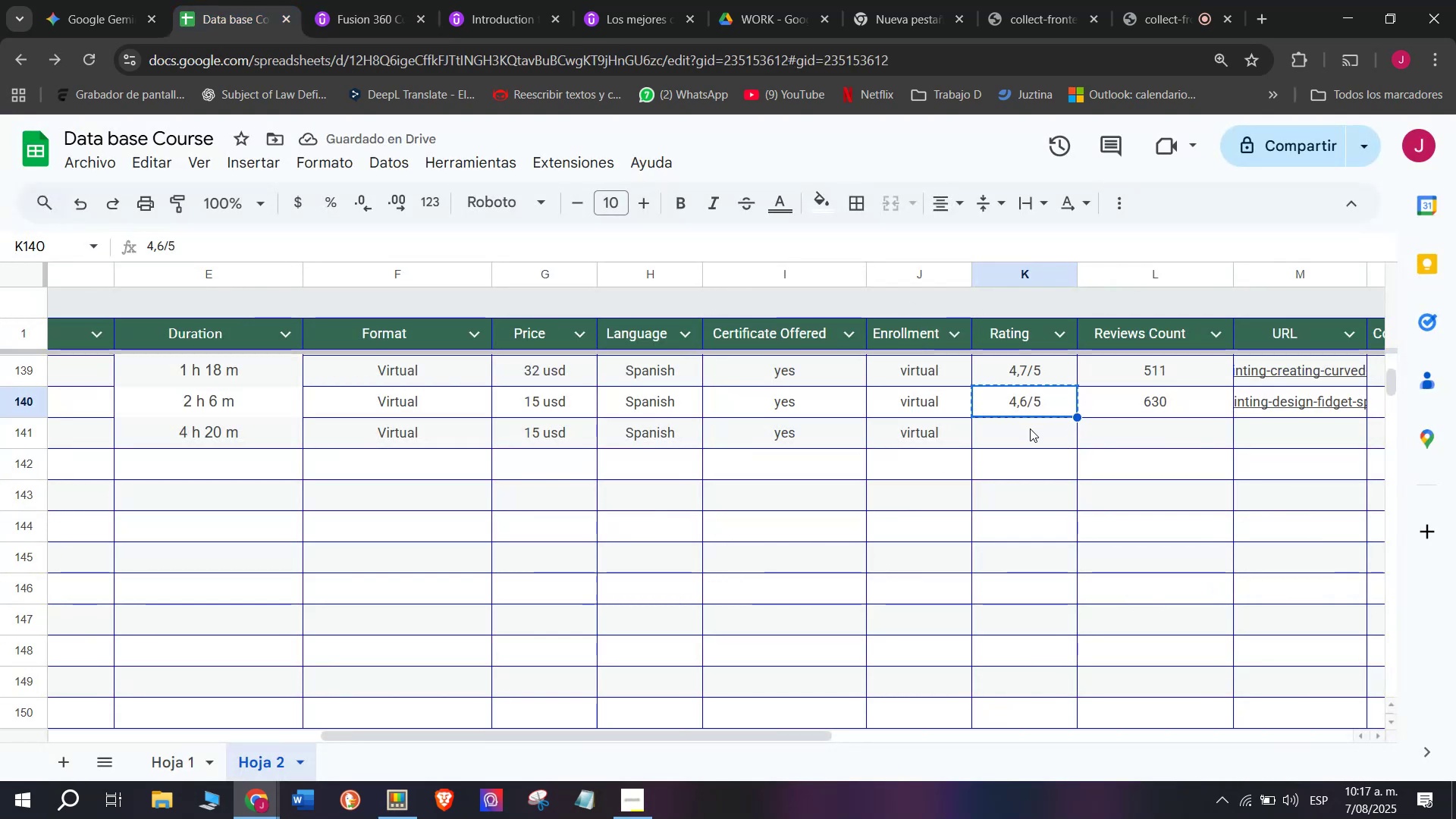 
key(Break)
 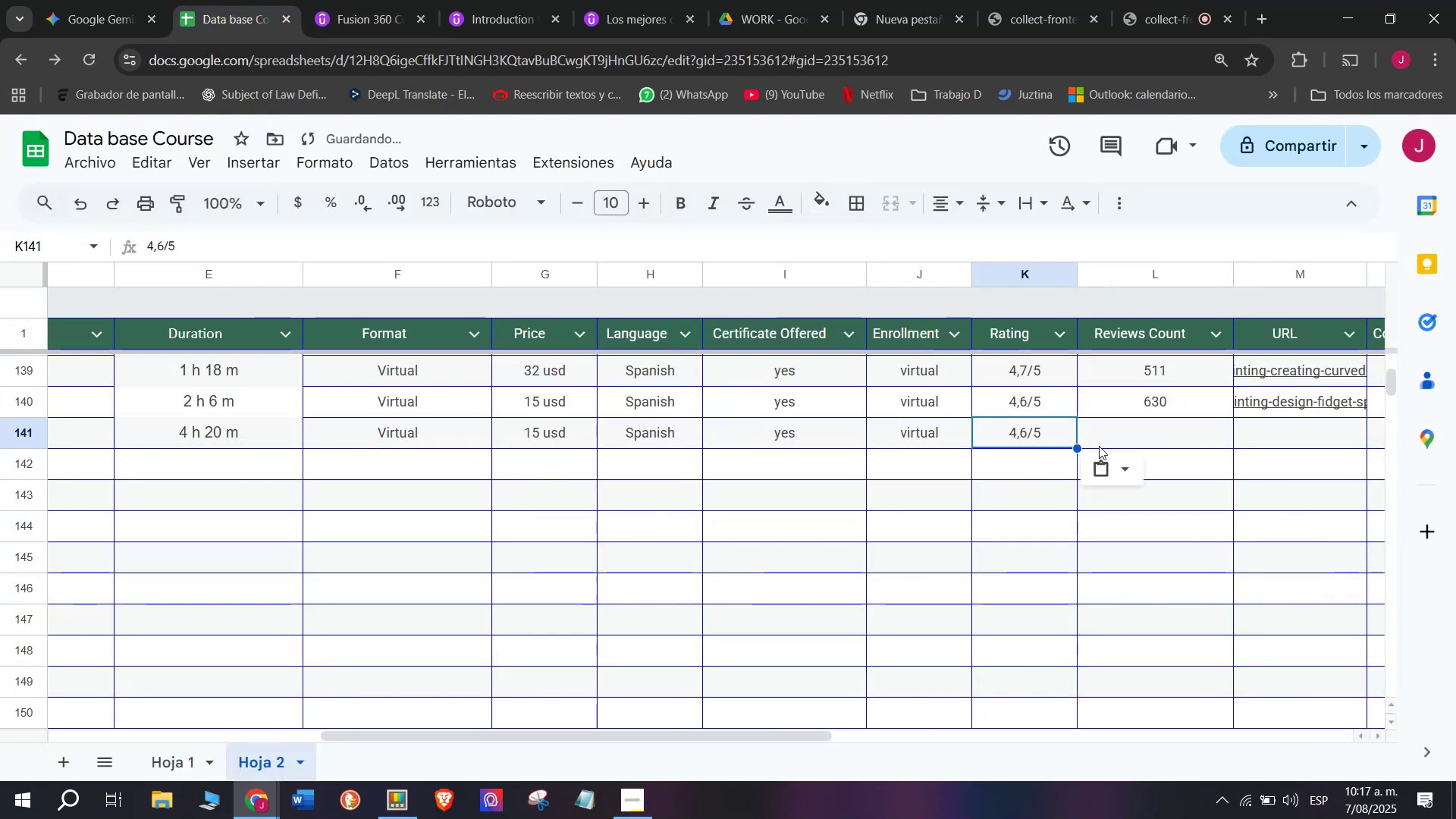 
key(Control+C)
 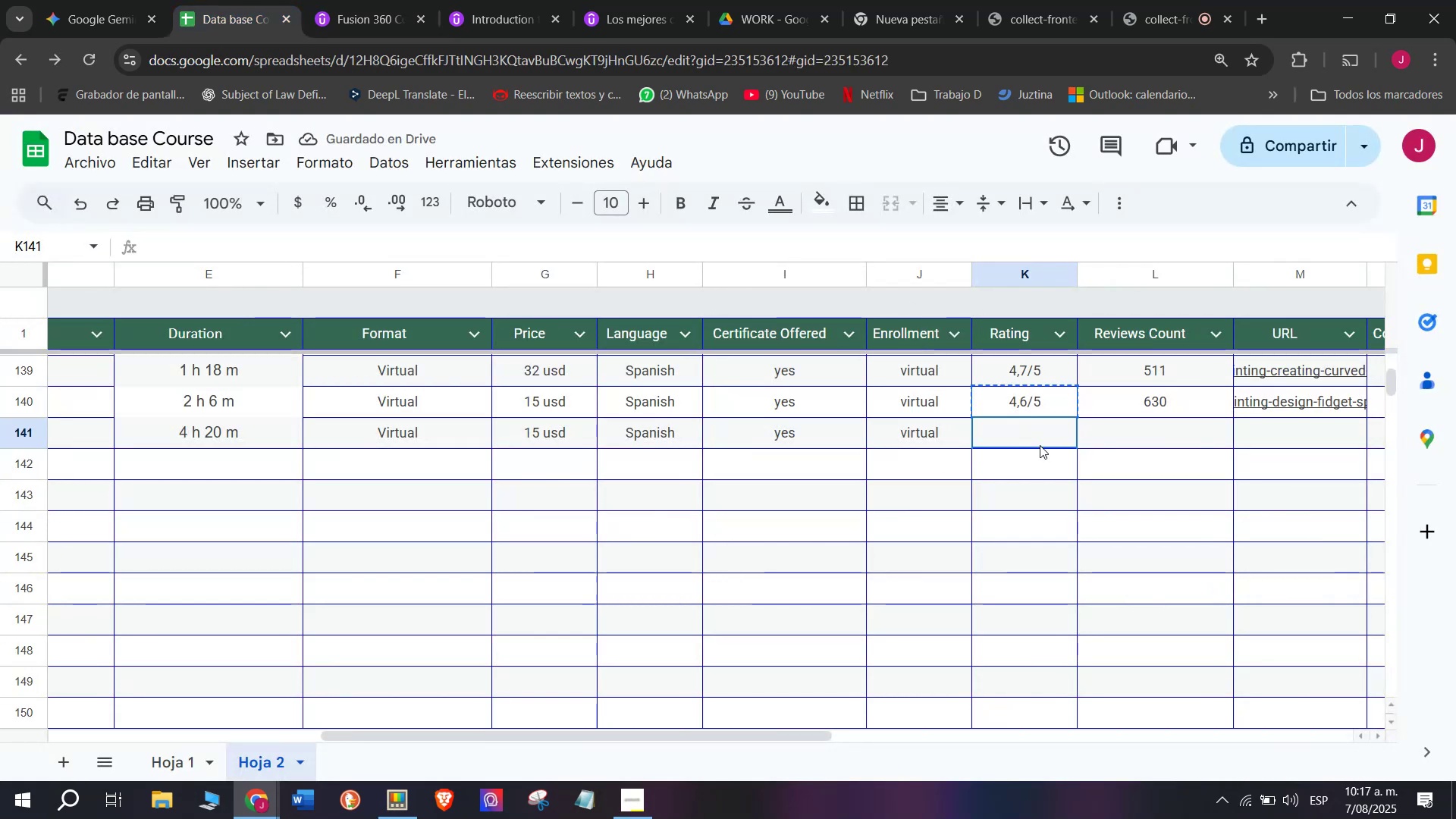 
key(Z)
 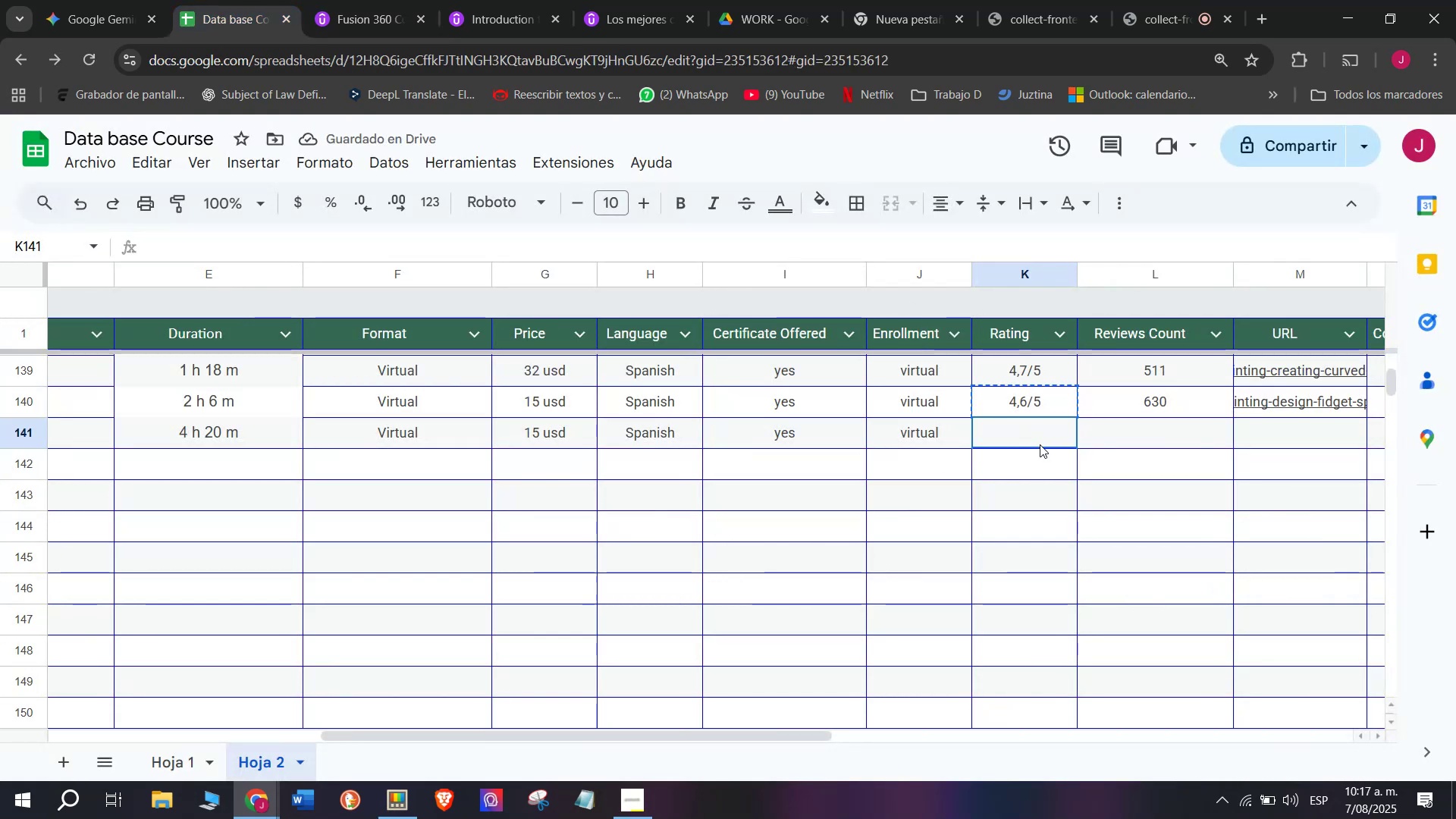 
key(Control+ControlLeft)
 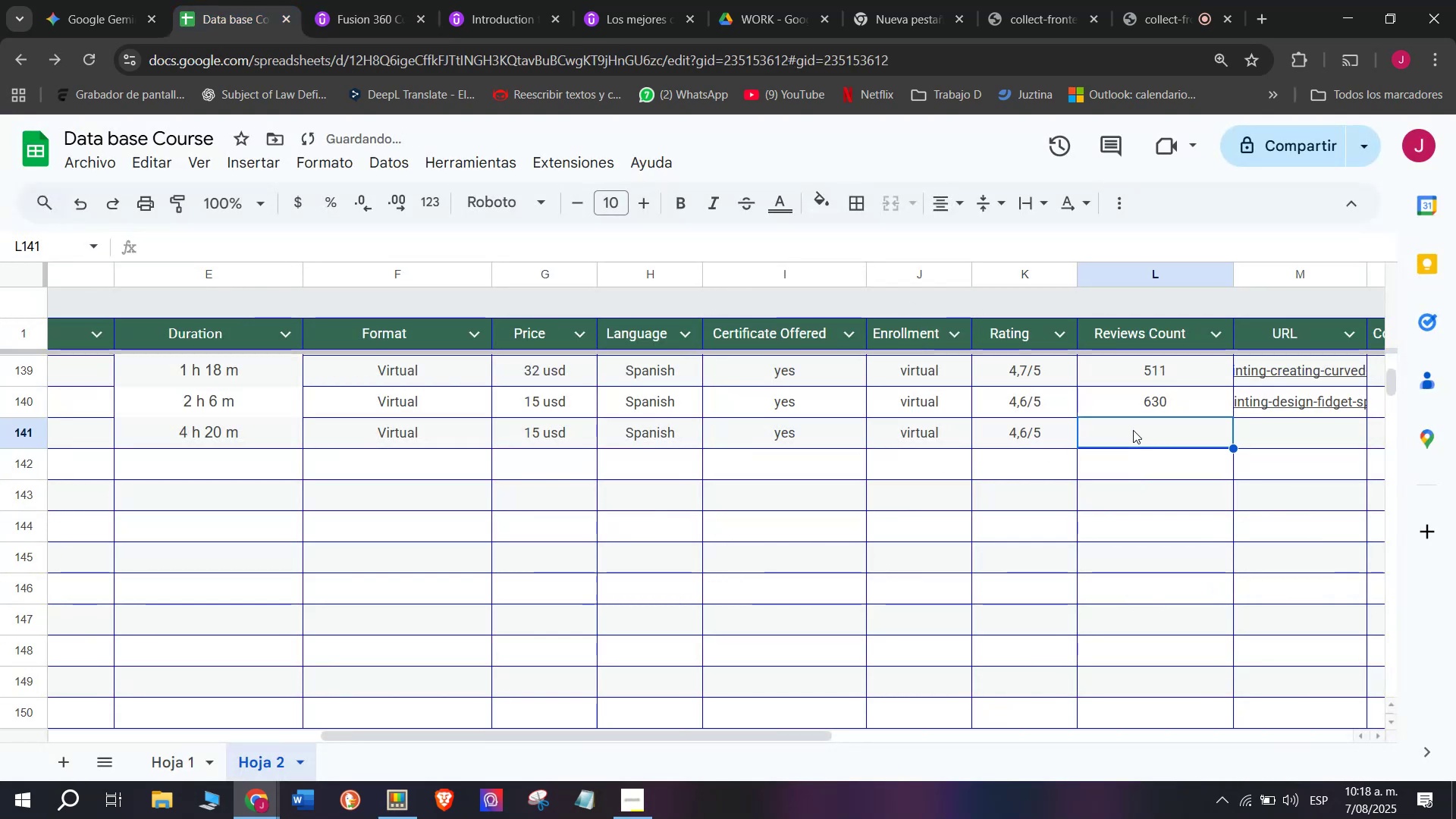 
key(Control+V)
 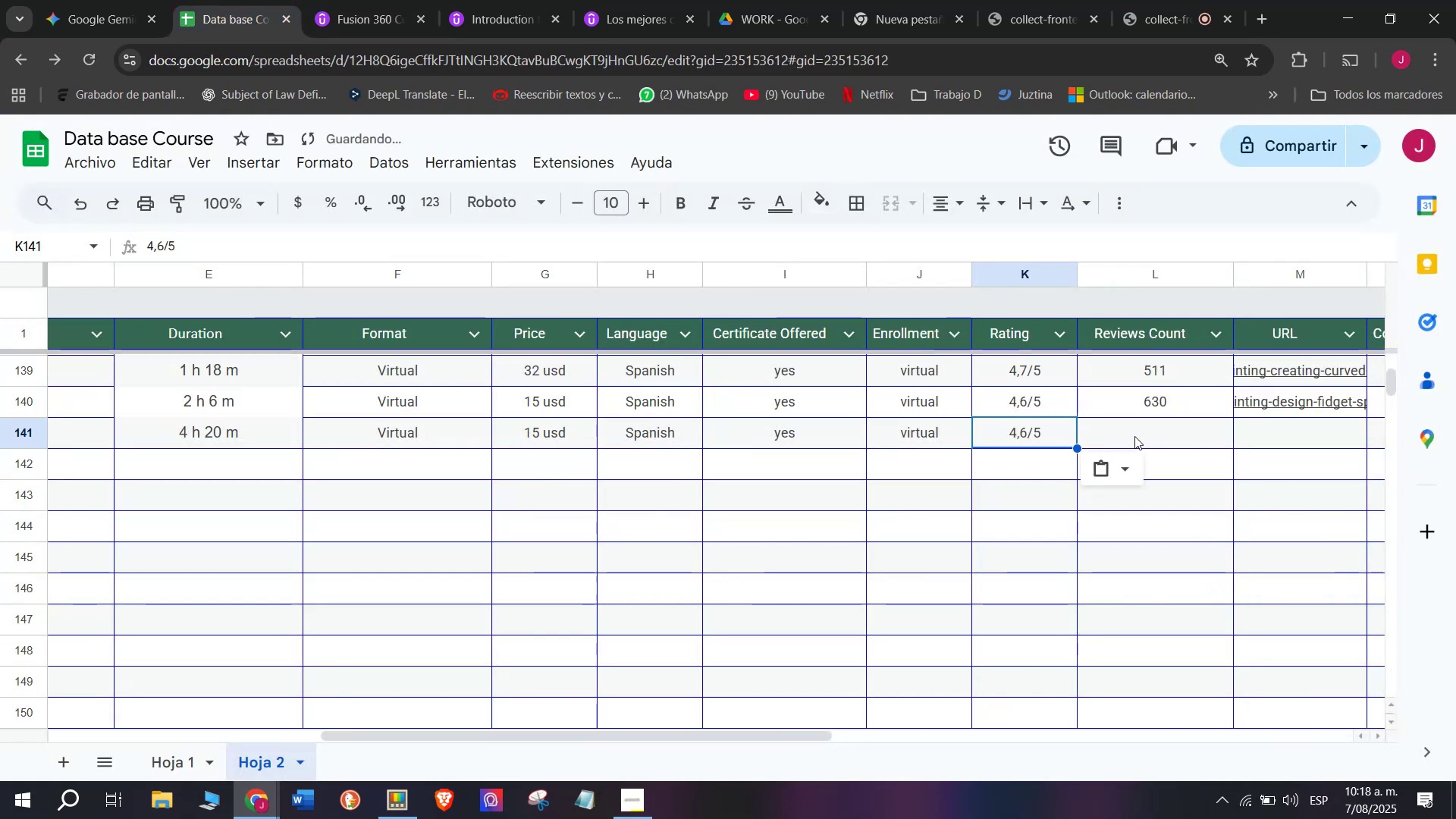 
double_click([1135, 435])
 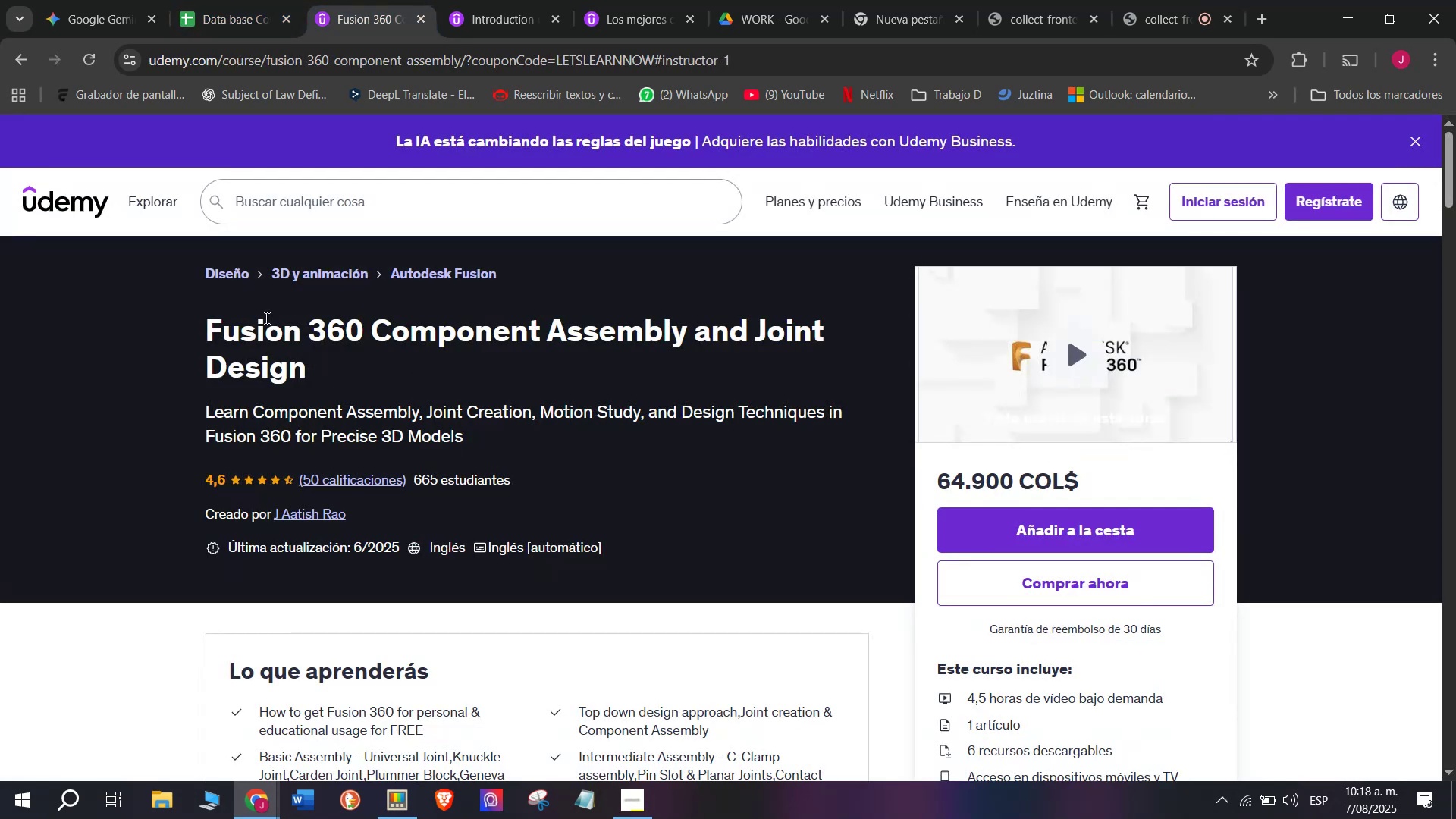 
left_click([187, 0])
 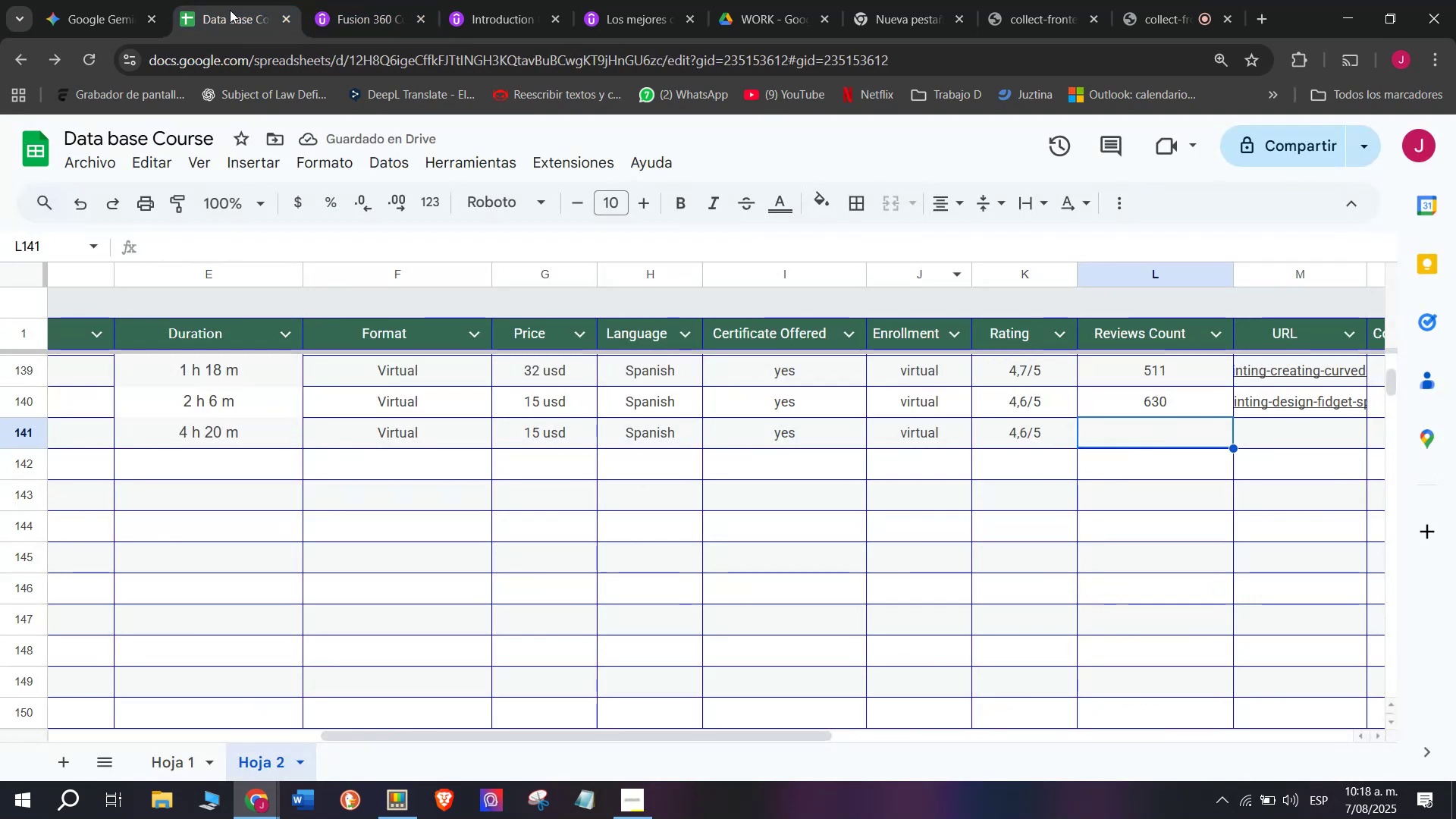 
left_click([317, 0])
 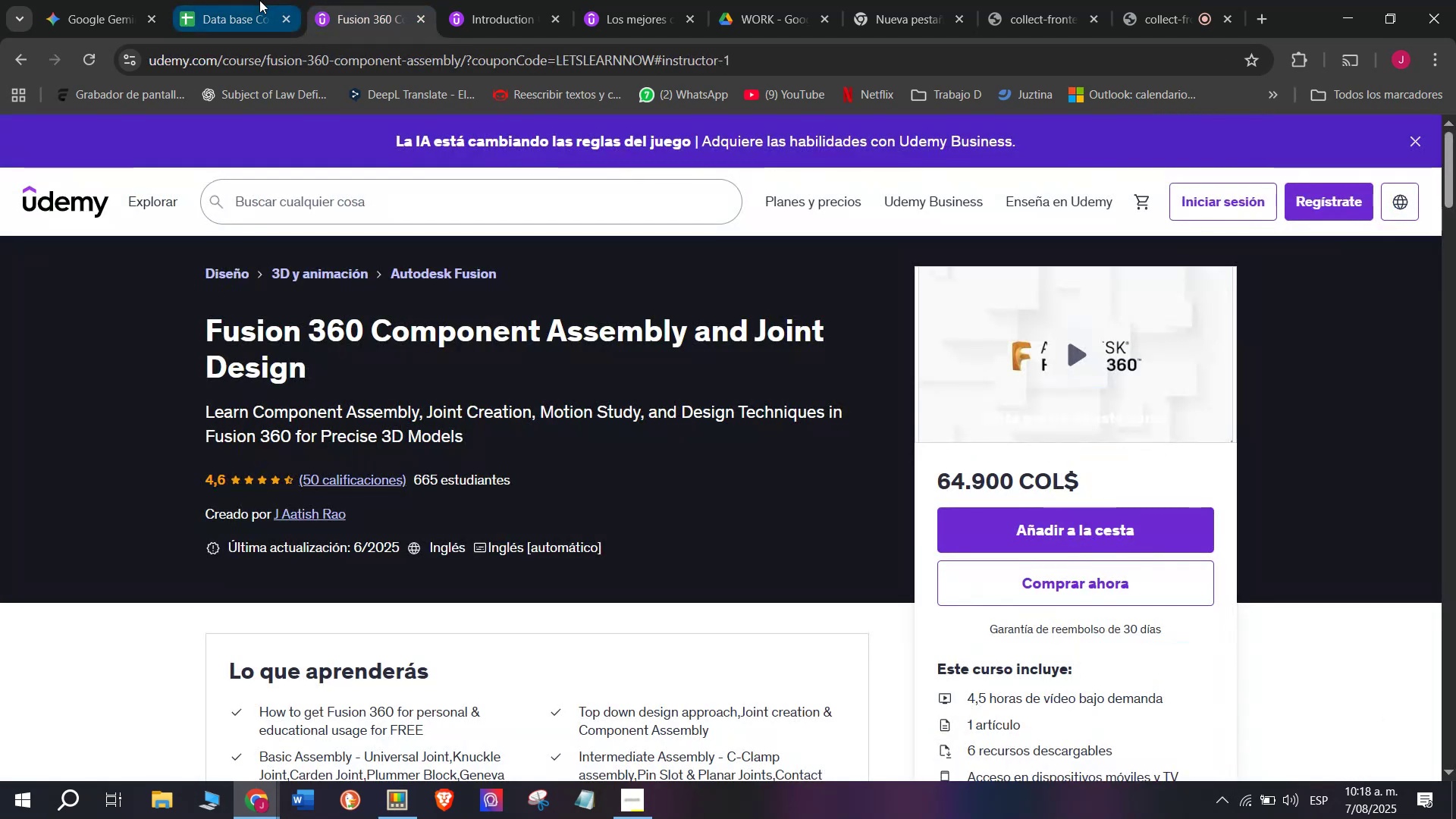 
left_click([259, 0])
 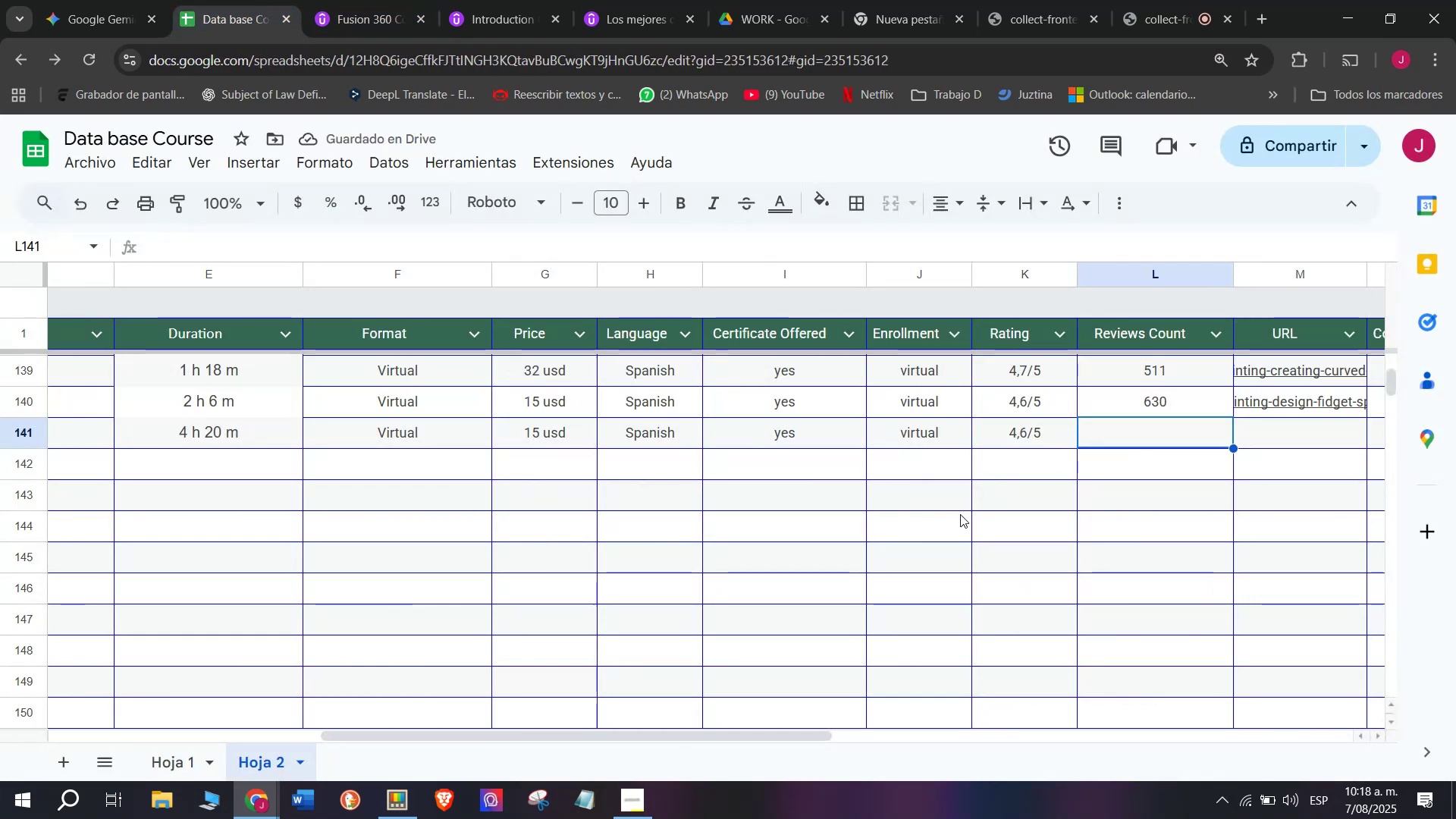 
type(50)
 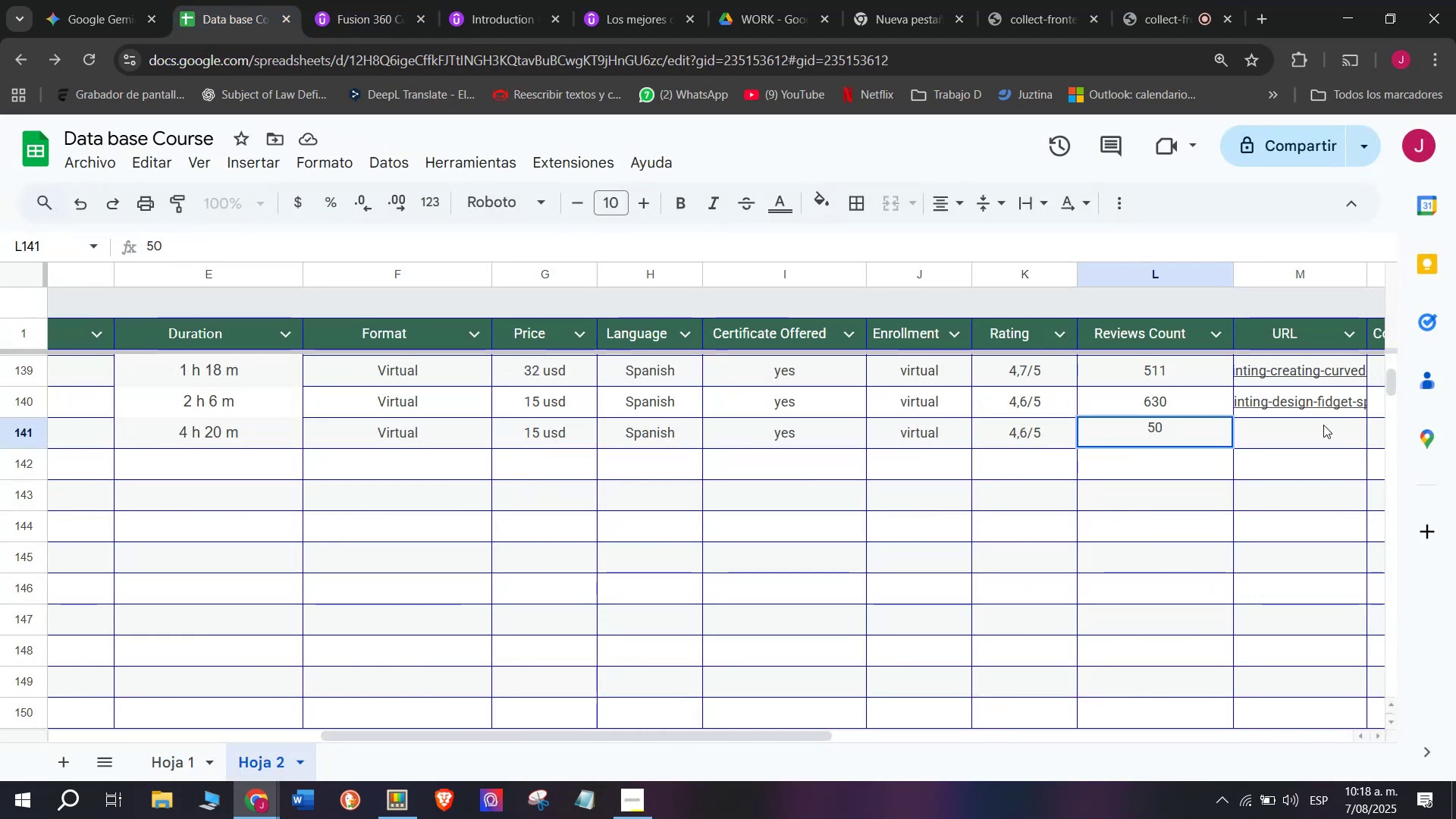 
left_click([1315, 435])
 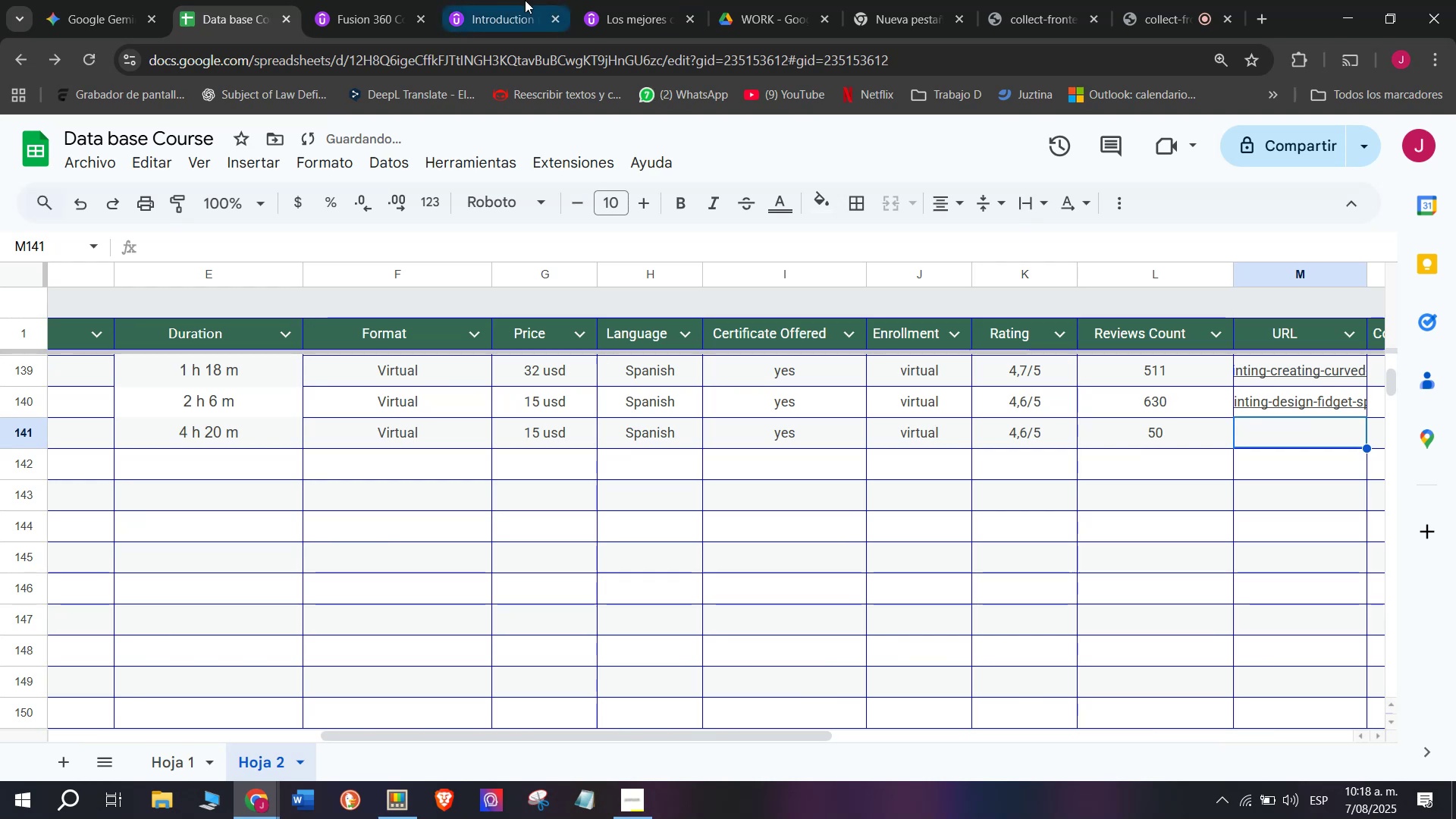 
left_click([381, 0])
 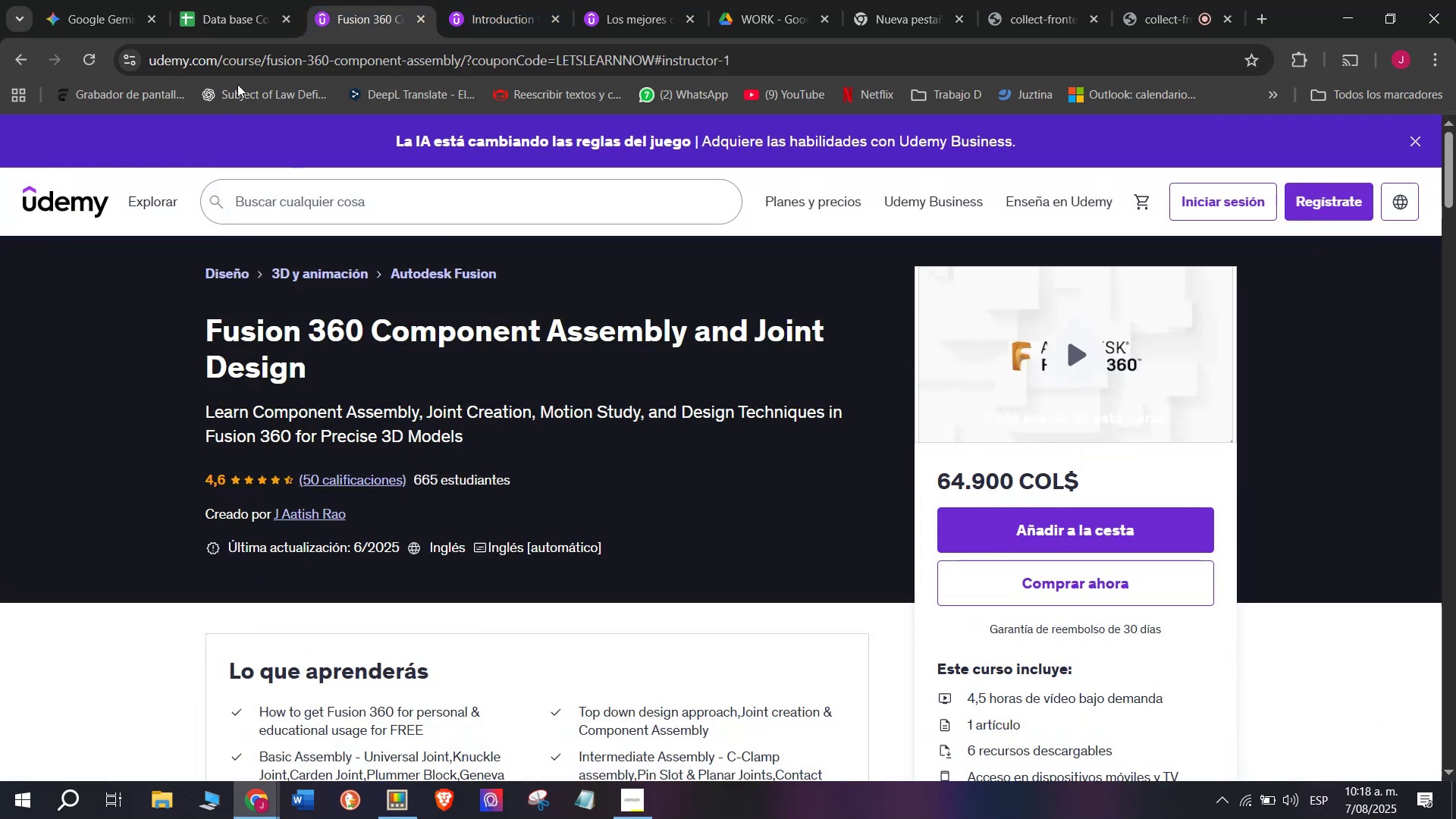 
left_click([299, 60])
 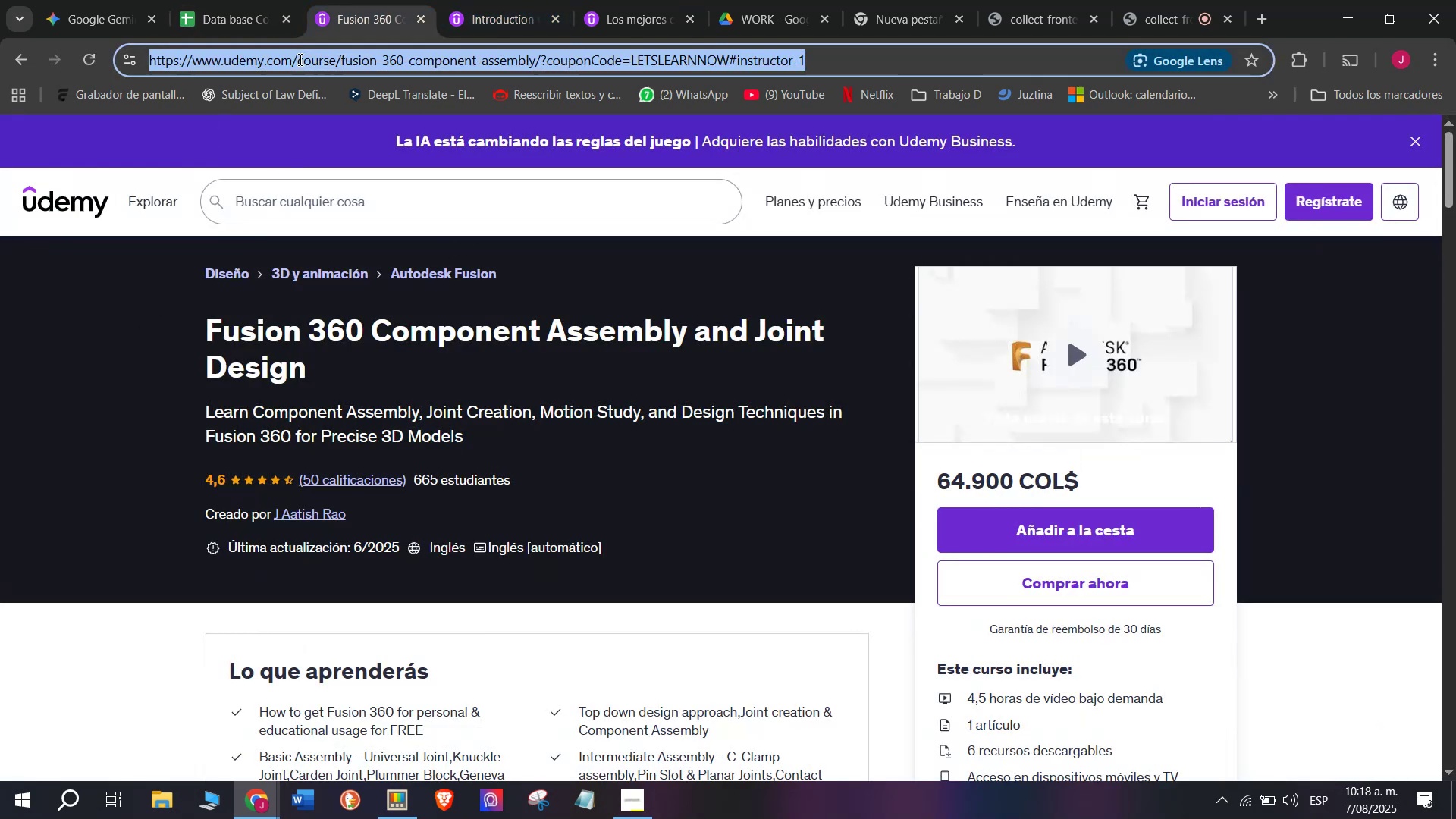 
triple_click([299, 59])
 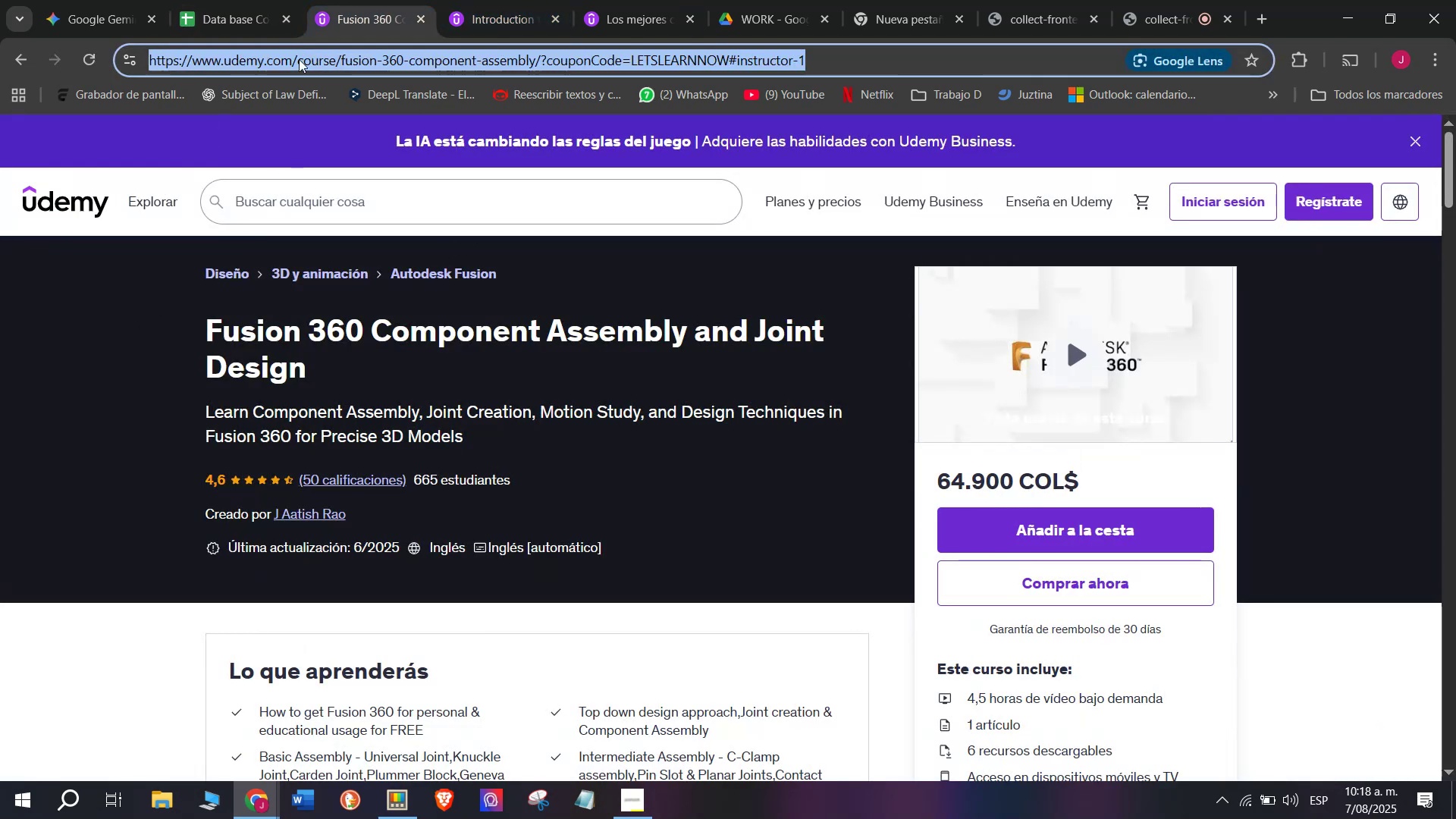 
key(Break)
 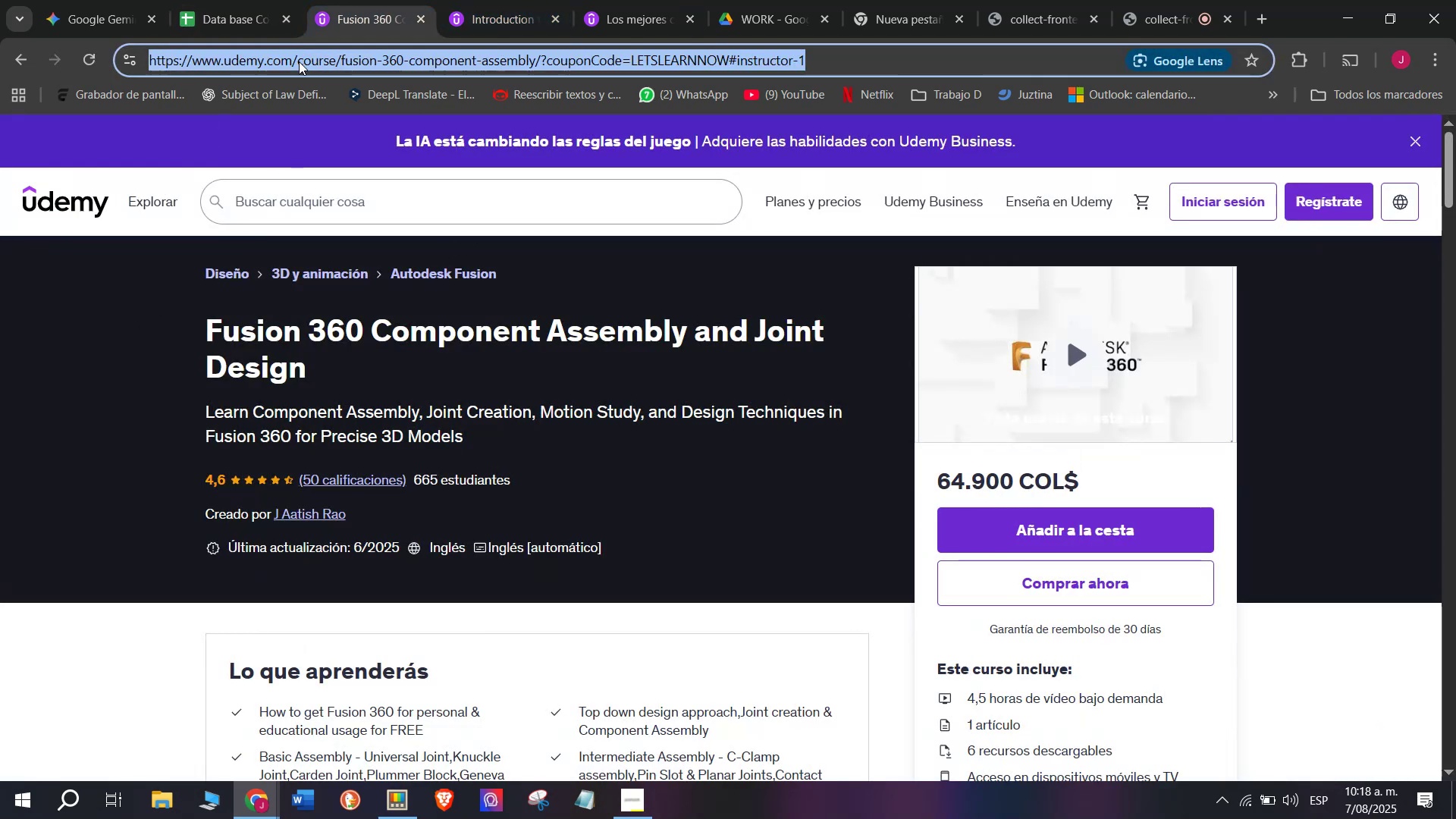 
key(Control+ControlLeft)
 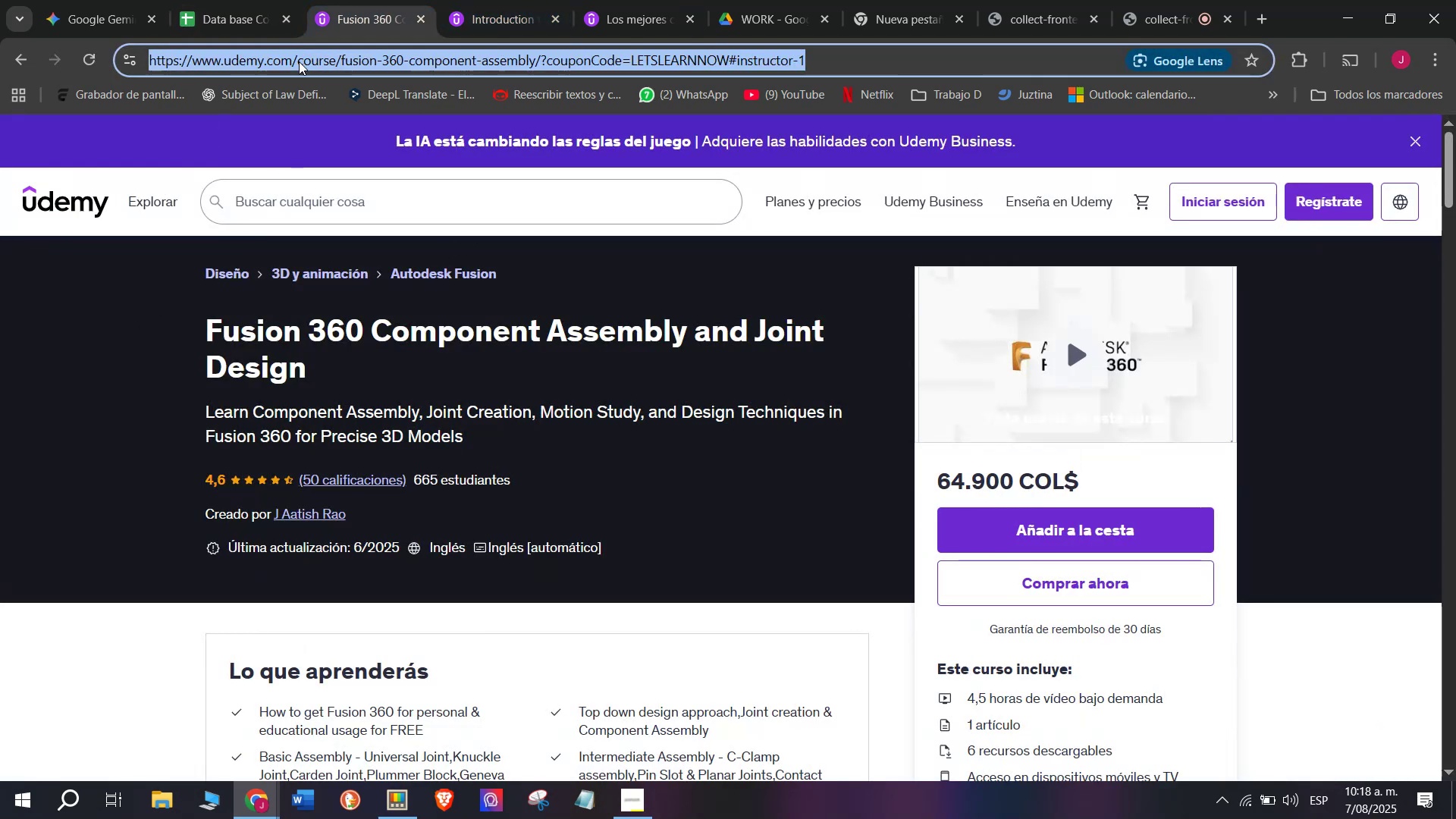 
key(Control+C)
 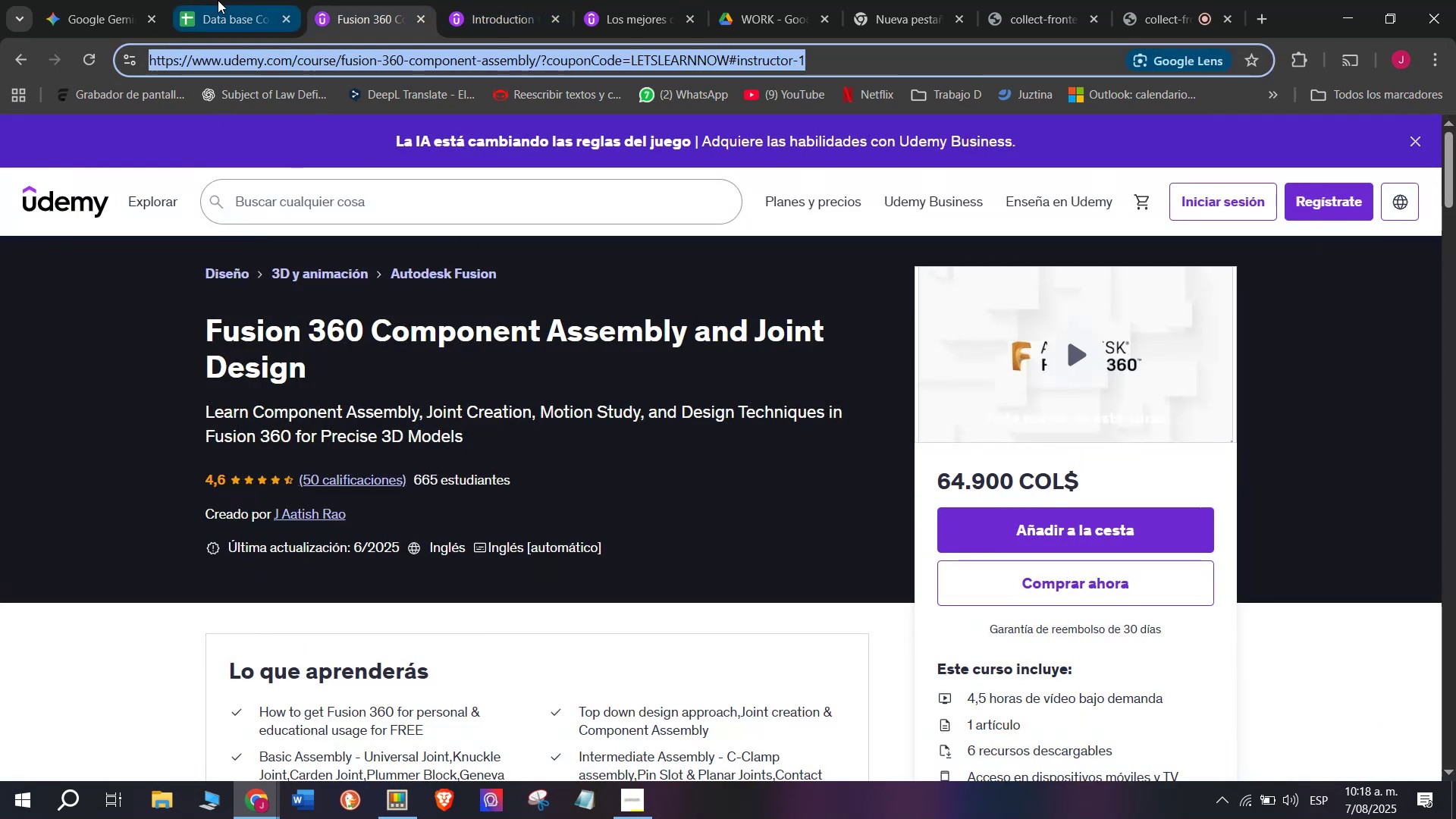 
left_click([210, 0])
 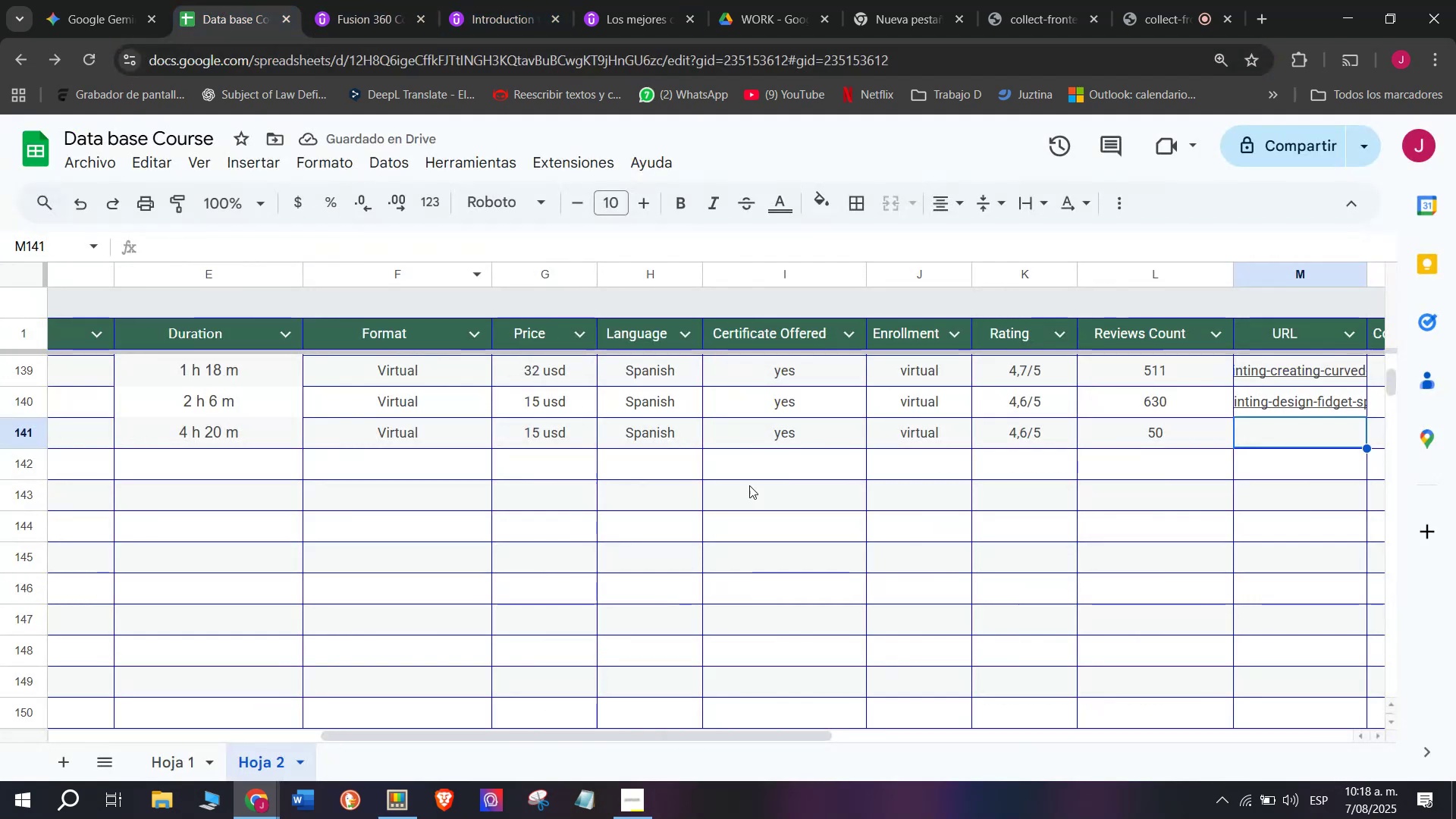 
key(Z)
 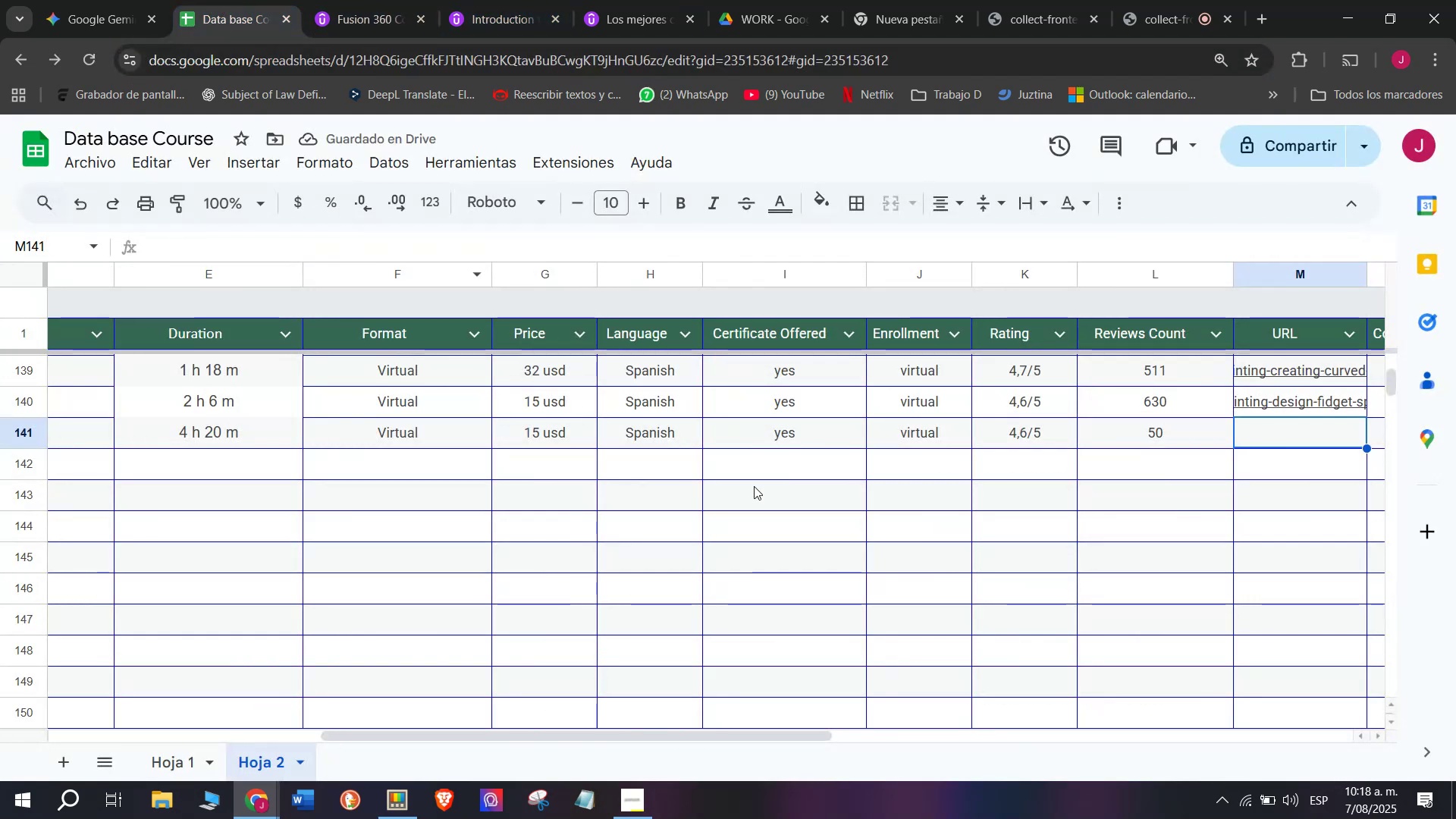 
key(Control+ControlLeft)
 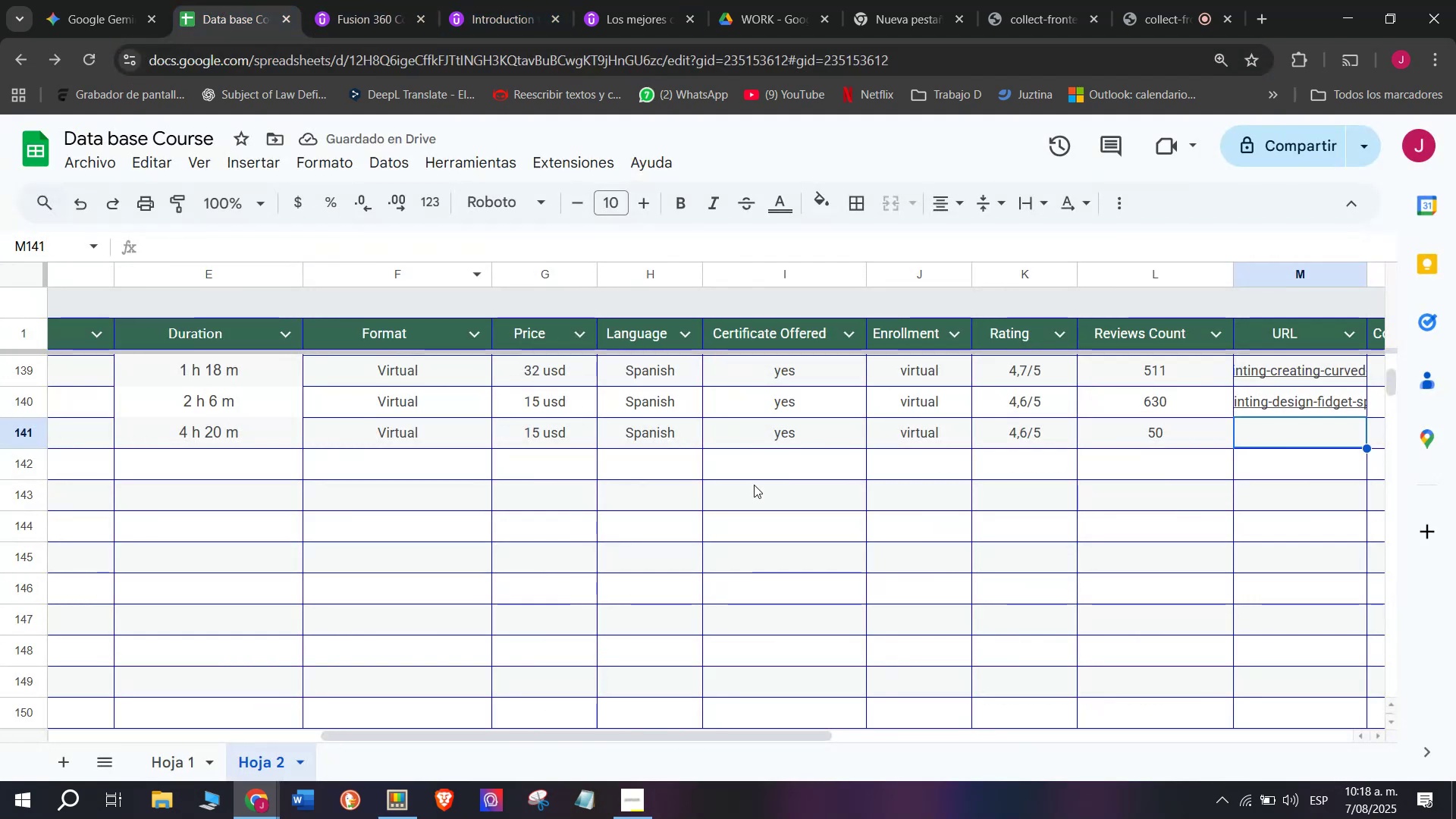 
key(Control+V)
 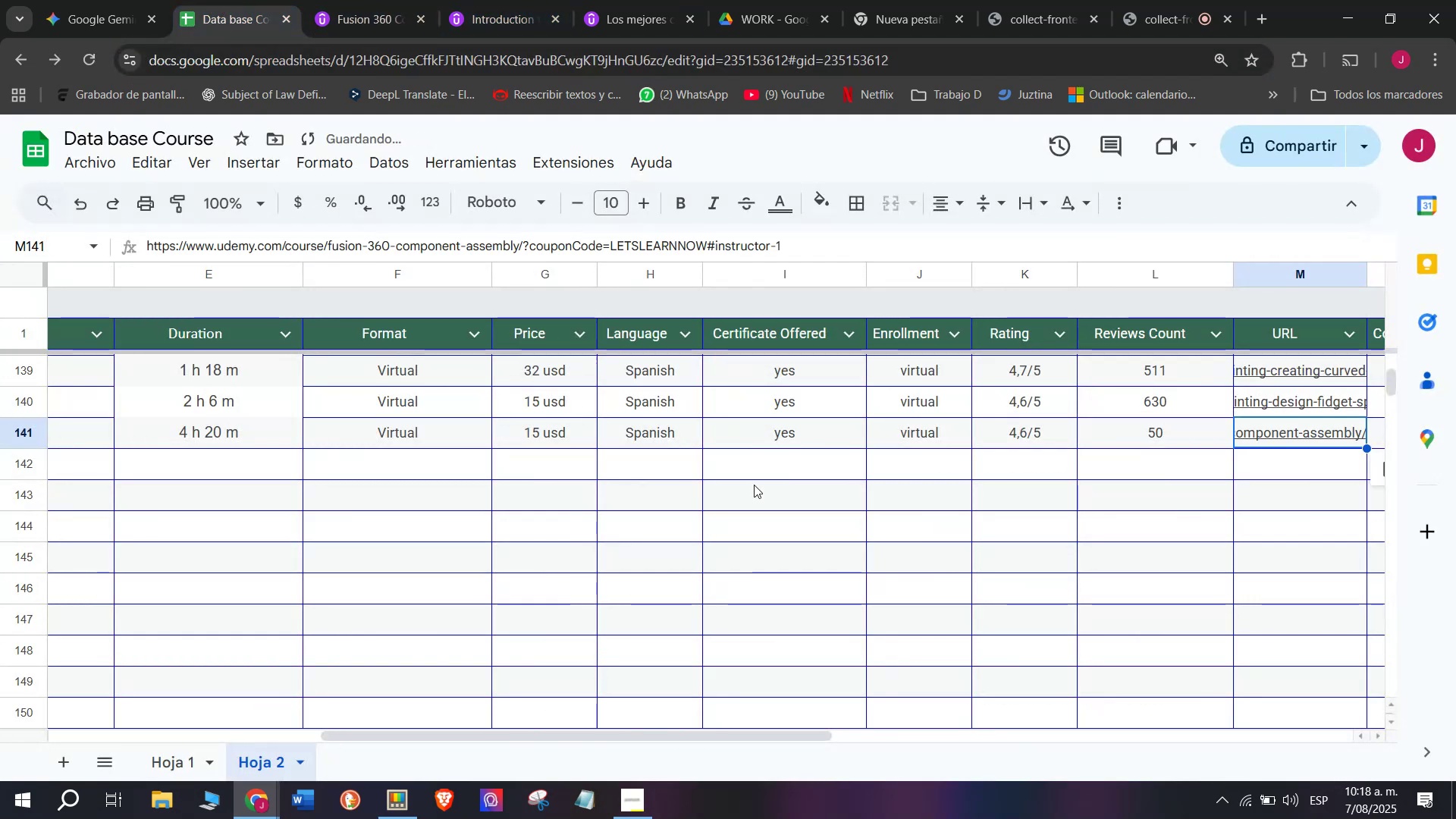 
scroll: coordinate [185, 466], scroll_direction: up, amount: 21.0
 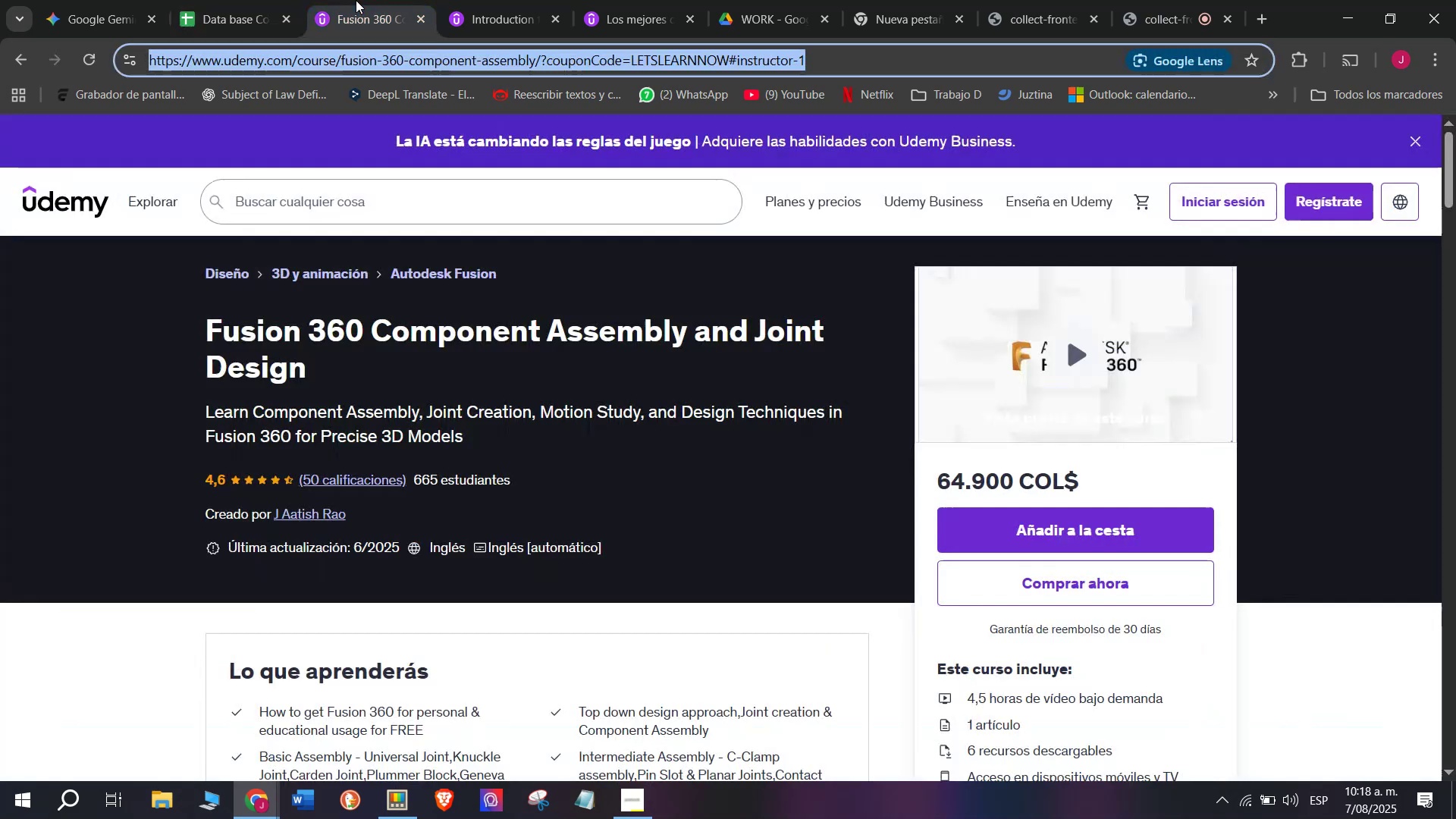 
left_click([185, 469])
 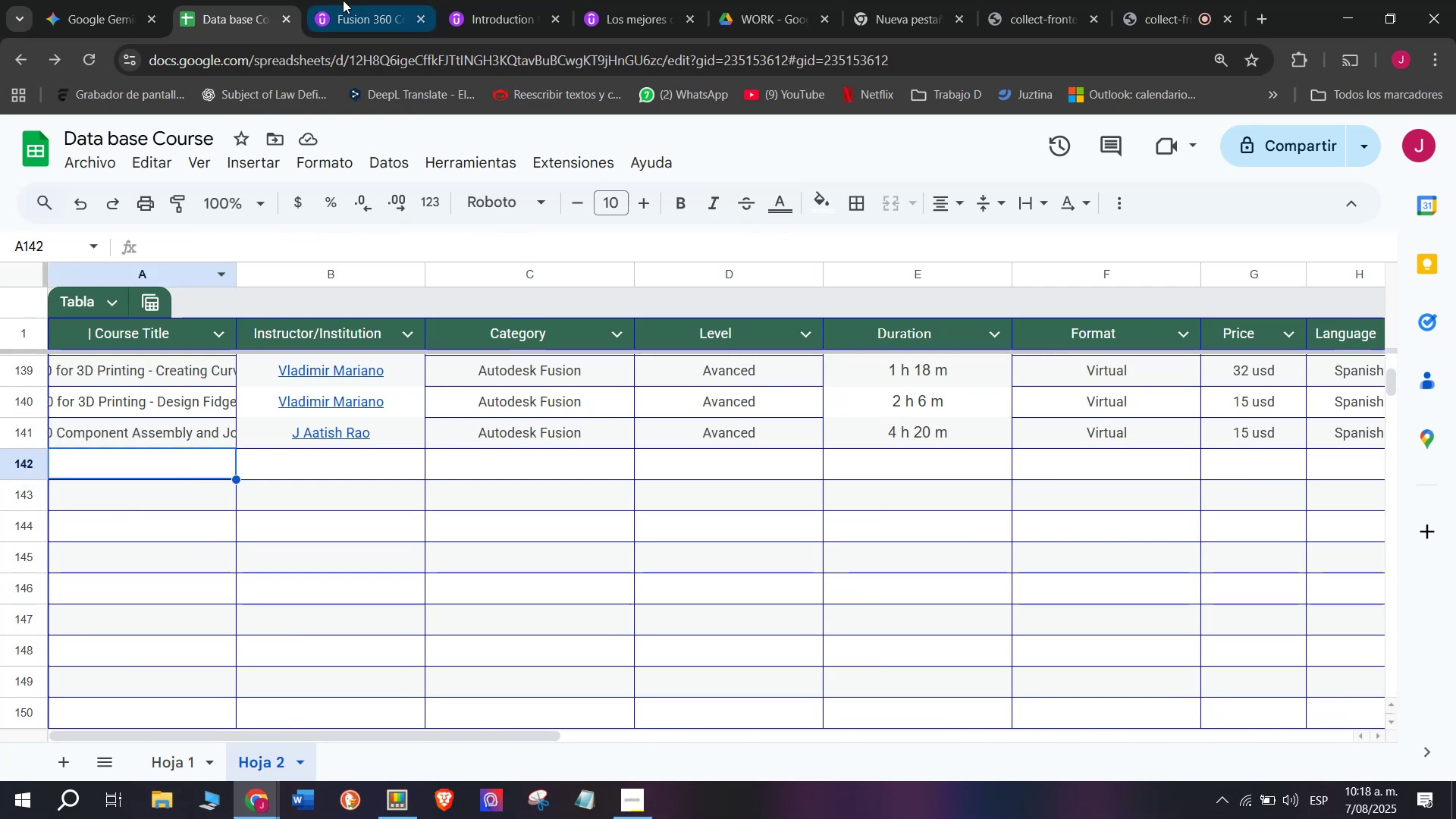 
left_click([356, 0])
 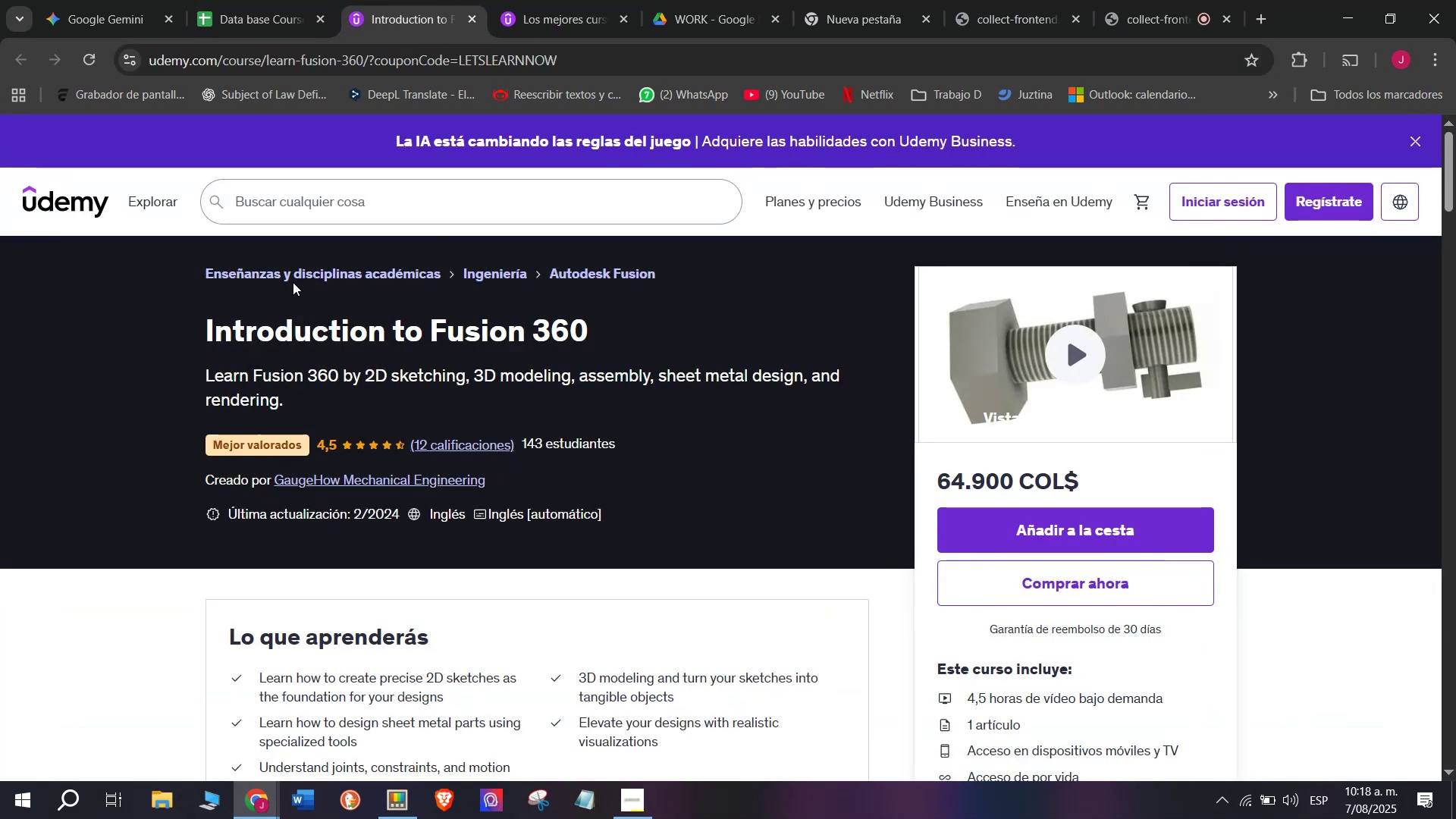 
left_click_drag(start_coordinate=[199, 318], to_coordinate=[608, 319])
 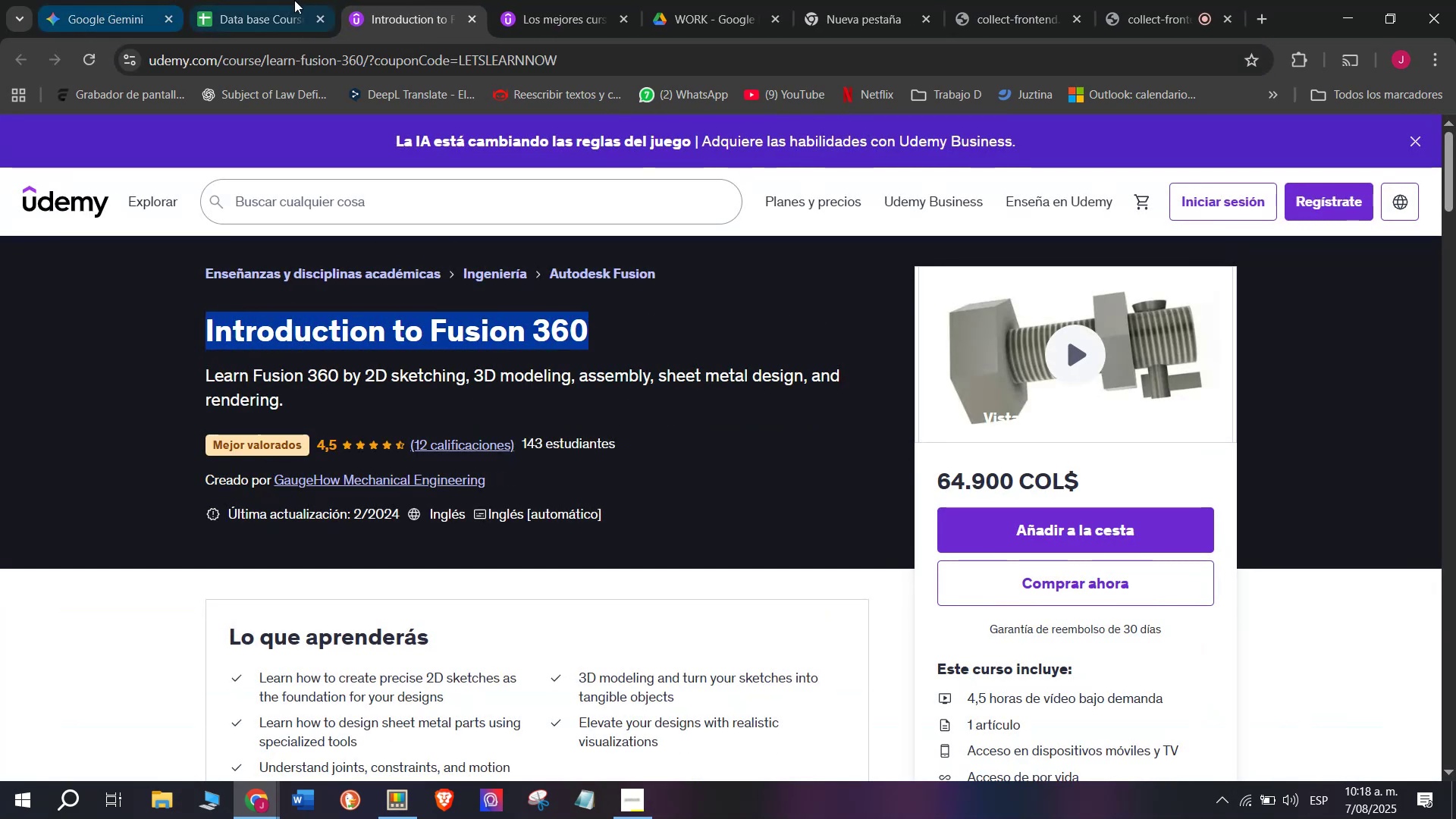 
key(Break)
 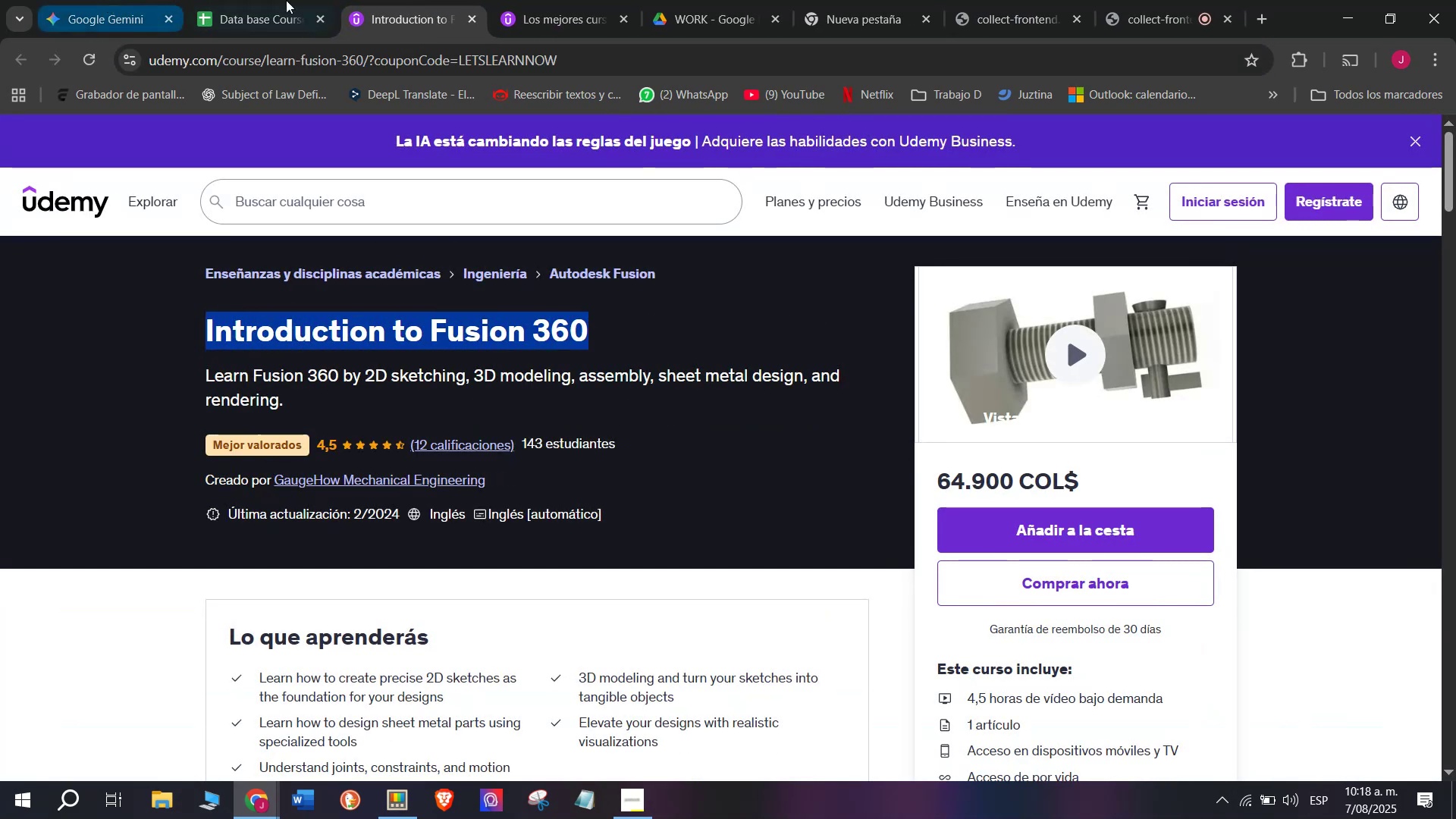 
key(Control+ControlLeft)
 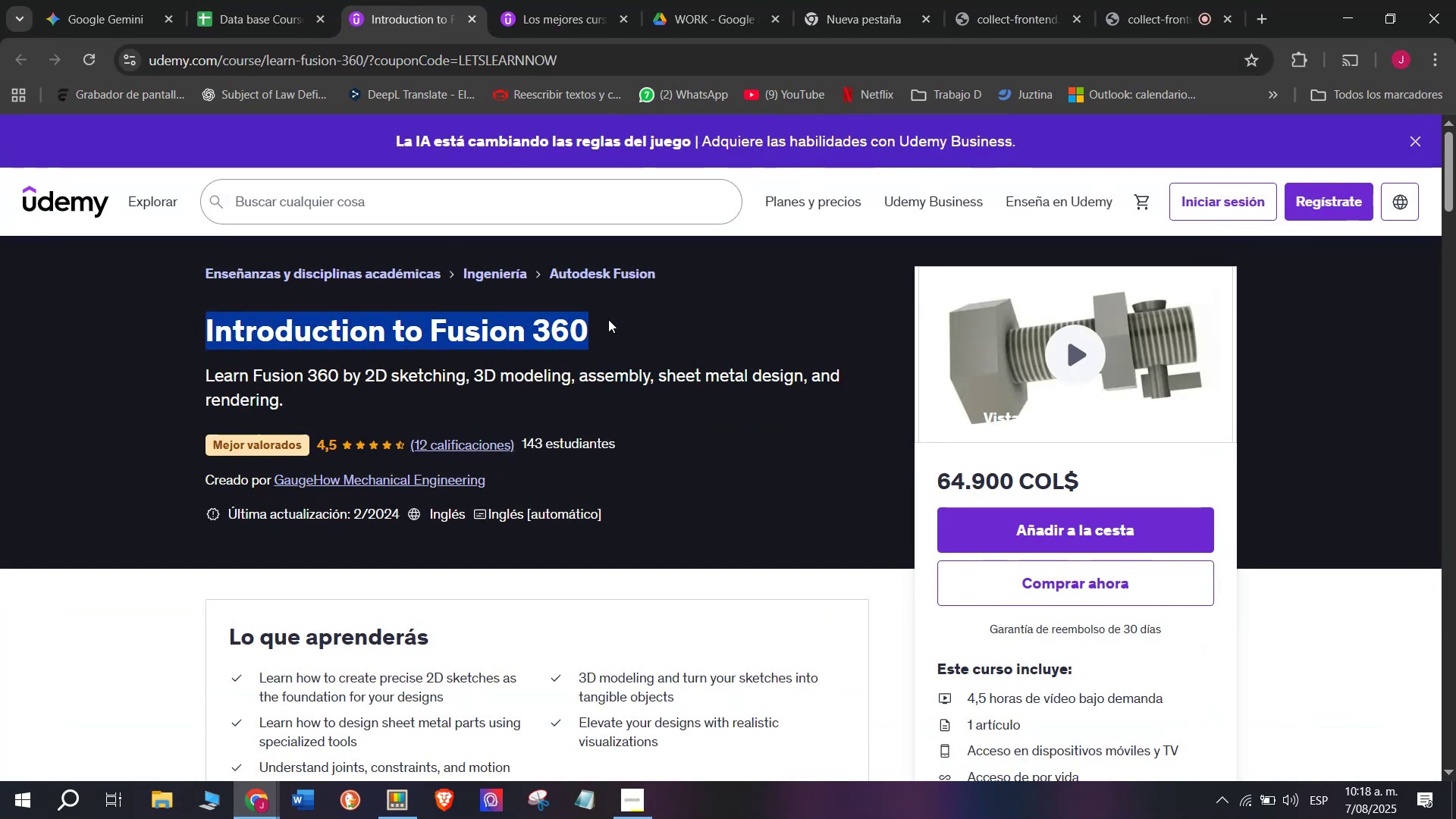 
key(Control+C)
 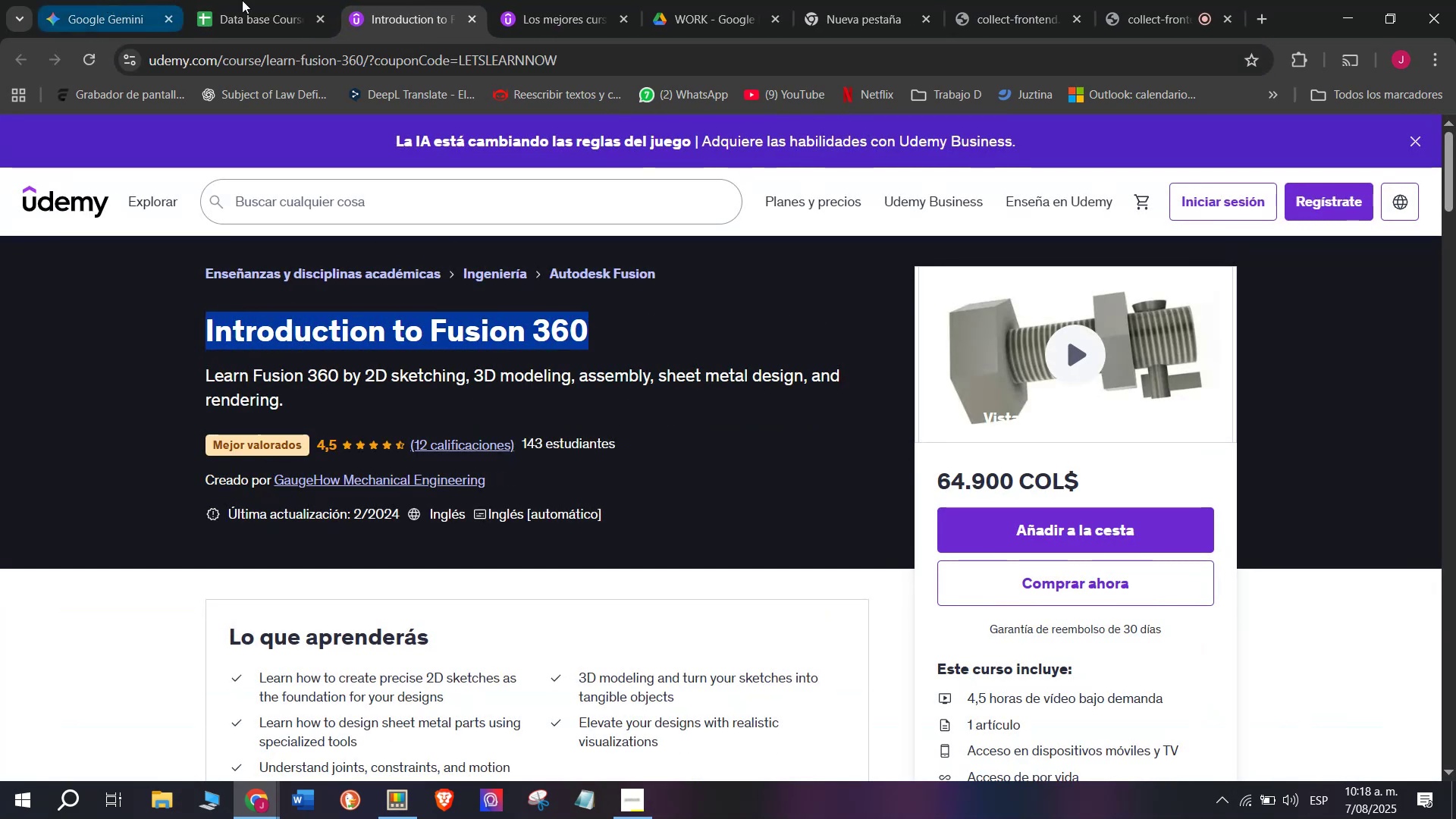 
left_click([294, 0])
 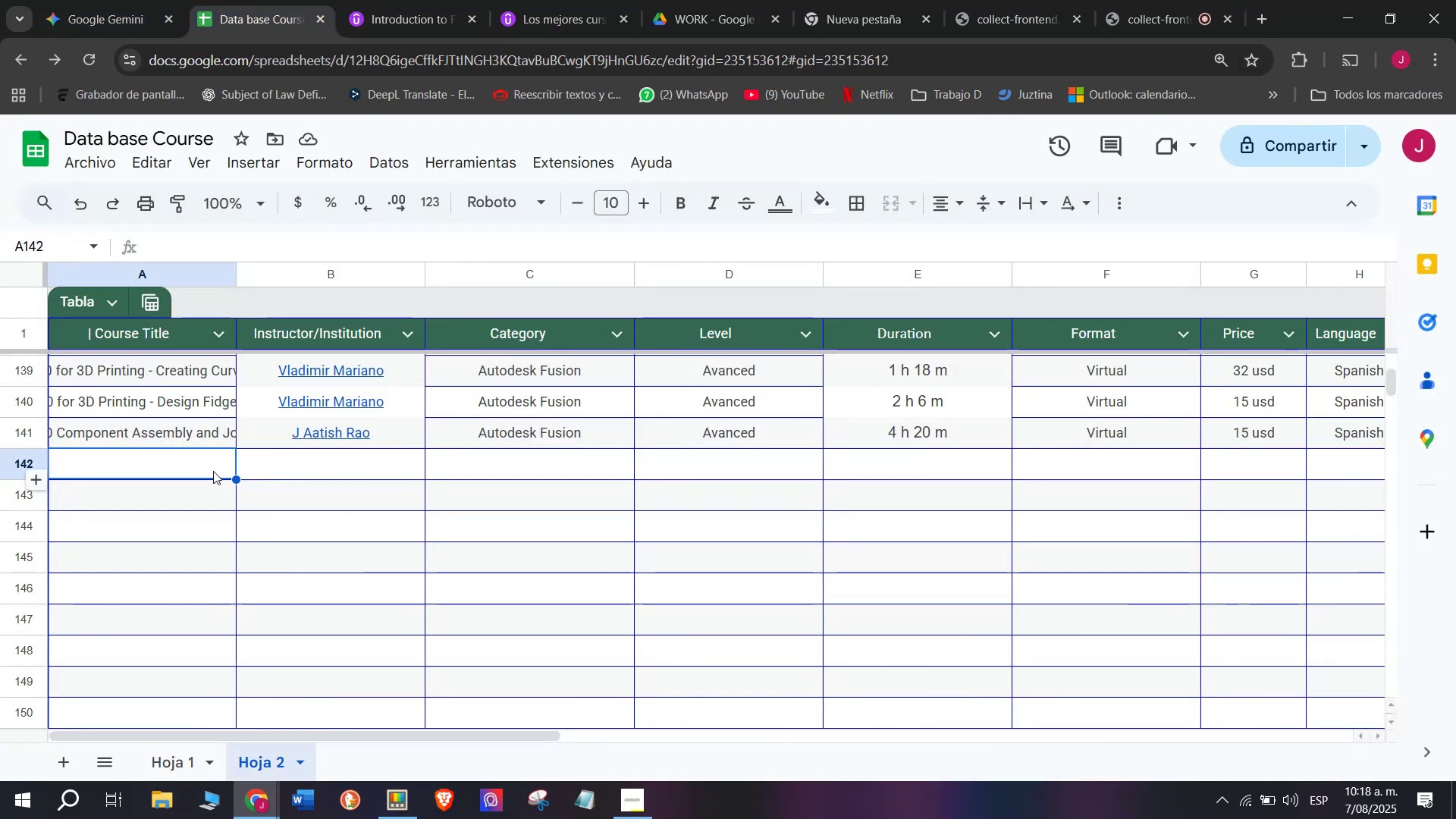 
left_click([211, 467])
 